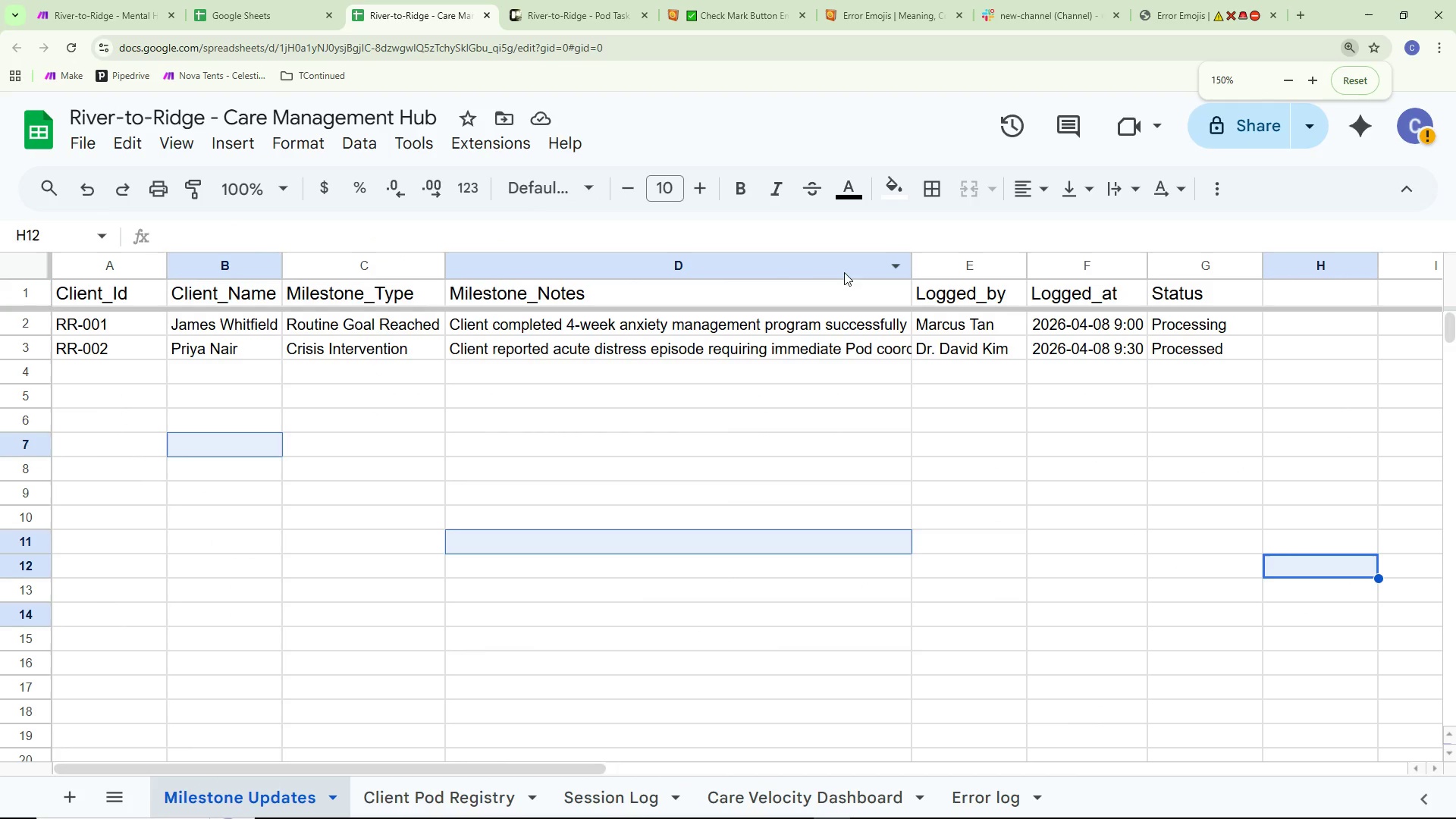 
scroll: coordinate [820, 293], scroll_direction: down, amount: 2.0
 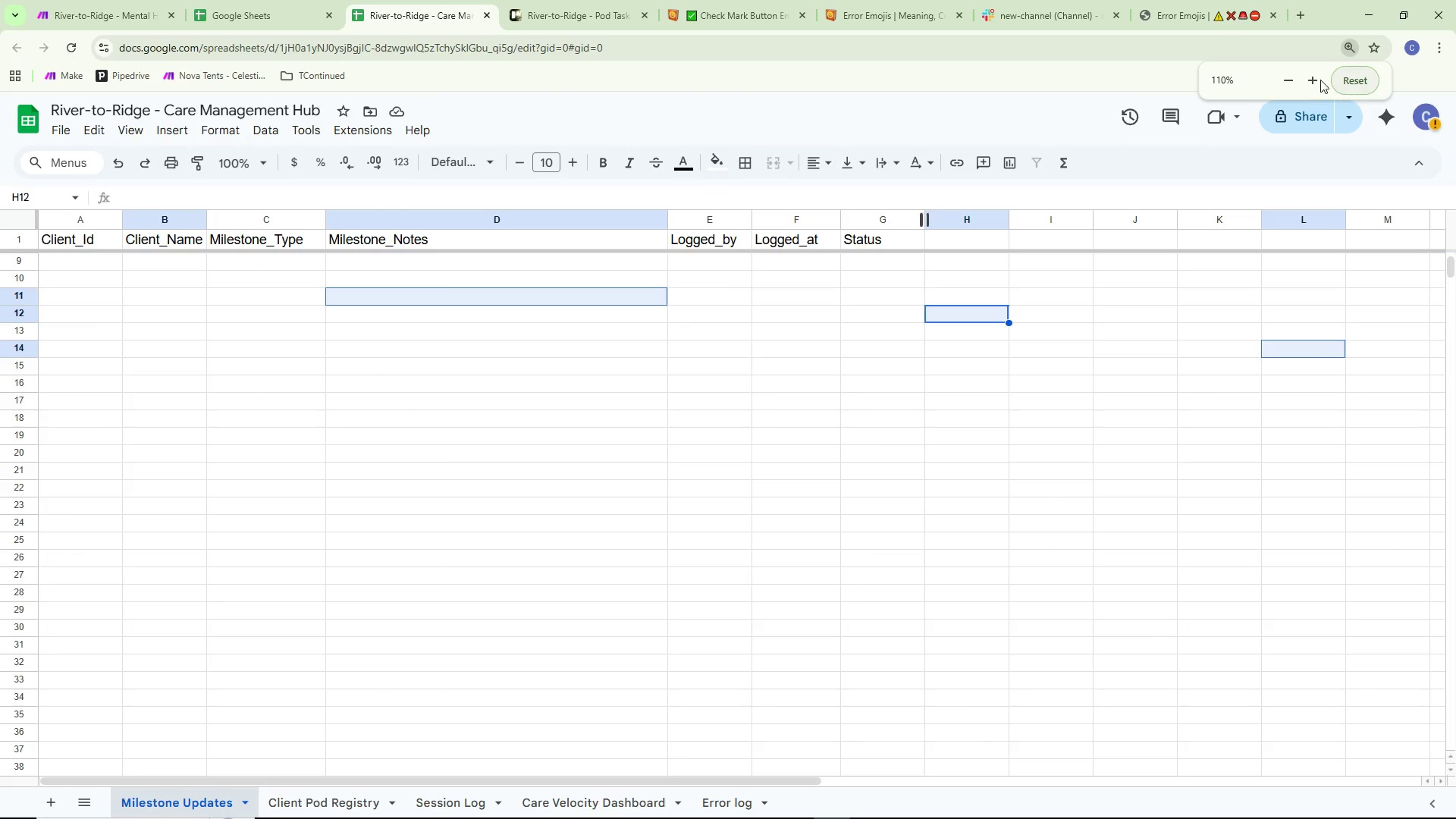 
left_click([1357, 76])
 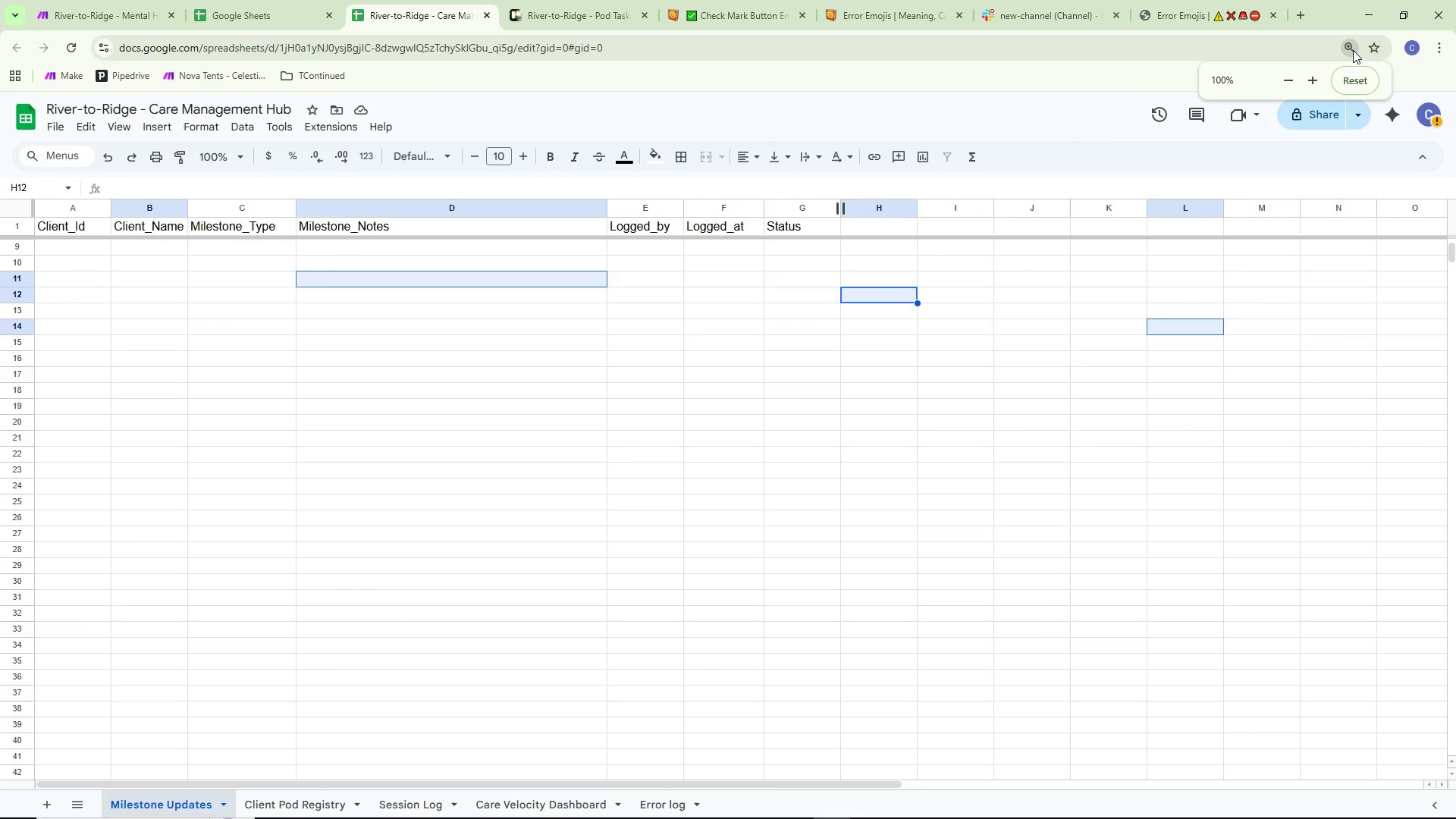 
left_click([1348, 46])
 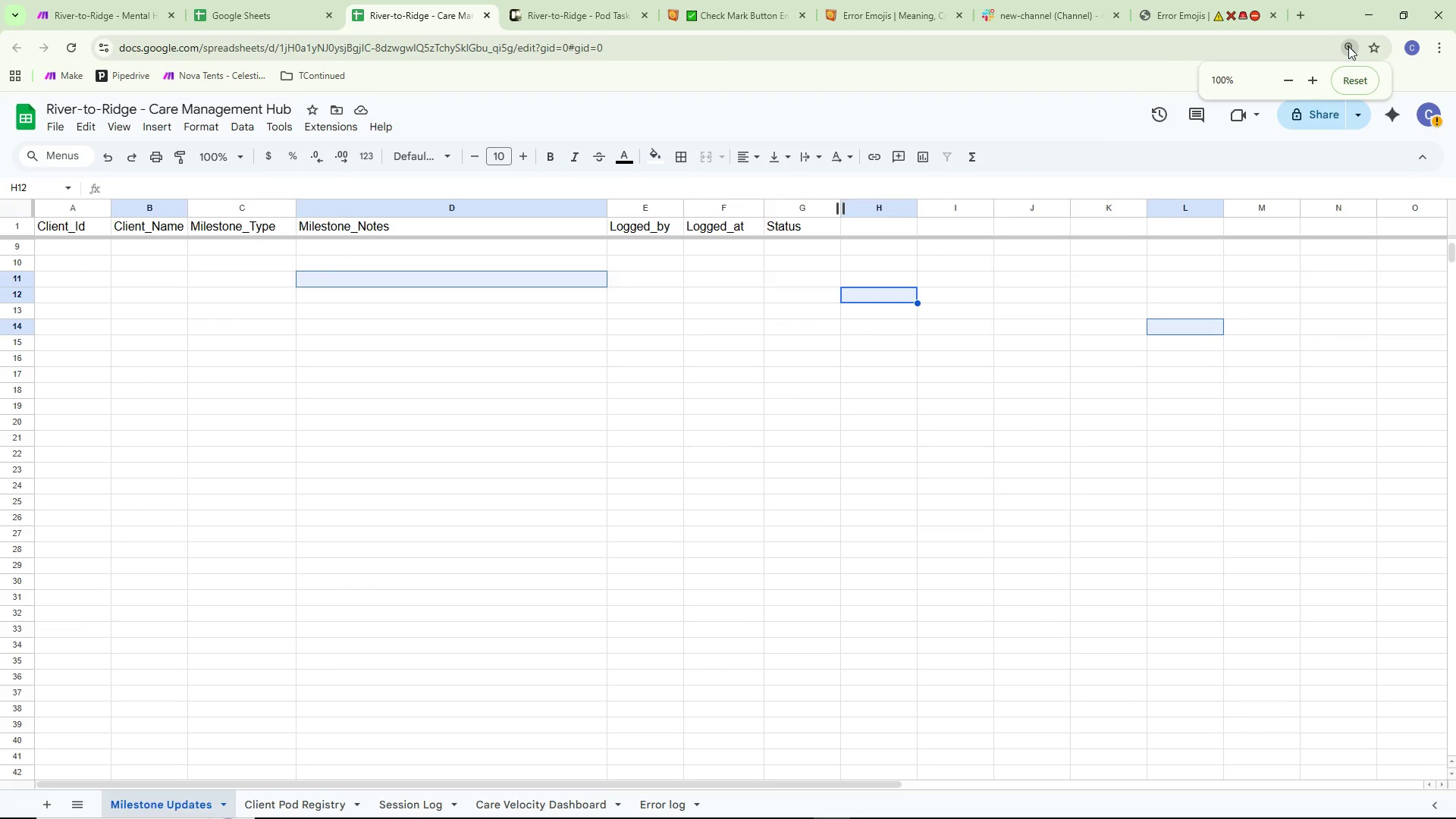 
hold_key(key=ControlLeft, duration=0.69)
left_click([1348, 46])
 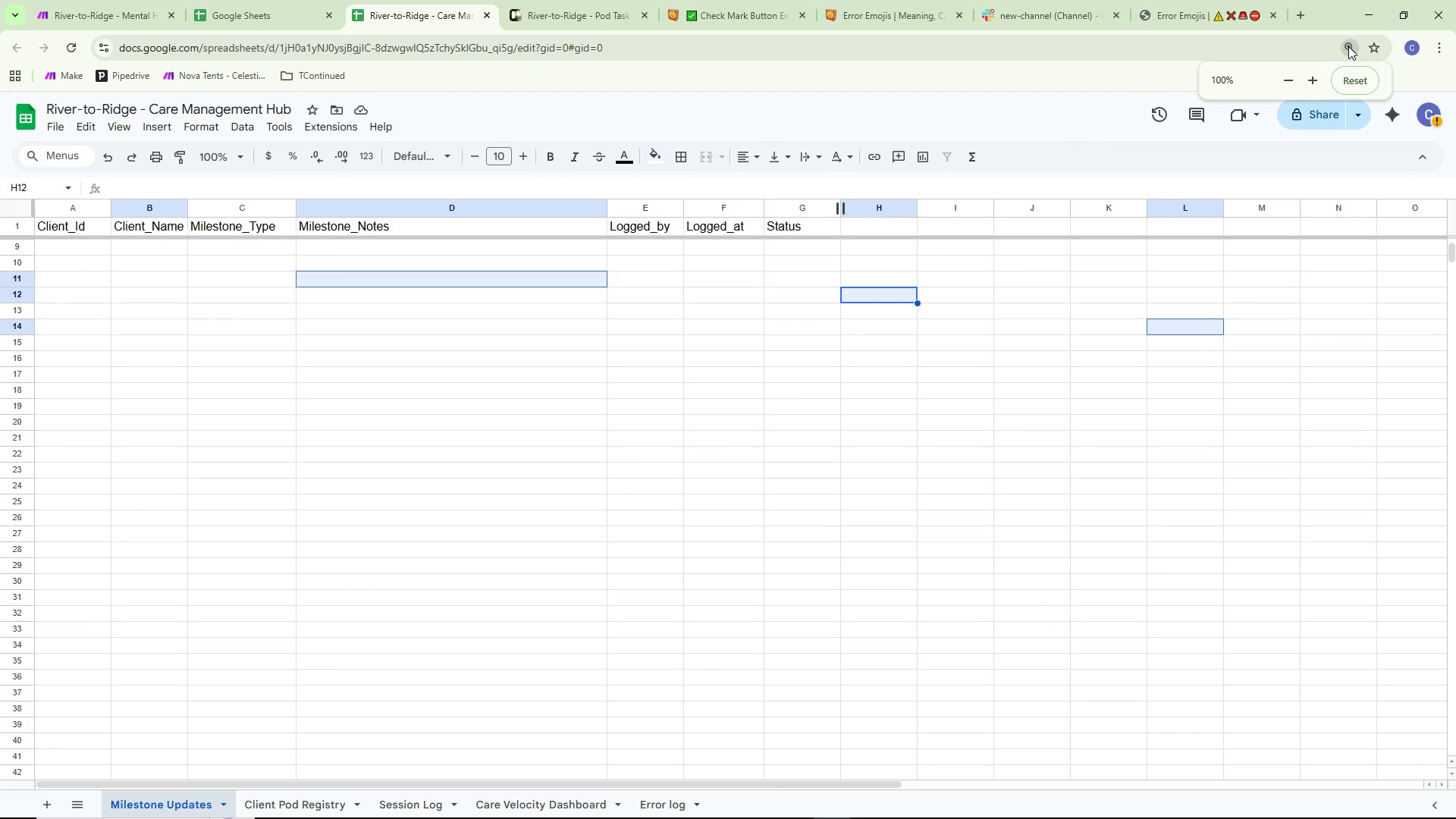 
hold_key(key=ControlLeft, duration=1.5)
scroll: coordinate [1188, 225], scroll_direction: down, amount: 1.0
 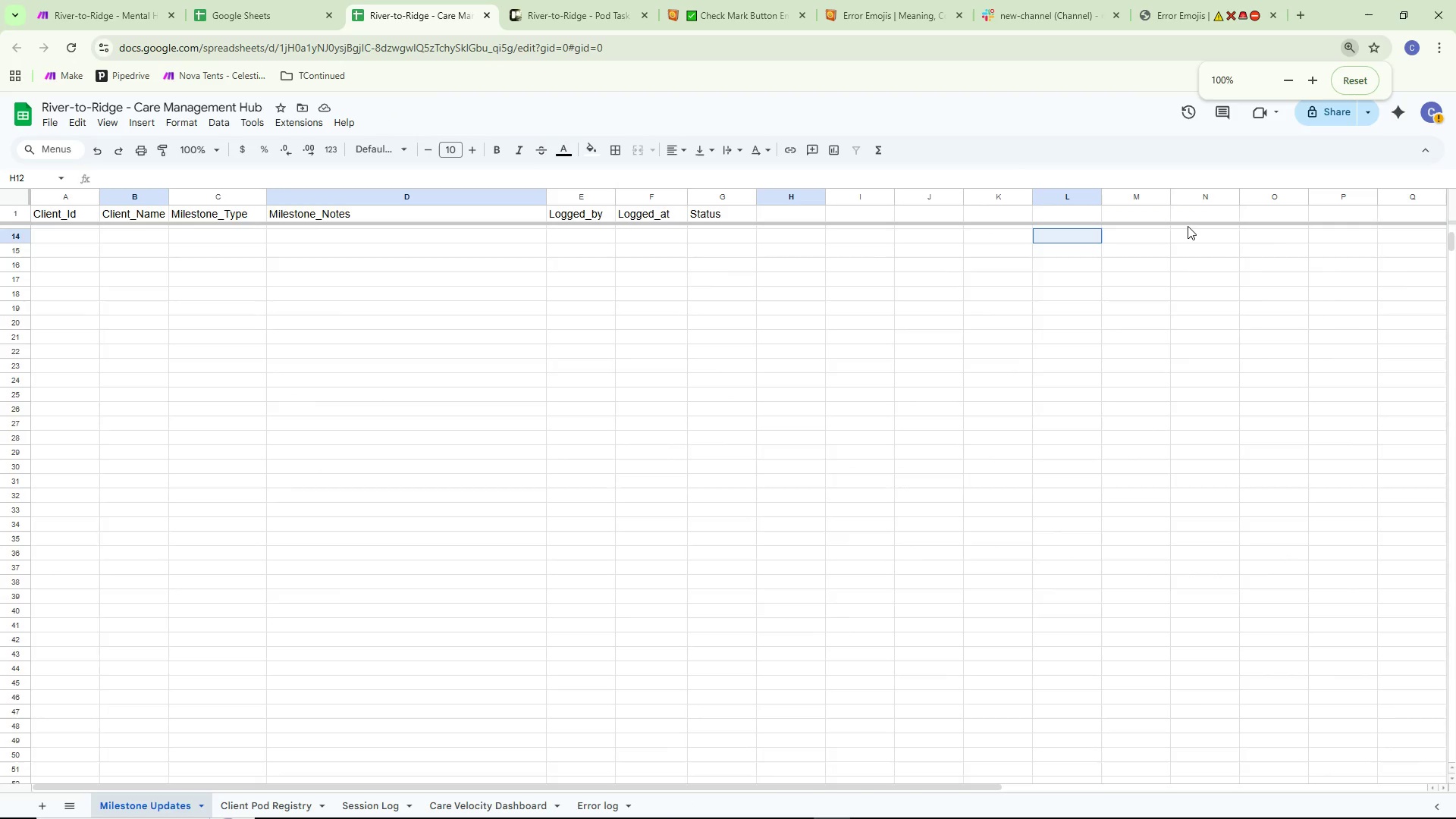 
hold_key(key=ControlLeft, duration=1.03)
 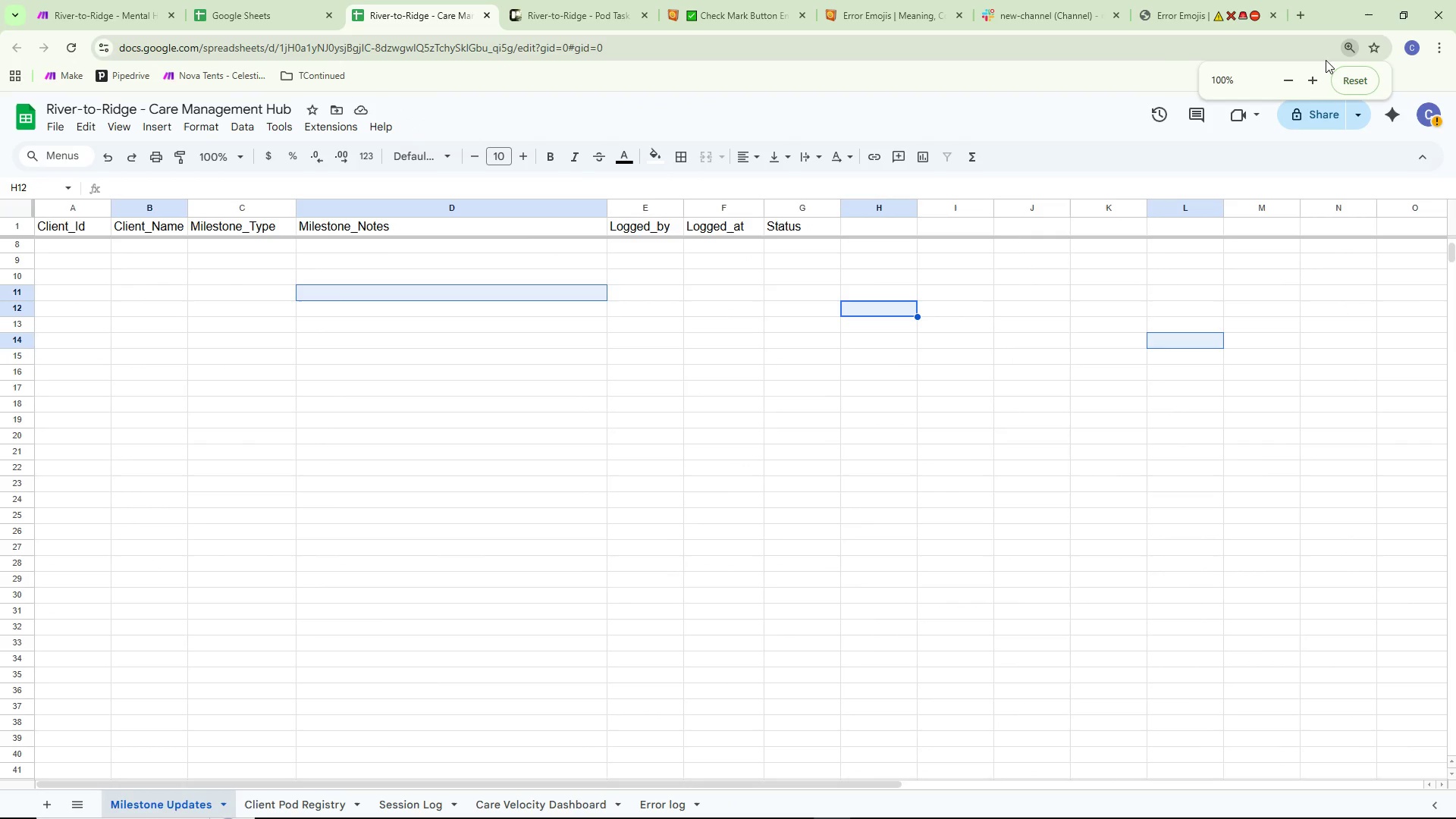 
scroll: coordinate [1188, 226], scroll_direction: up, amount: 2.0
 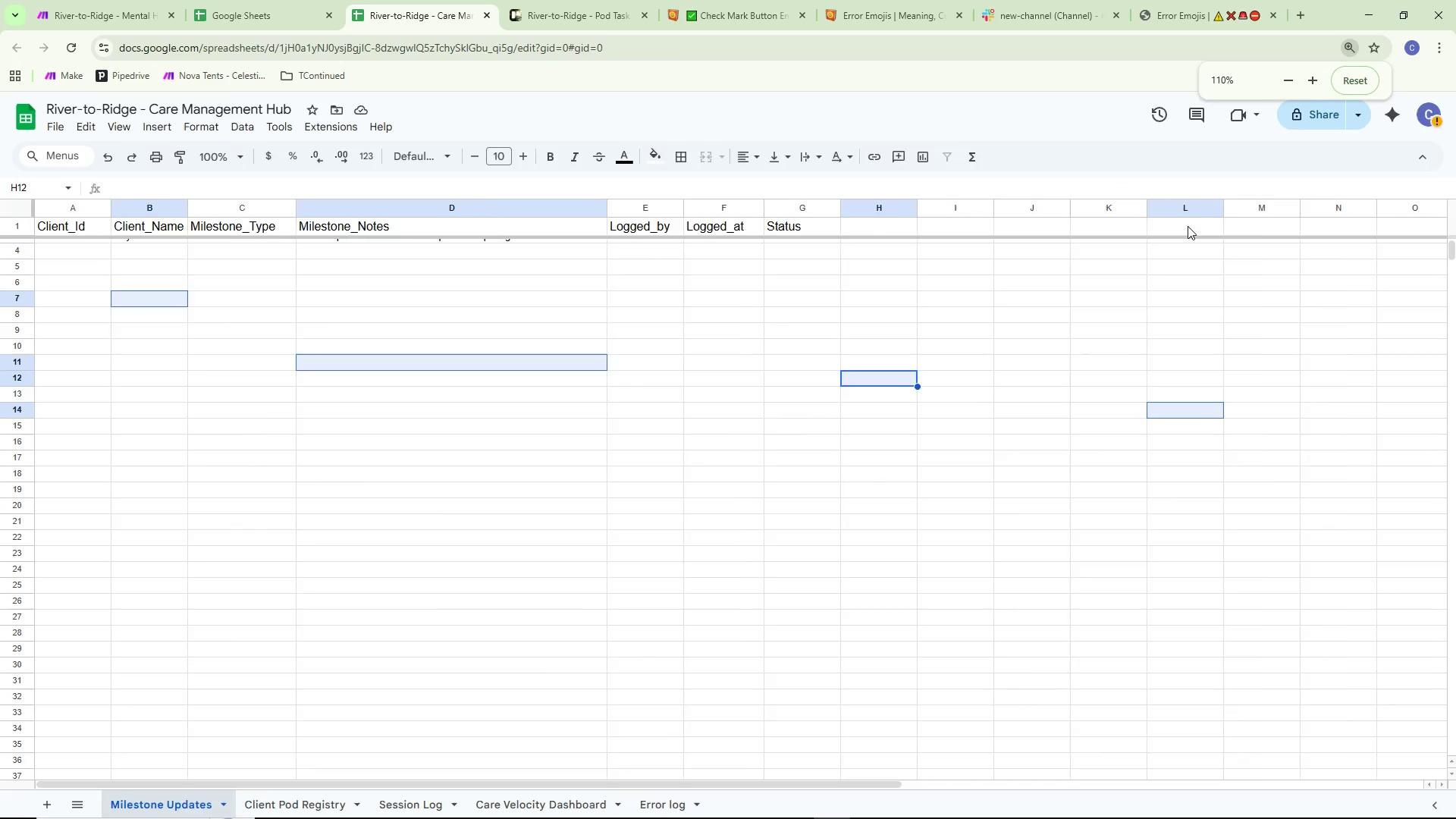 
scroll: coordinate [1188, 226], scroll_direction: down, amount: 1.0
 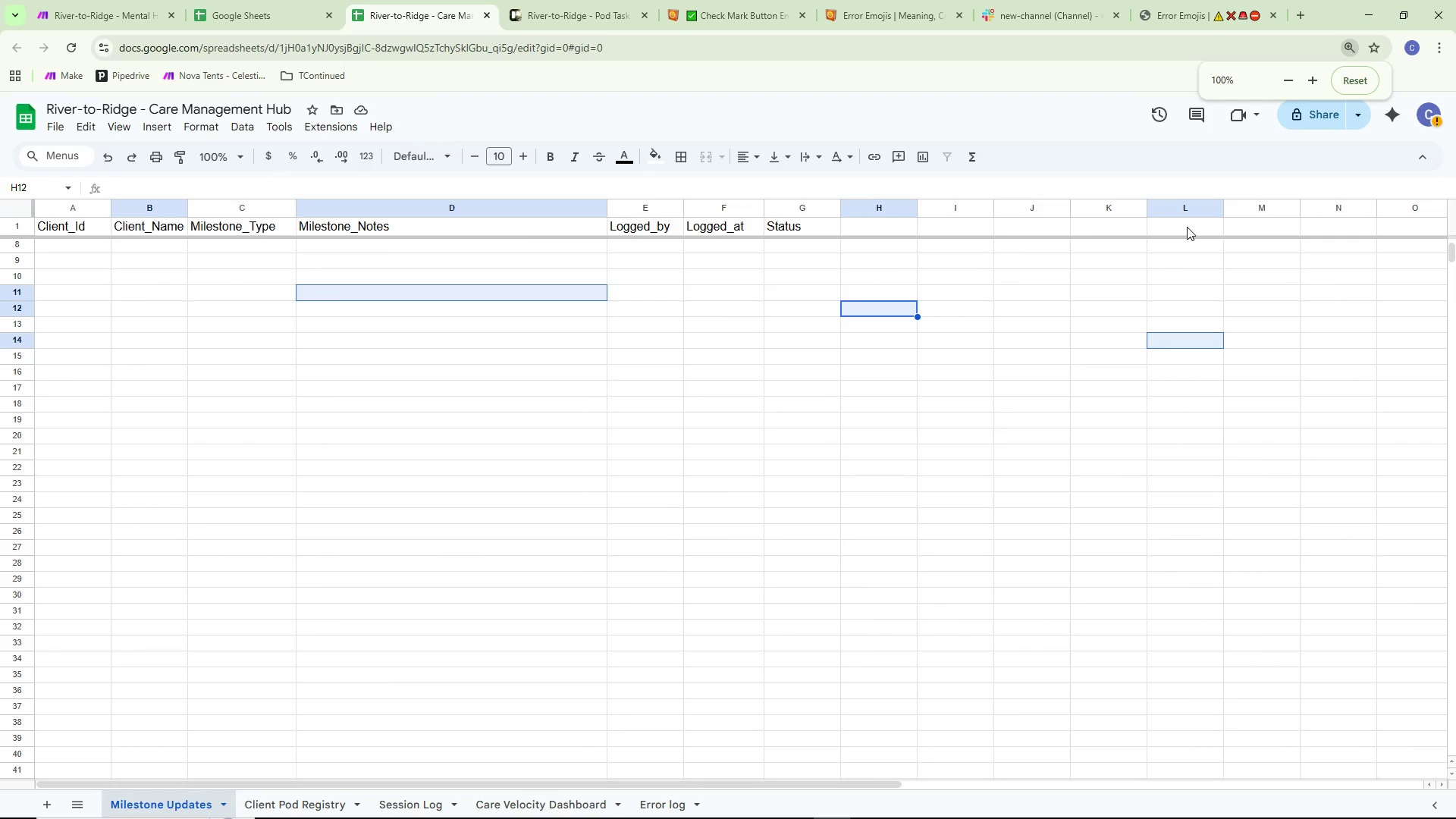 
left_click([1345, 86])
 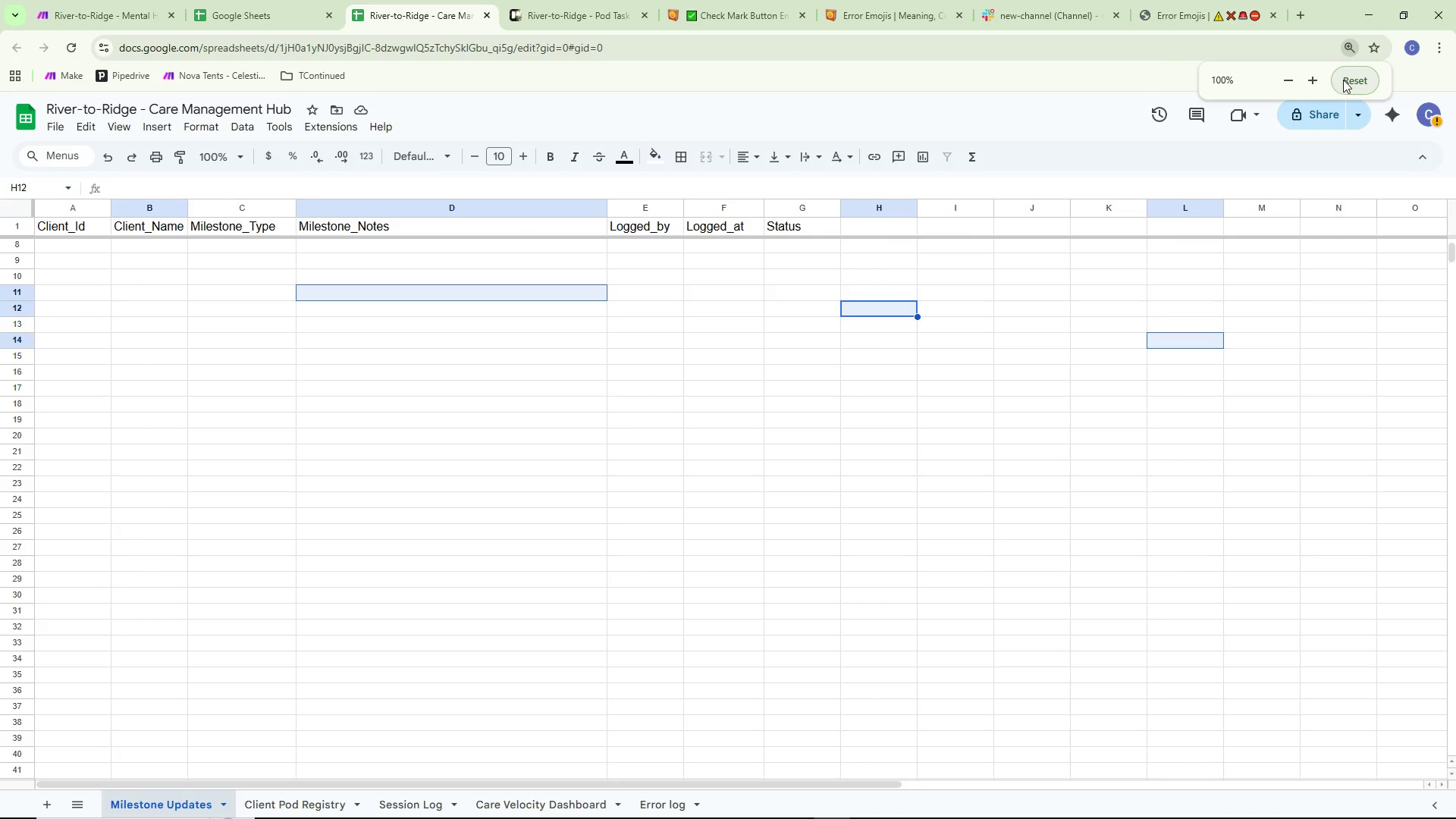 
double_click([1343, 80])
 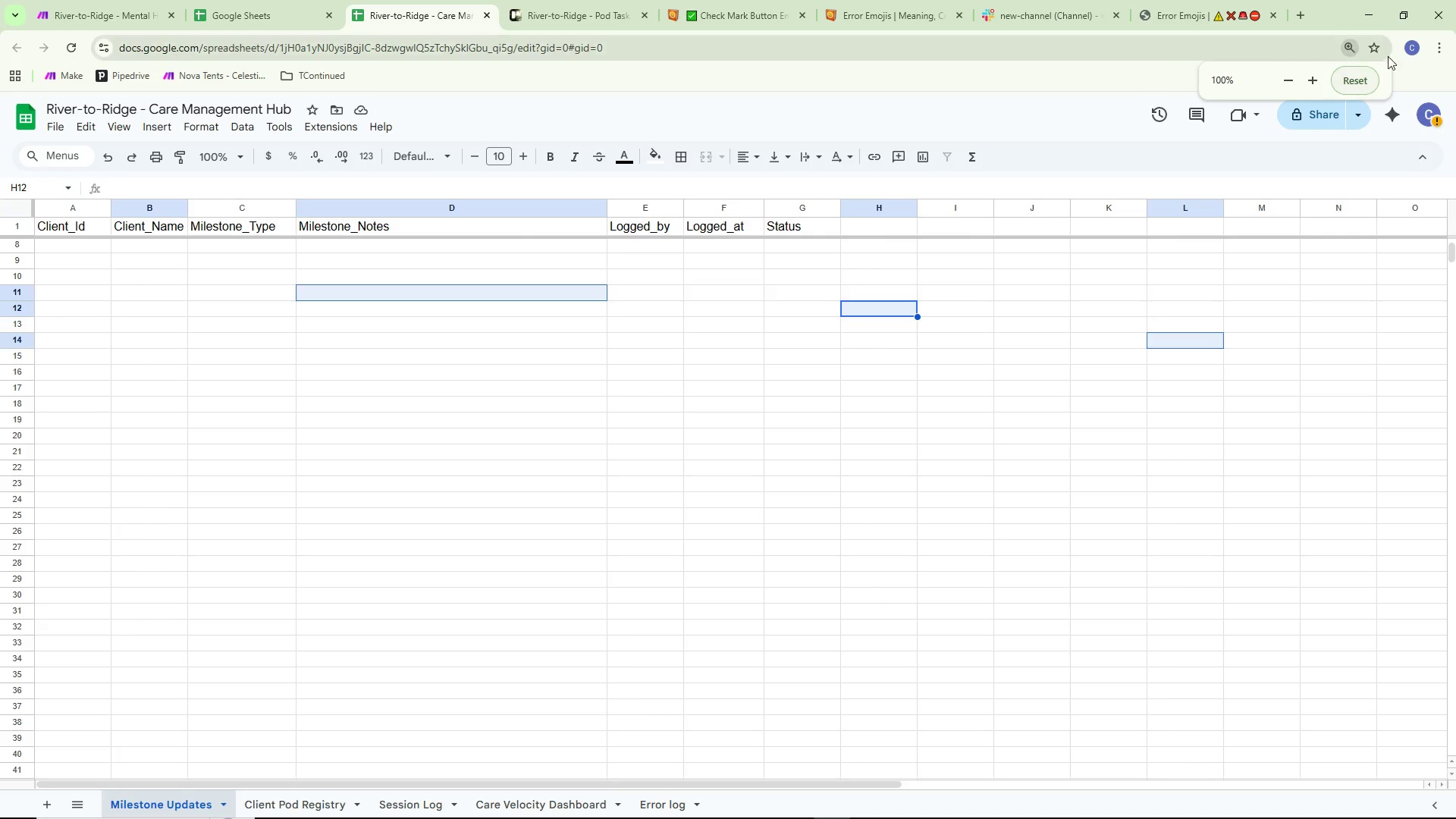 
left_click([1445, 49])
 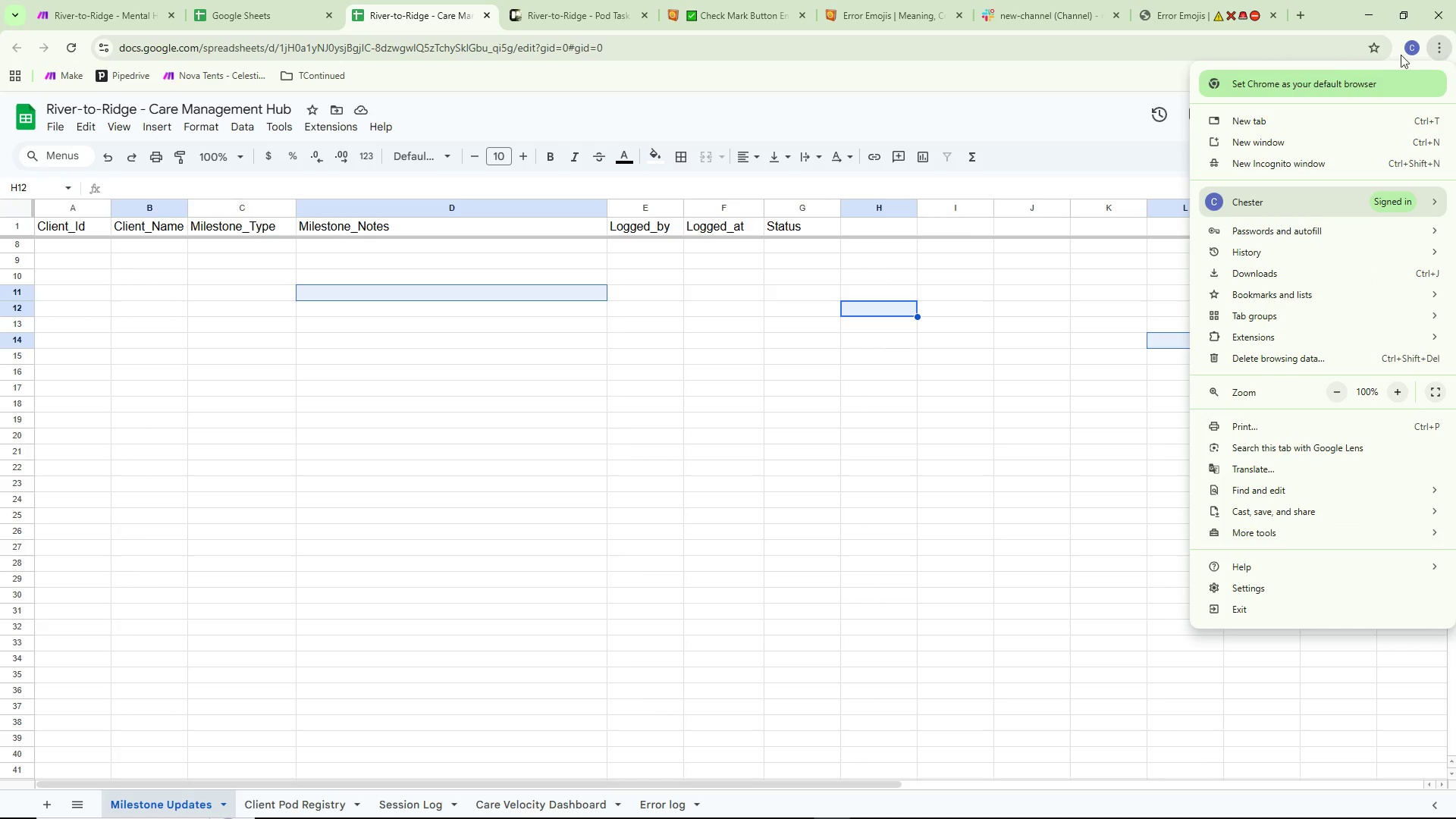 
left_click([1076, 77])
 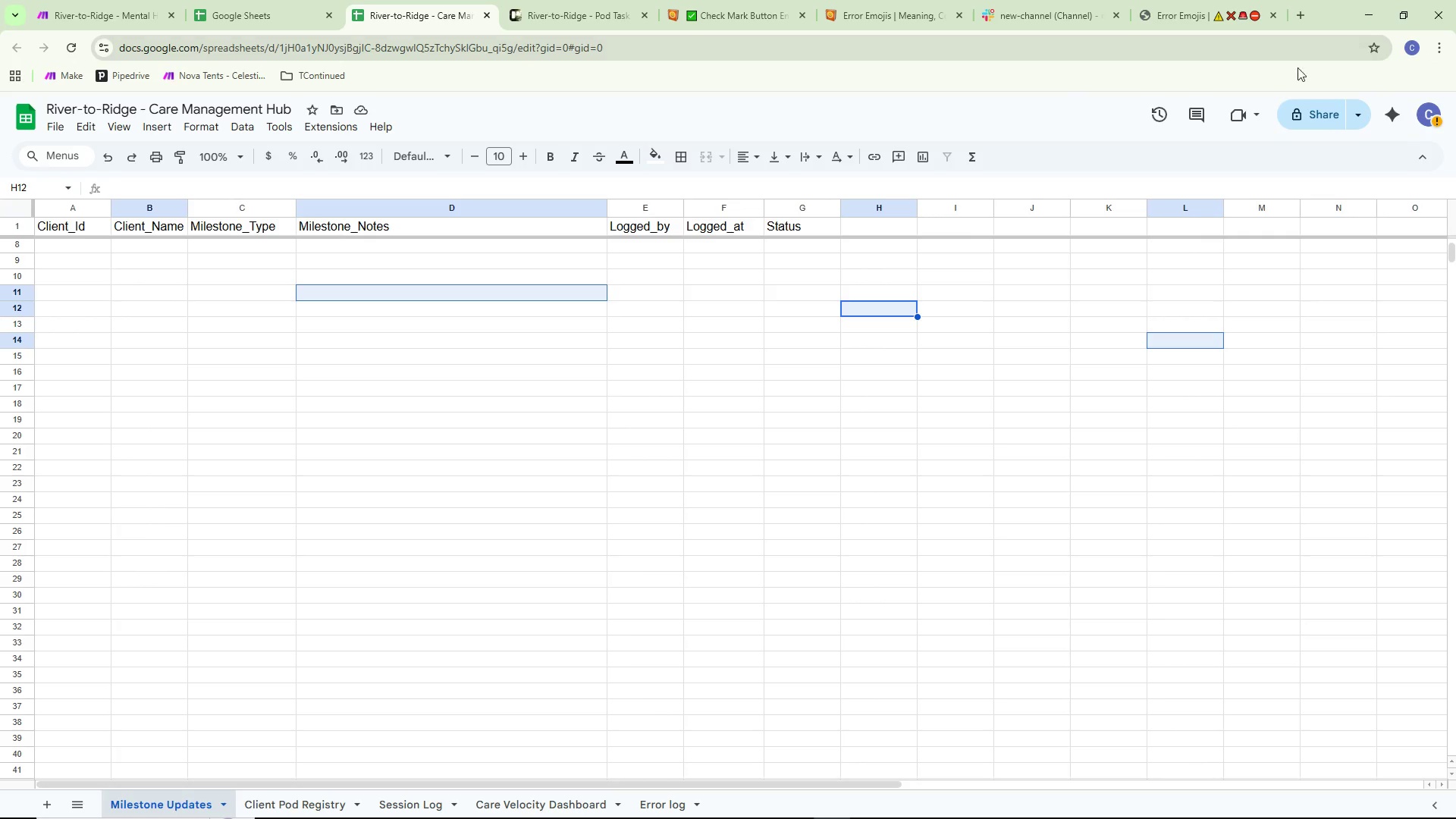 
scroll: coordinate [1045, 286], scroll_direction: down, amount: 1.0
 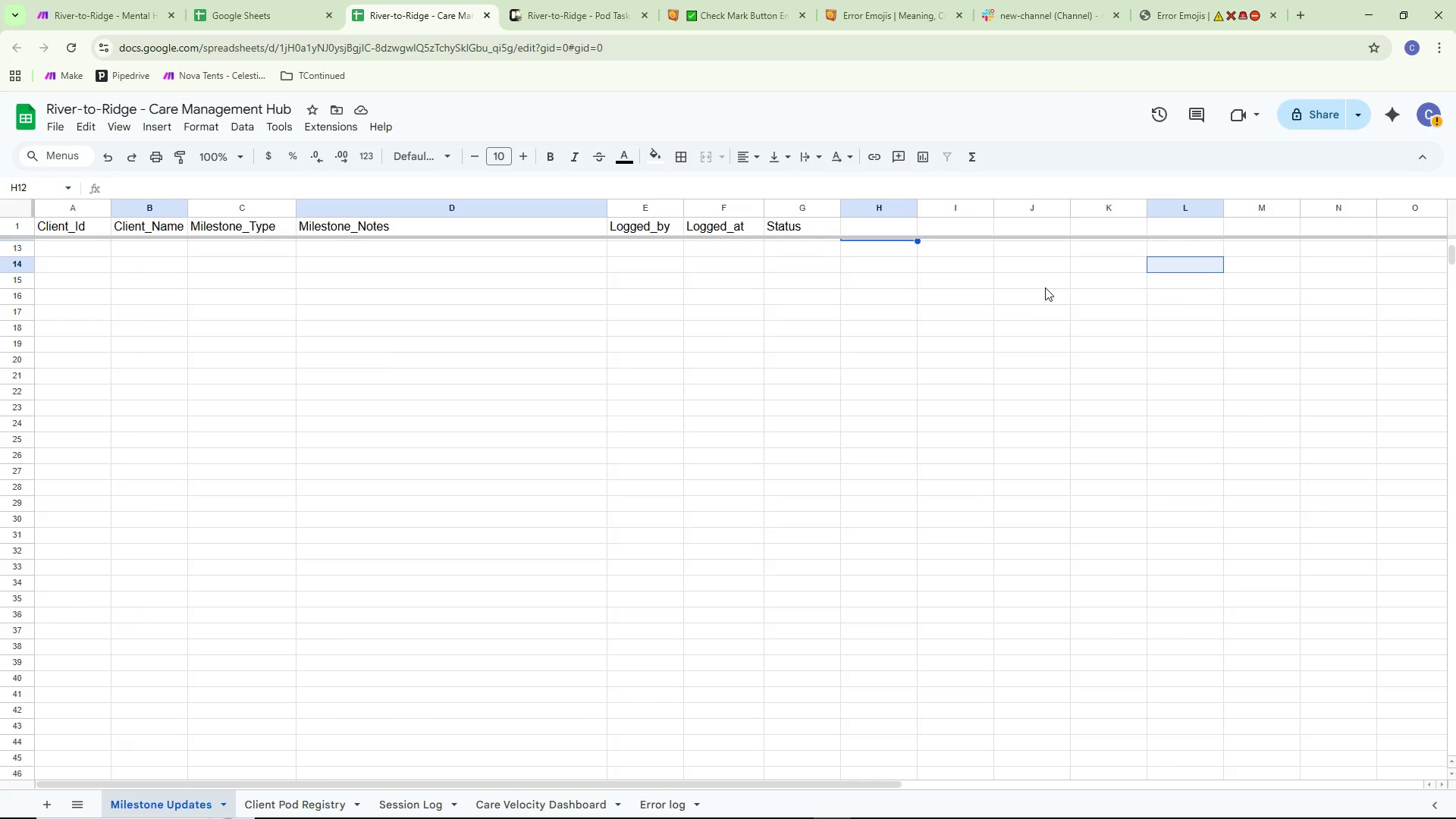 
scroll: coordinate [1045, 287], scroll_direction: up, amount: 1.0
 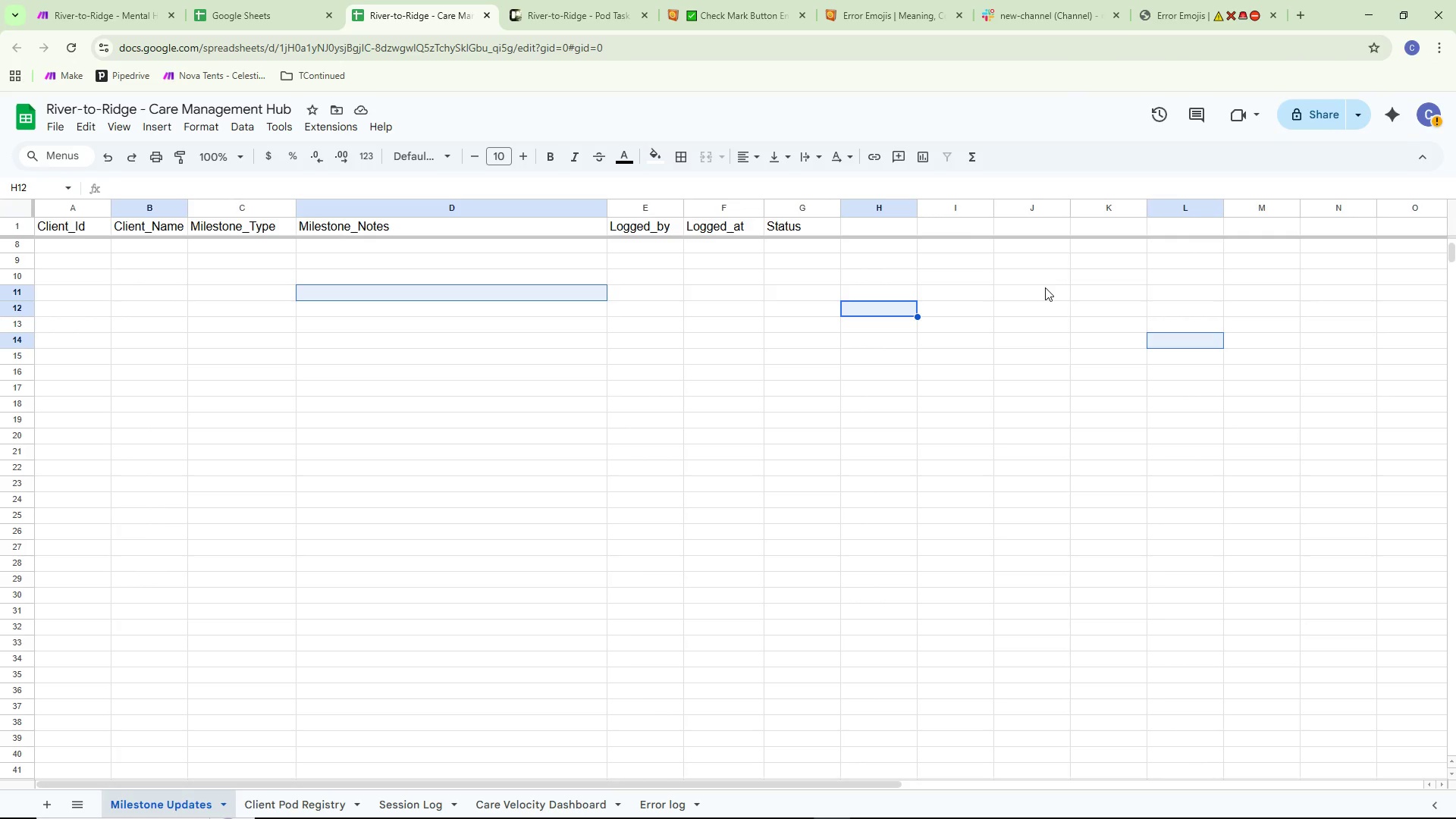 
left_click([538, 463])
 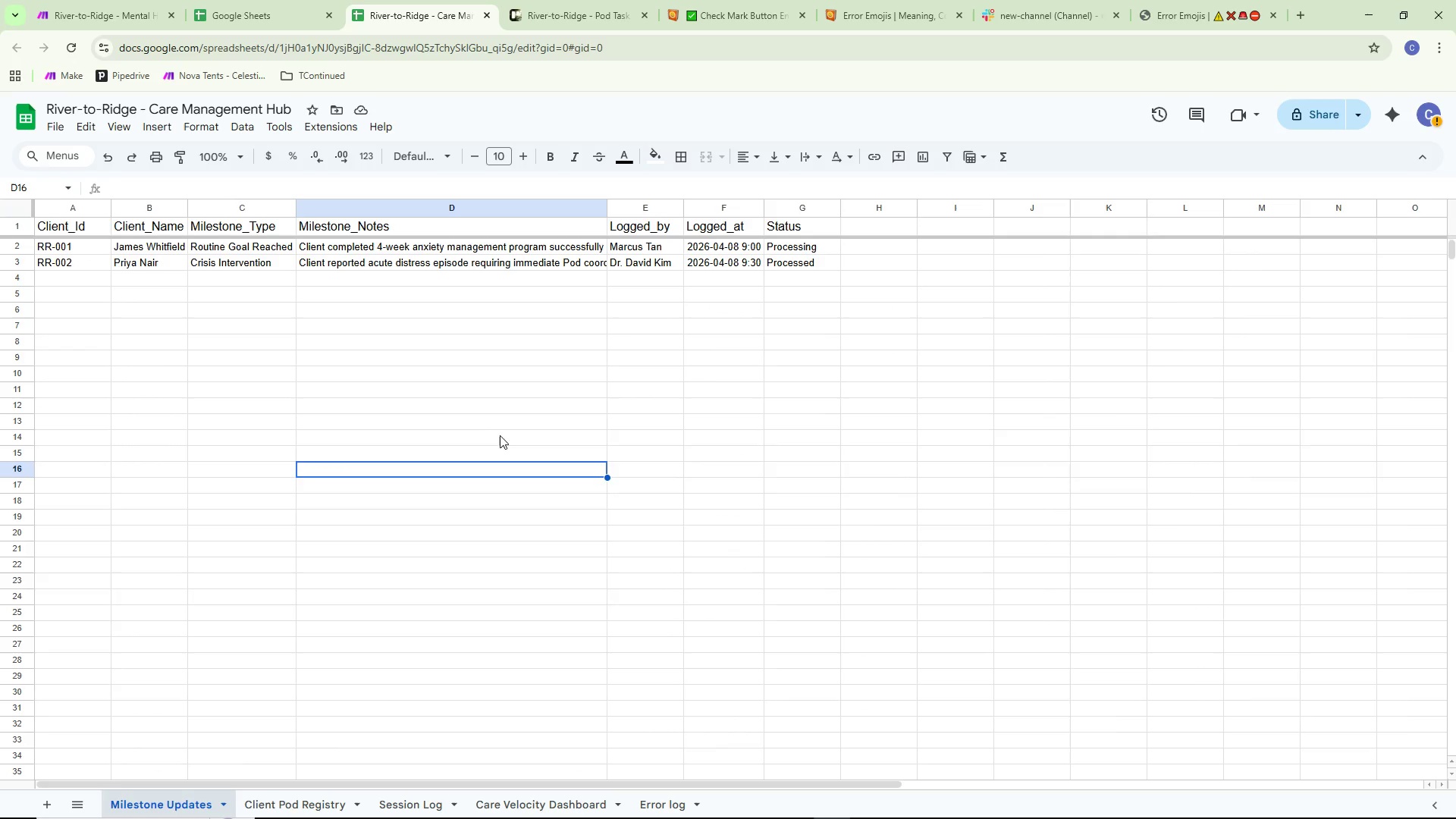 
scroll: coordinate [702, 390], scroll_direction: up, amount: 5.0
 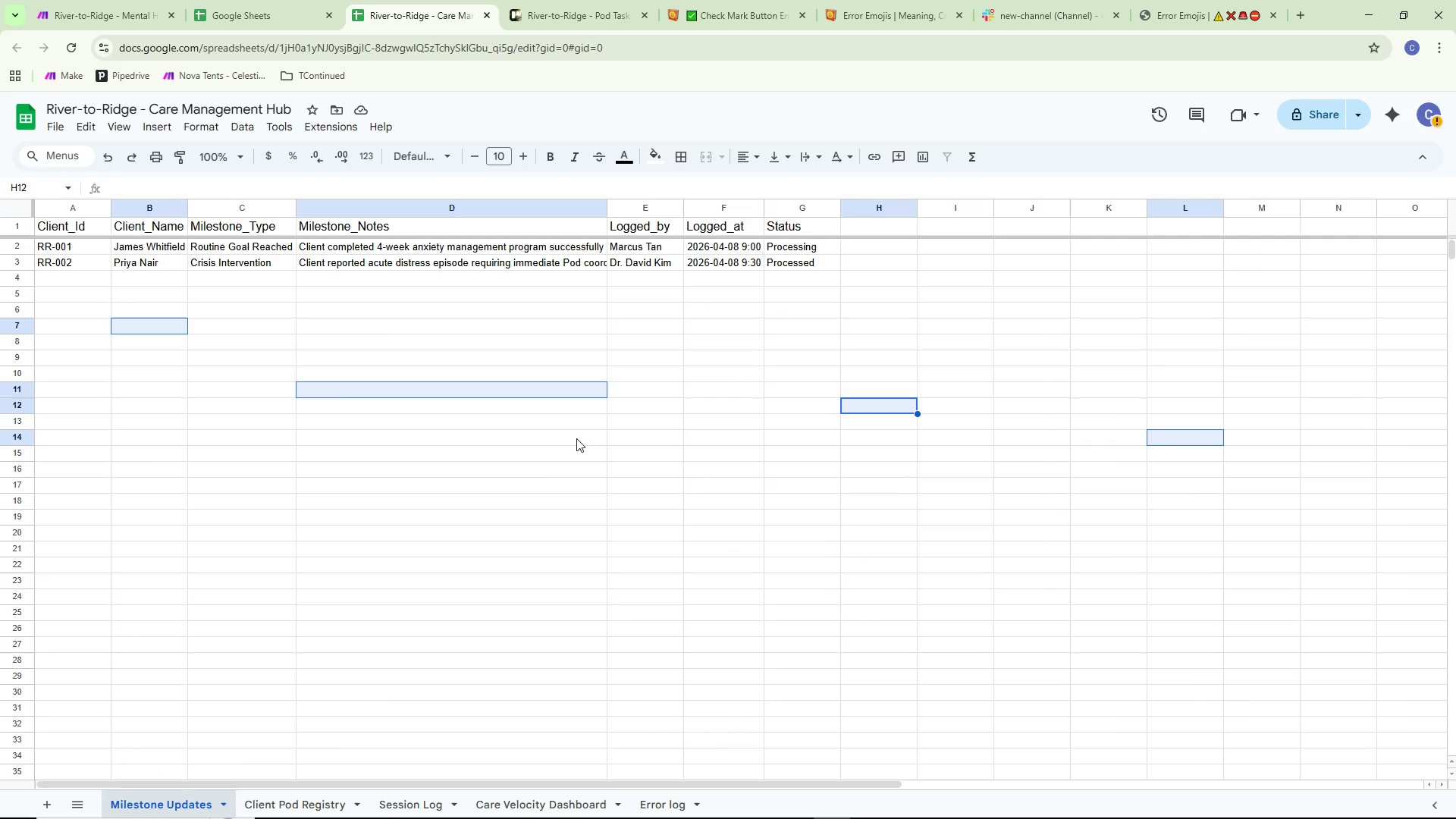 
double_click([498, 435])
 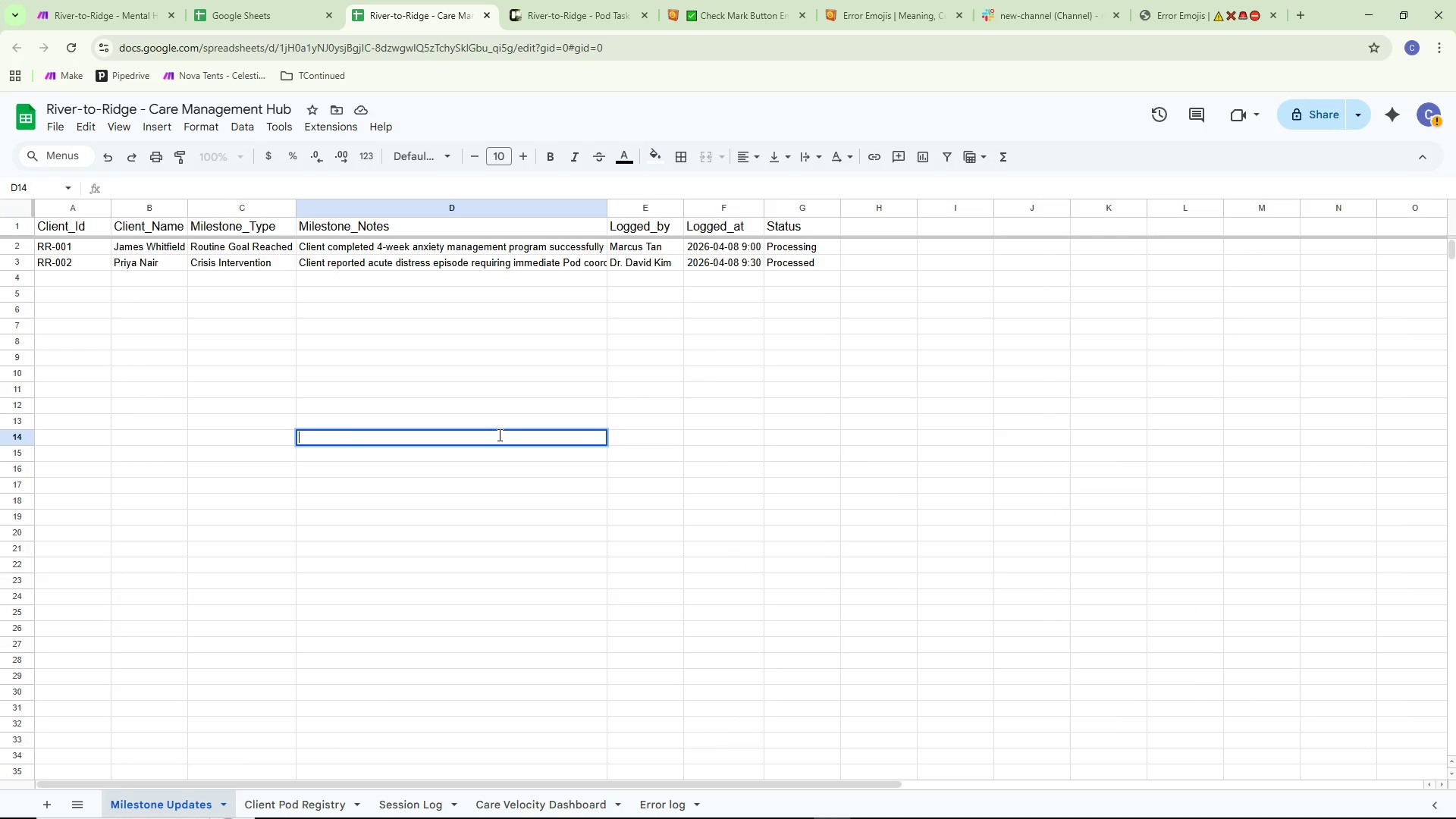 
triple_click([498, 435])
 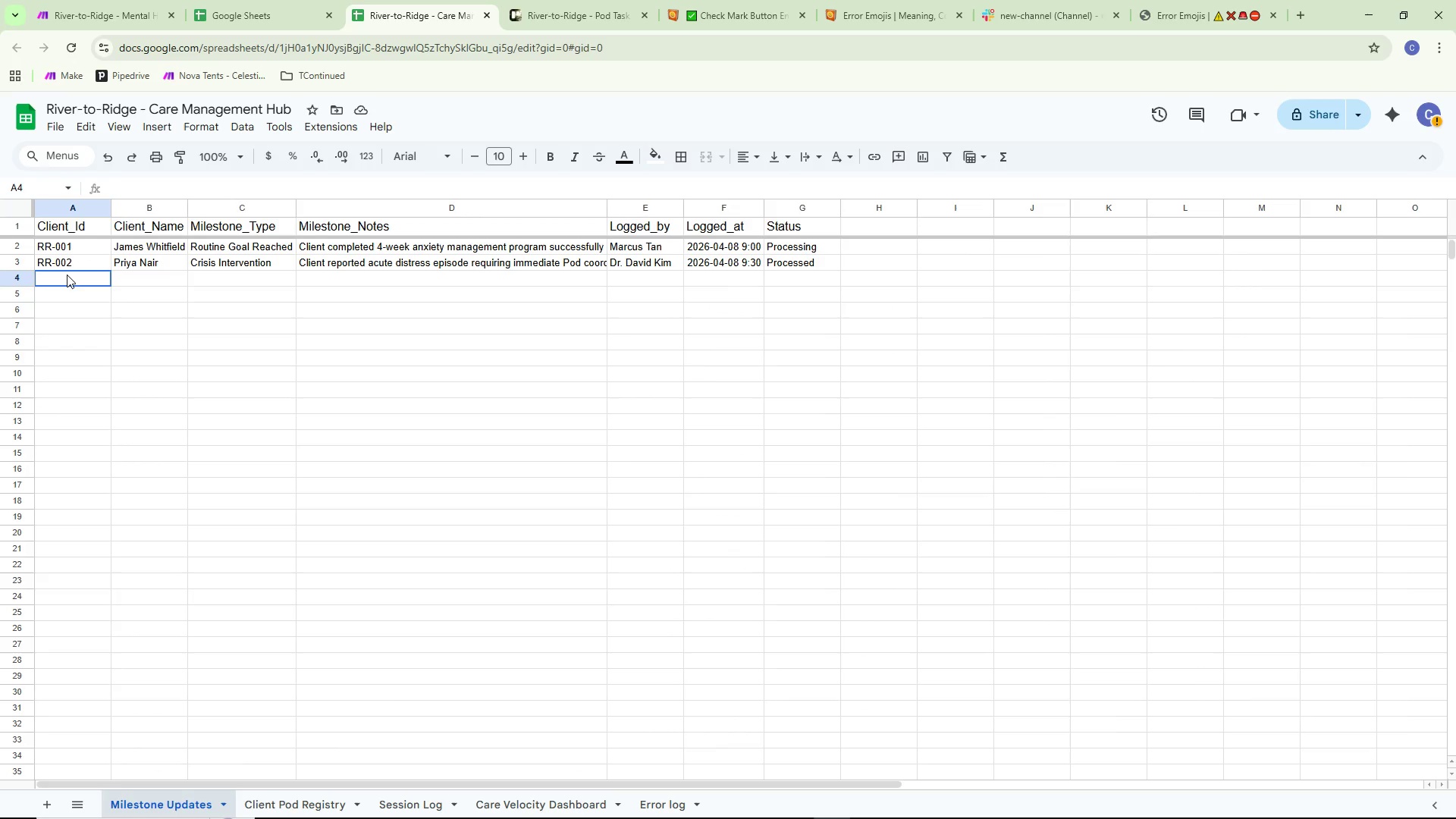 
double_click([66, 275])
 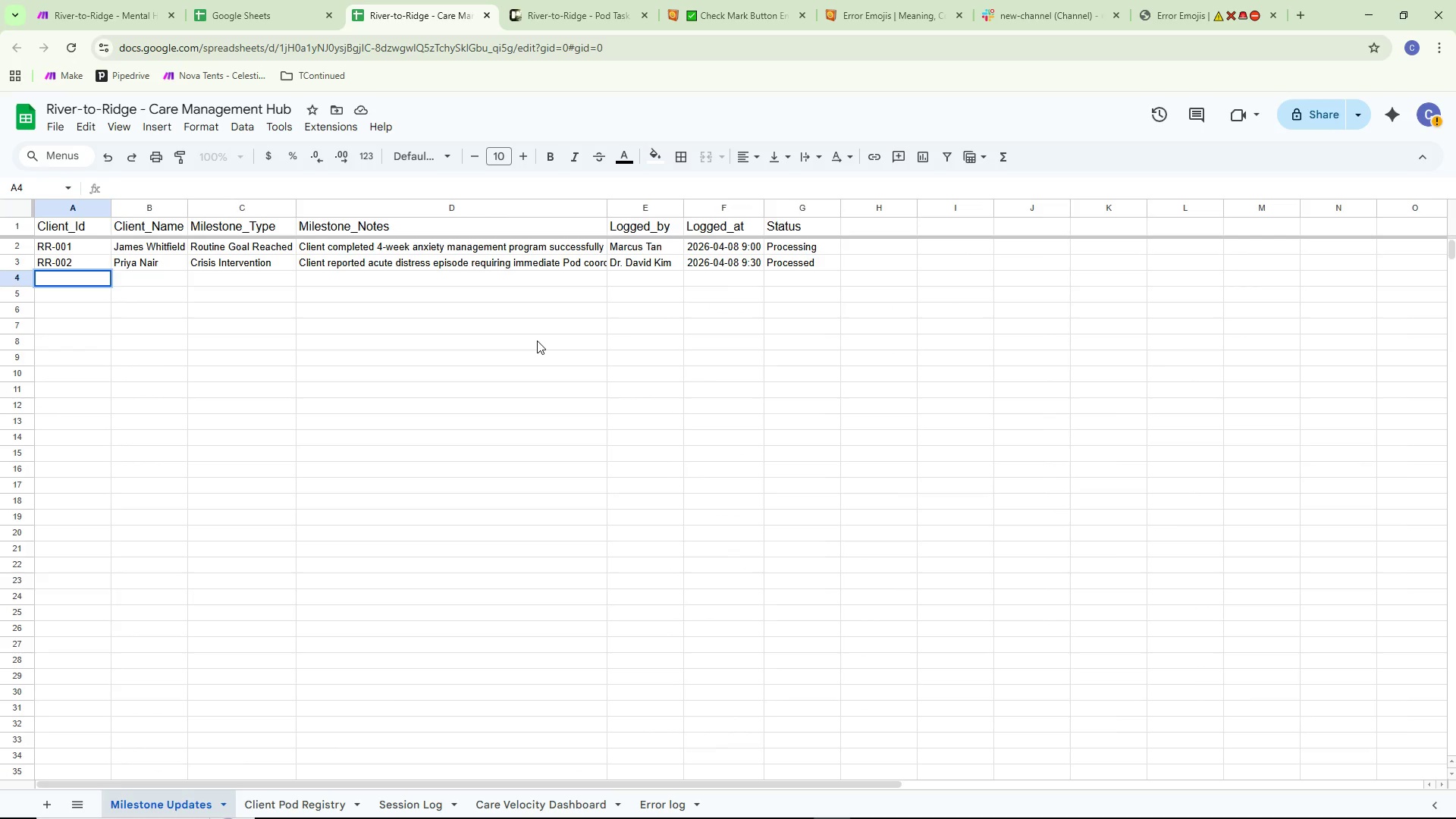 
type(RR-003)
 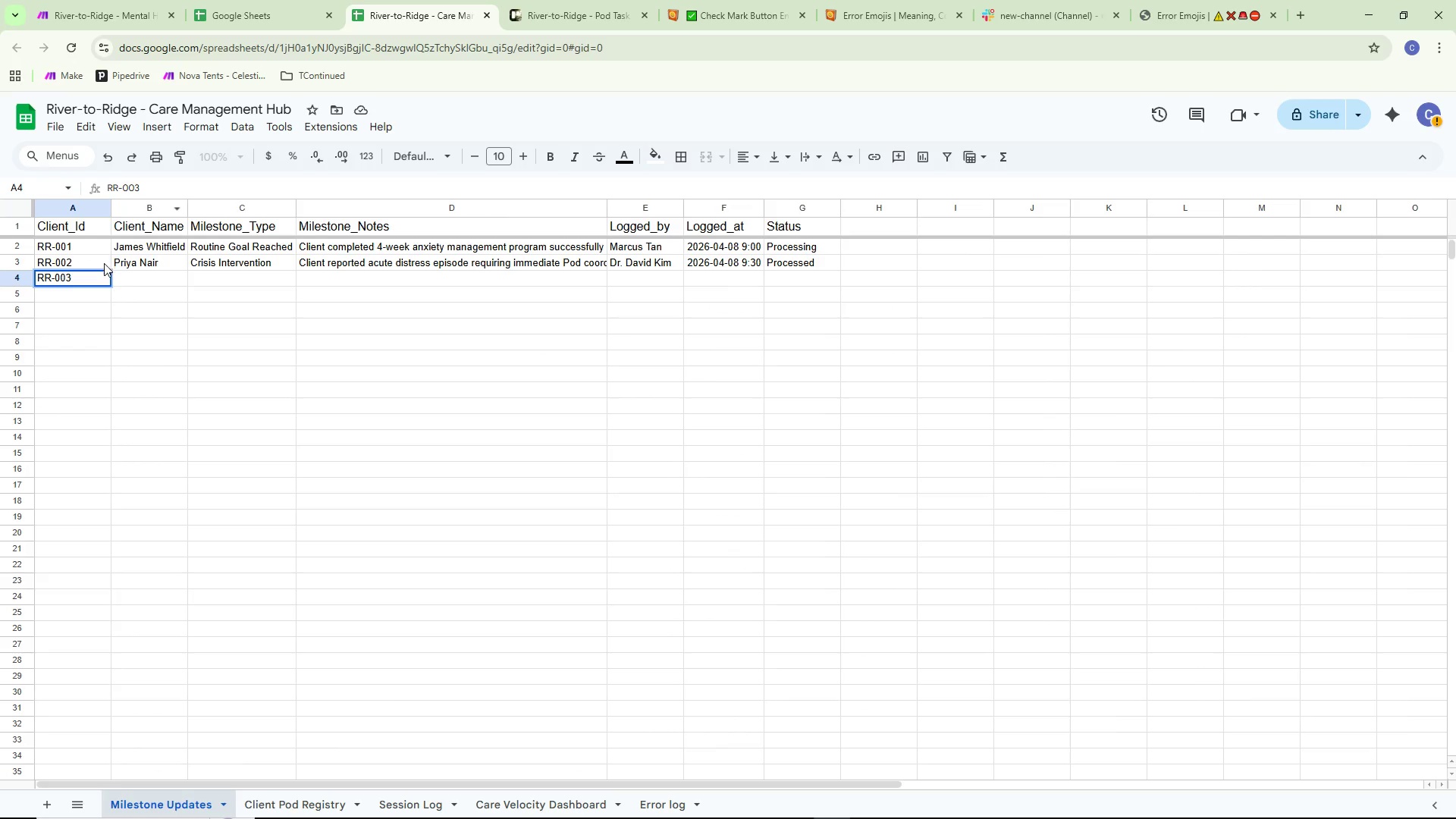 
double_click([130, 273])
 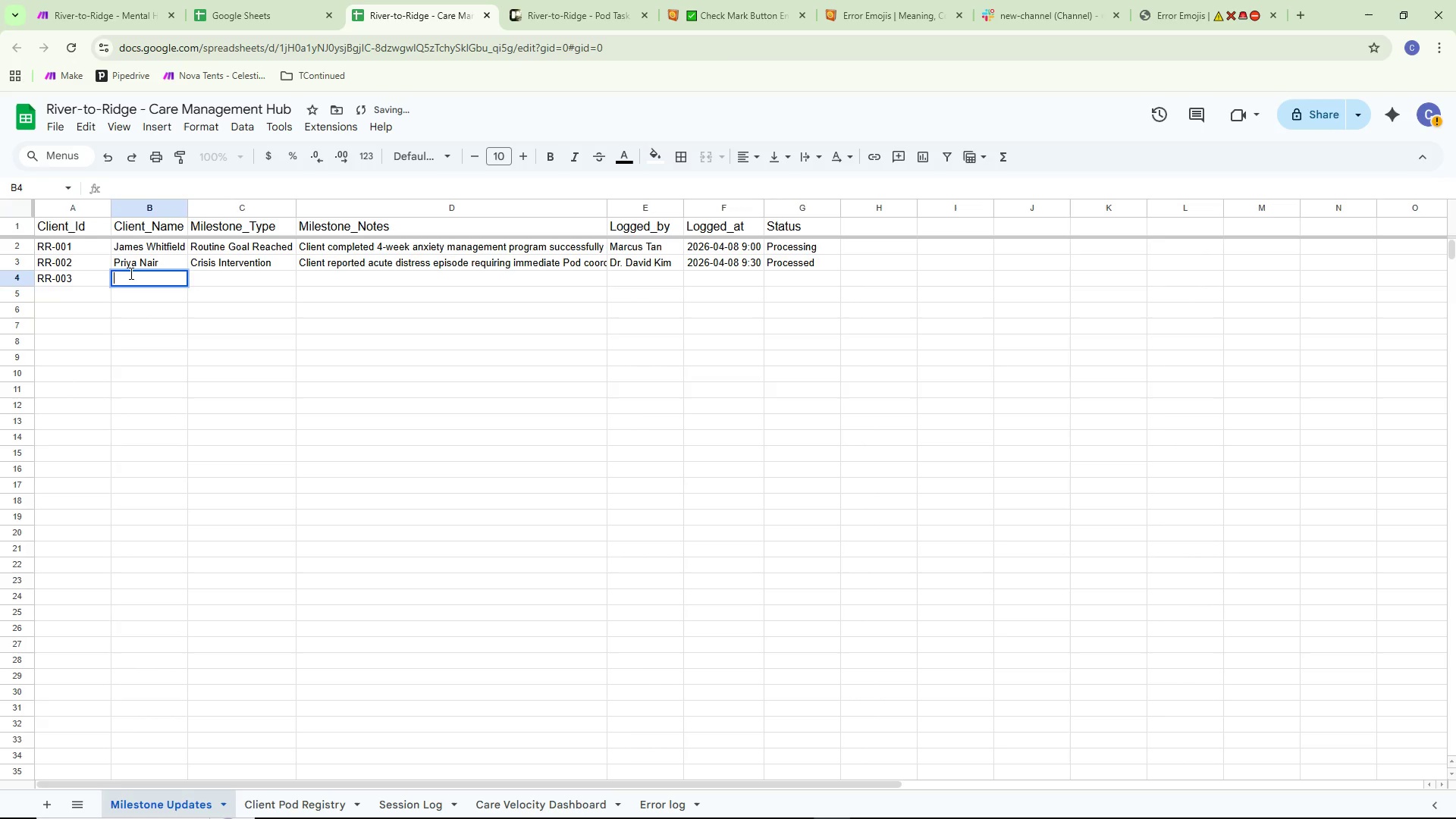 
type(Carlos)
 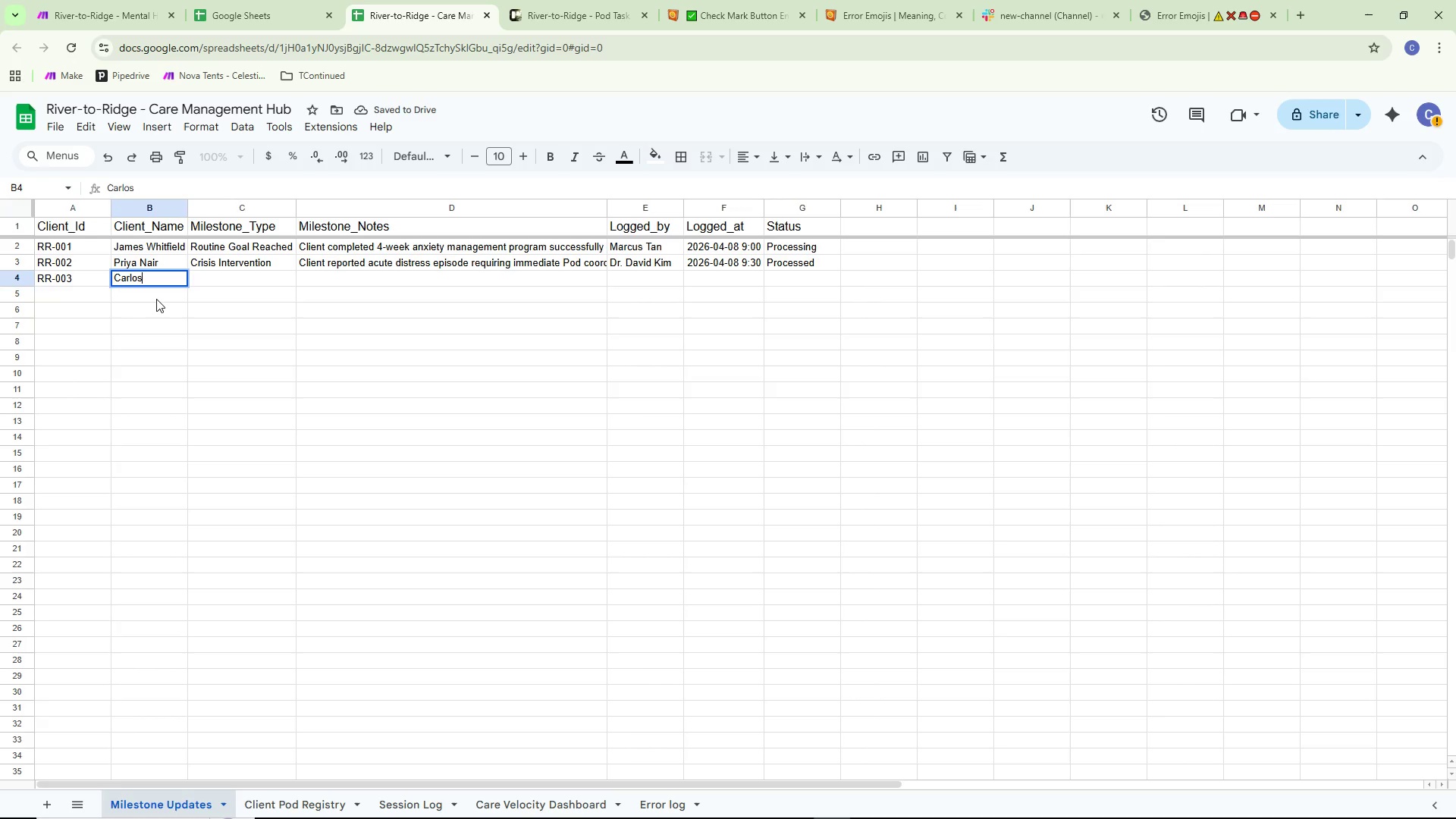 
type( Vega)
 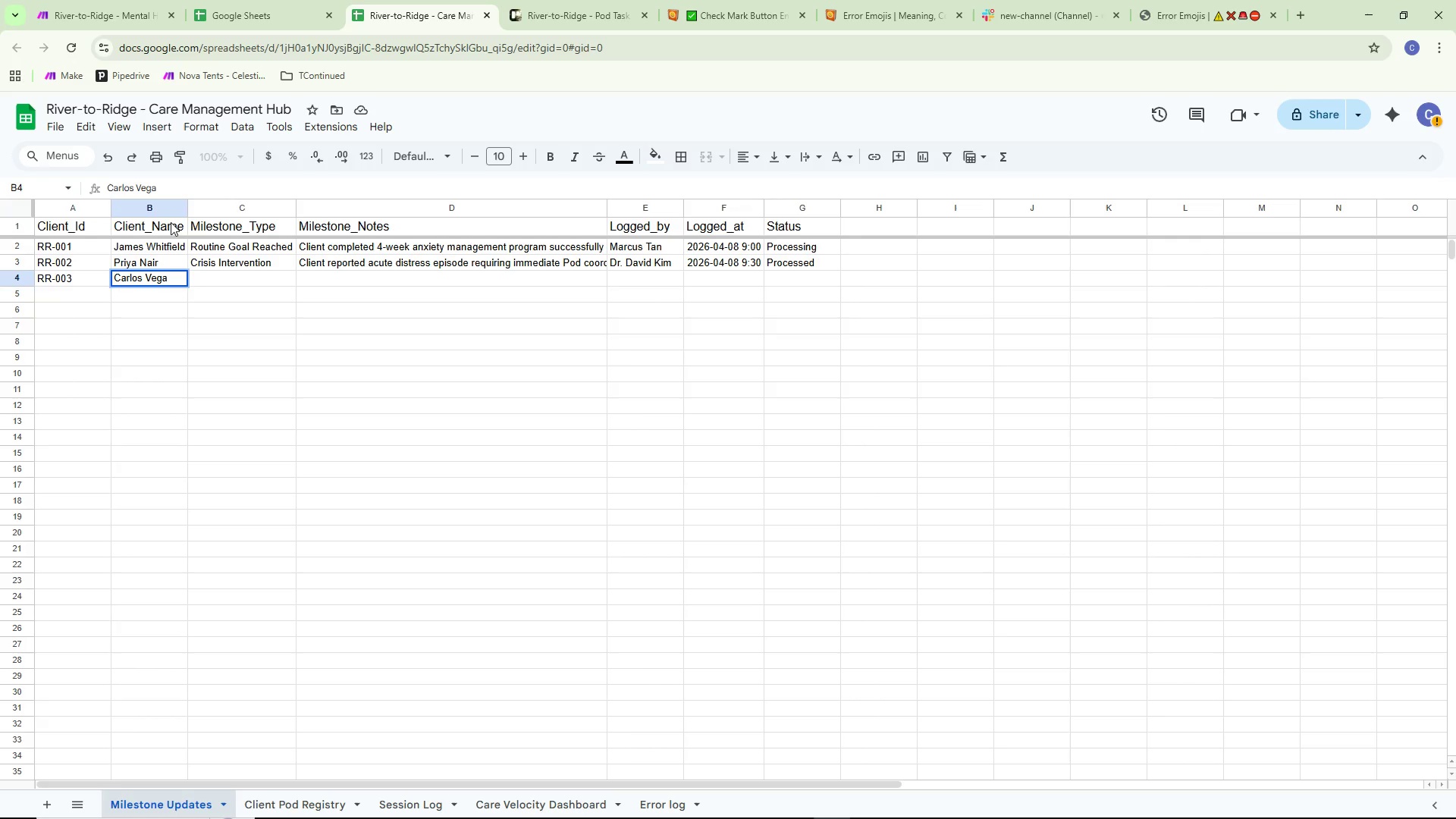 
key(Space)
 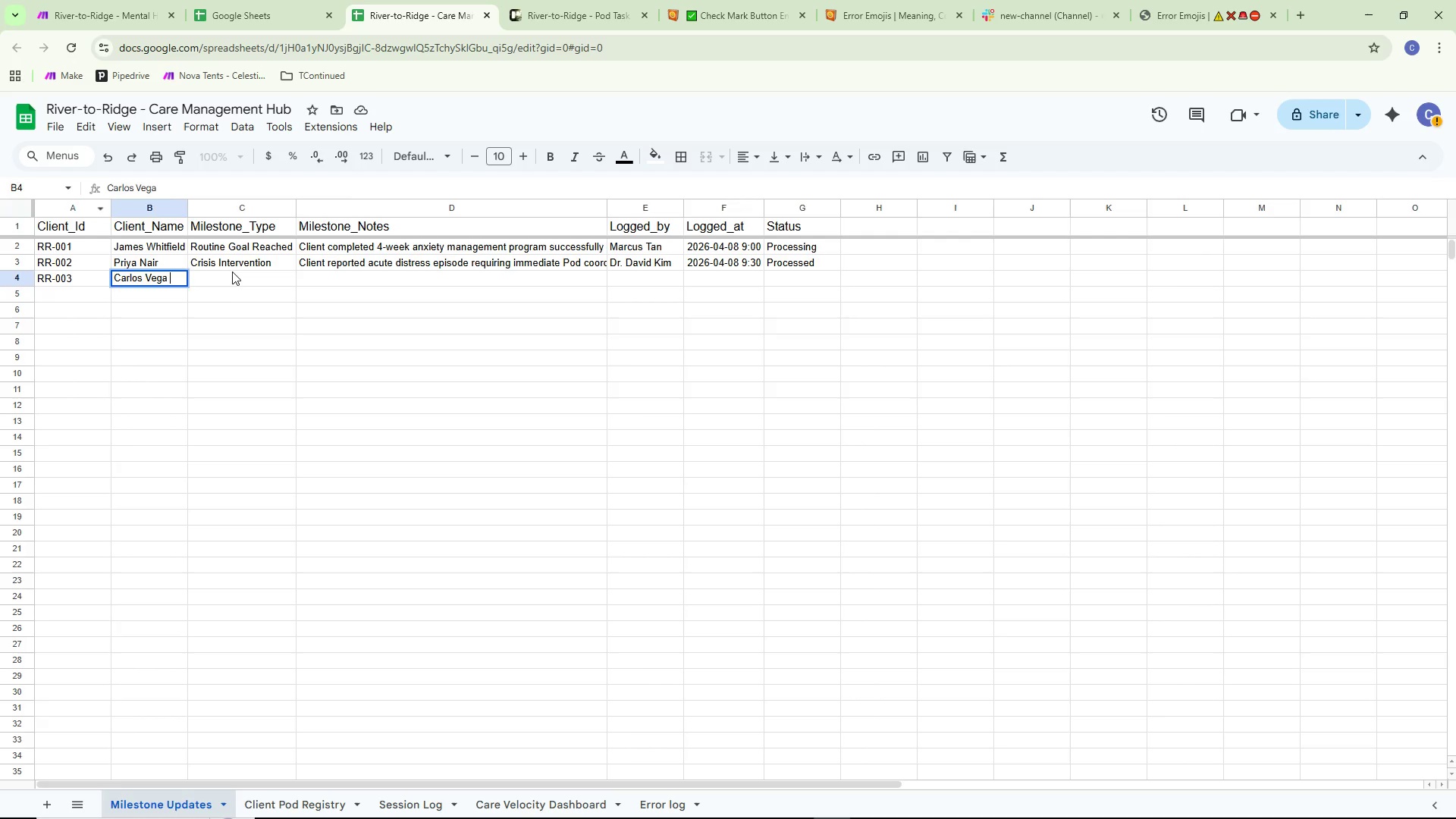 
double_click([230, 277])
 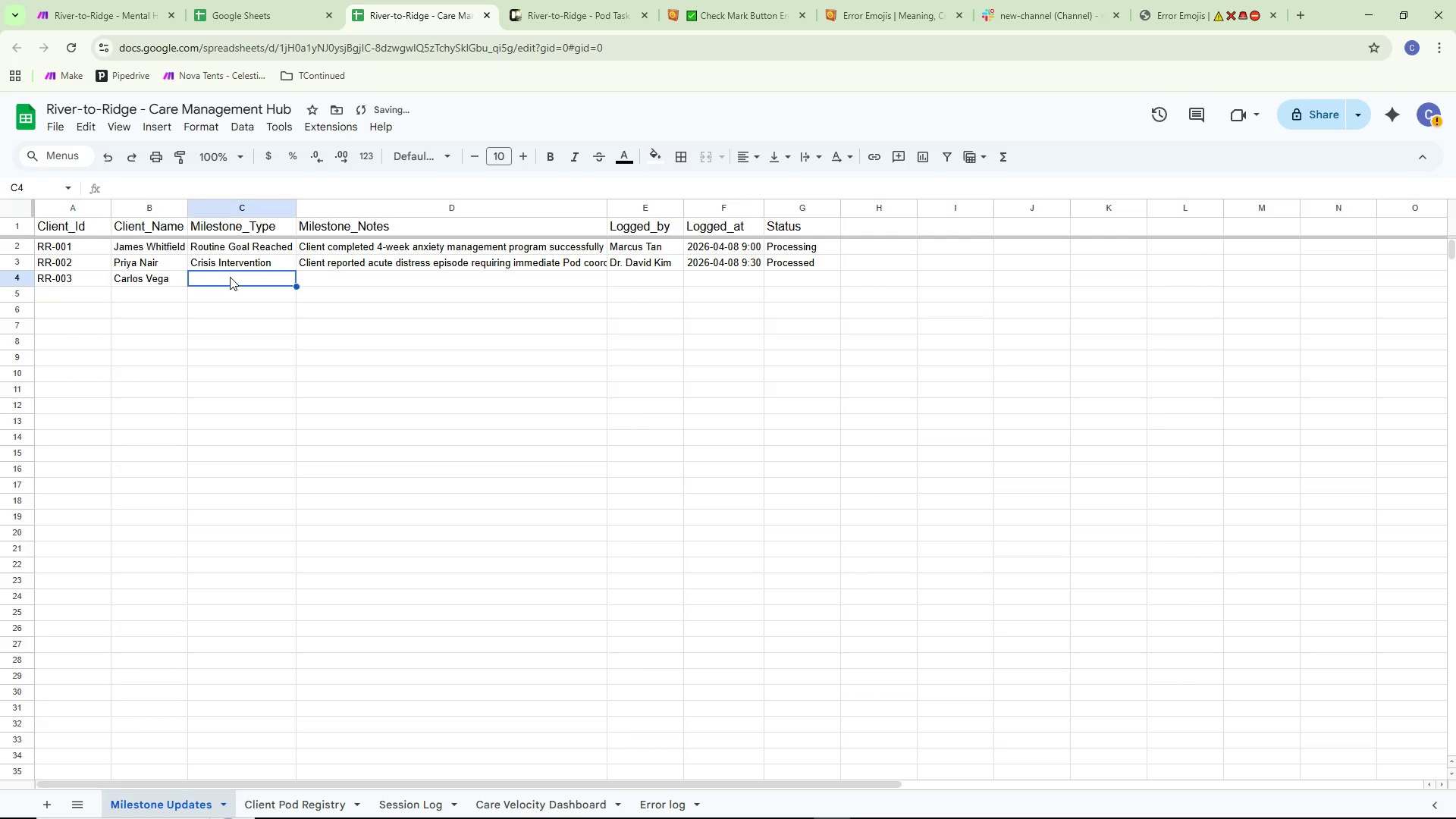 
triple_click([230, 277])
 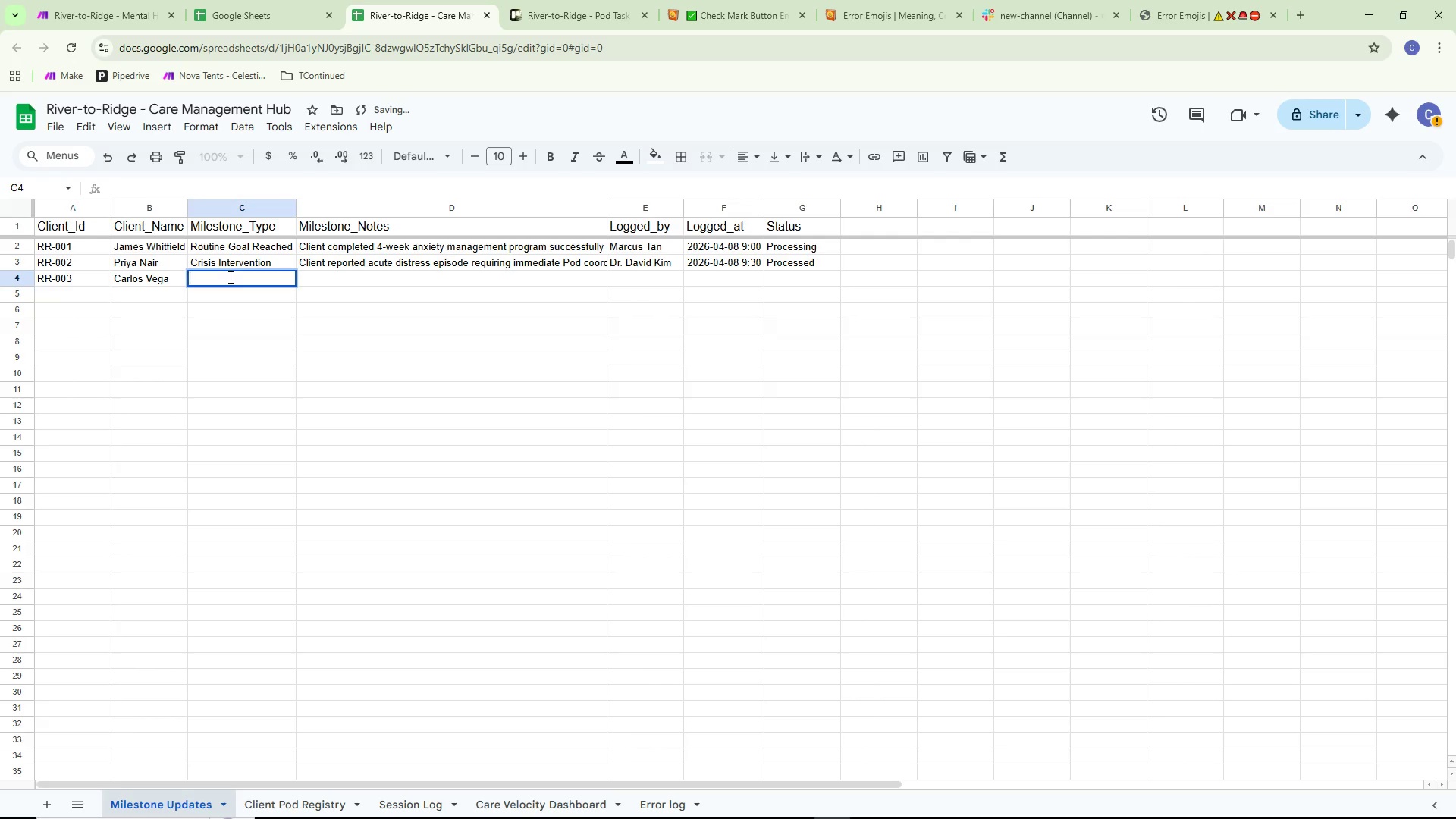 
type(Dr.)
 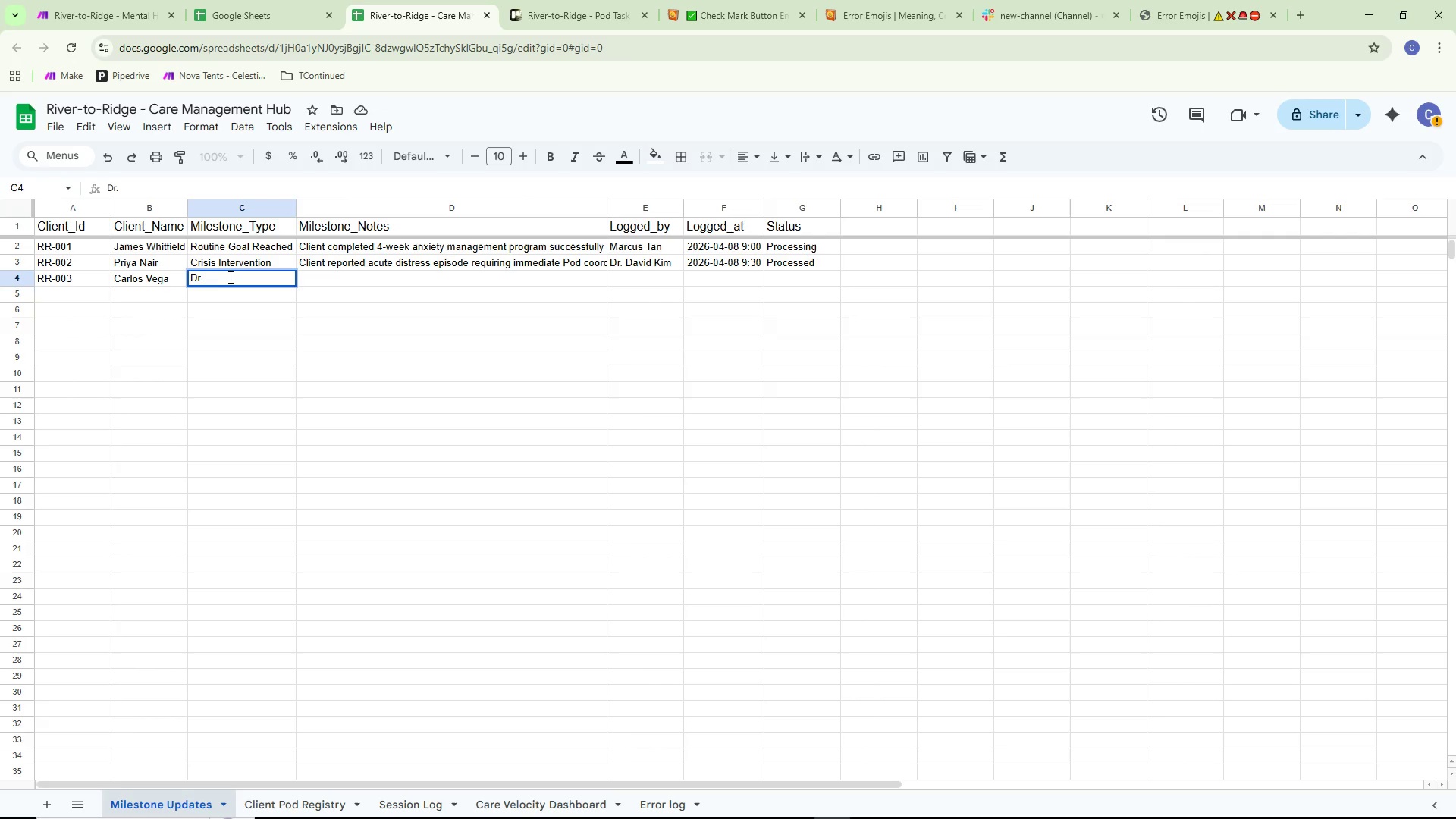 
type( Lisas)
key(Backspace)
type( parl)
key(Backspace)
key(Backspace)
key(Backspace)
key(Backspace)
type(Park)
 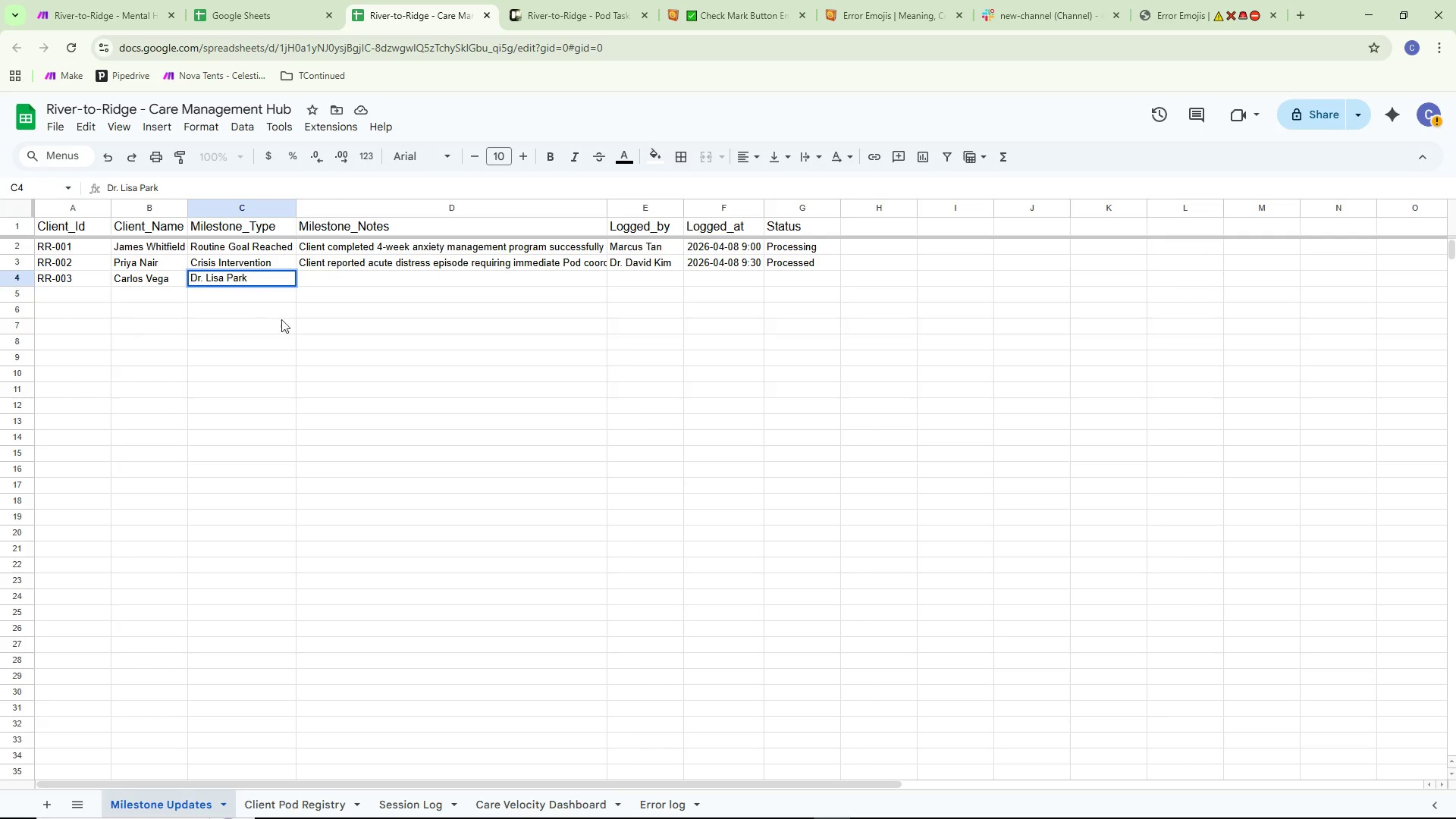 
left_click([284, 325])
 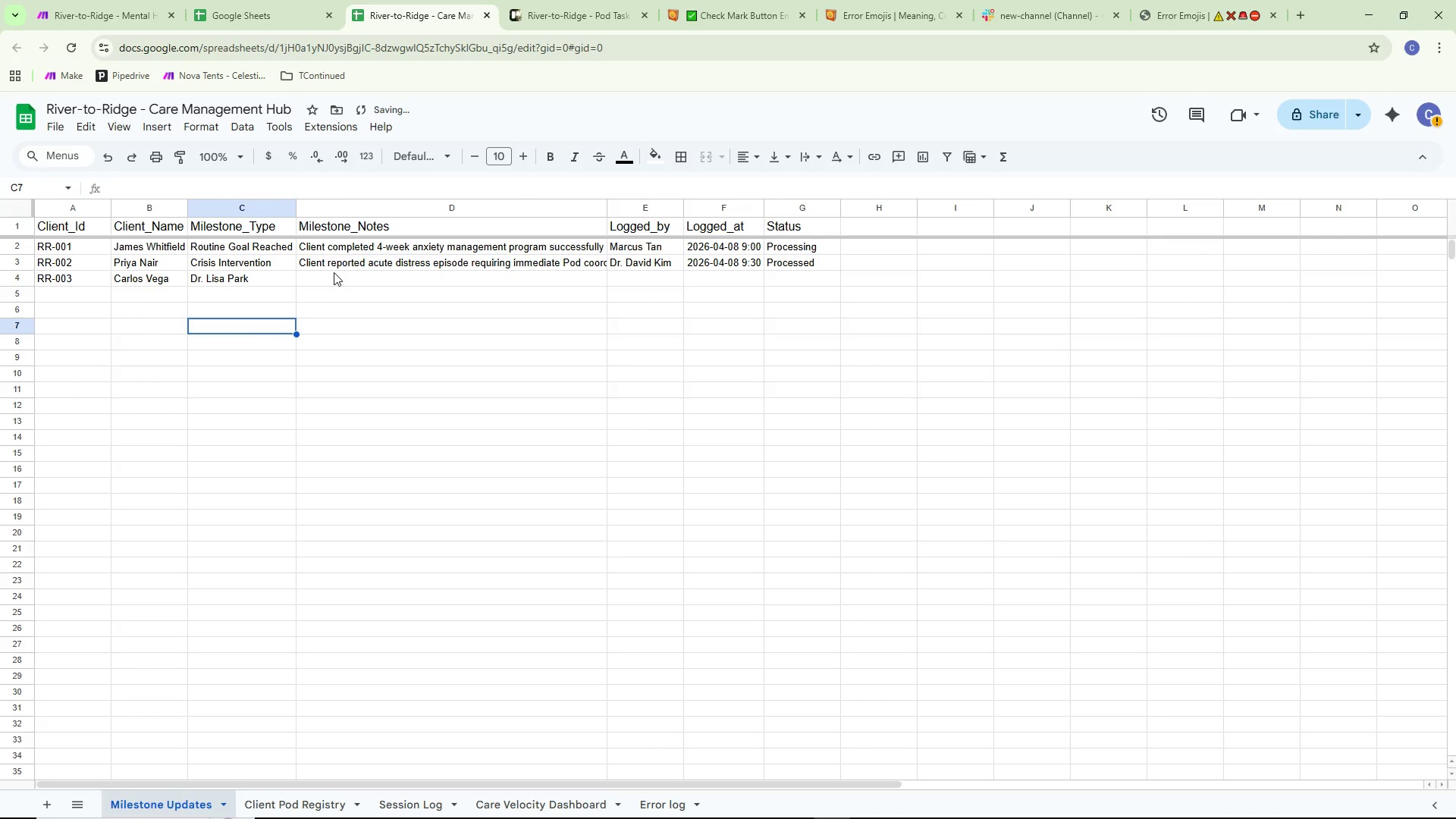 
double_click([330, 275])
 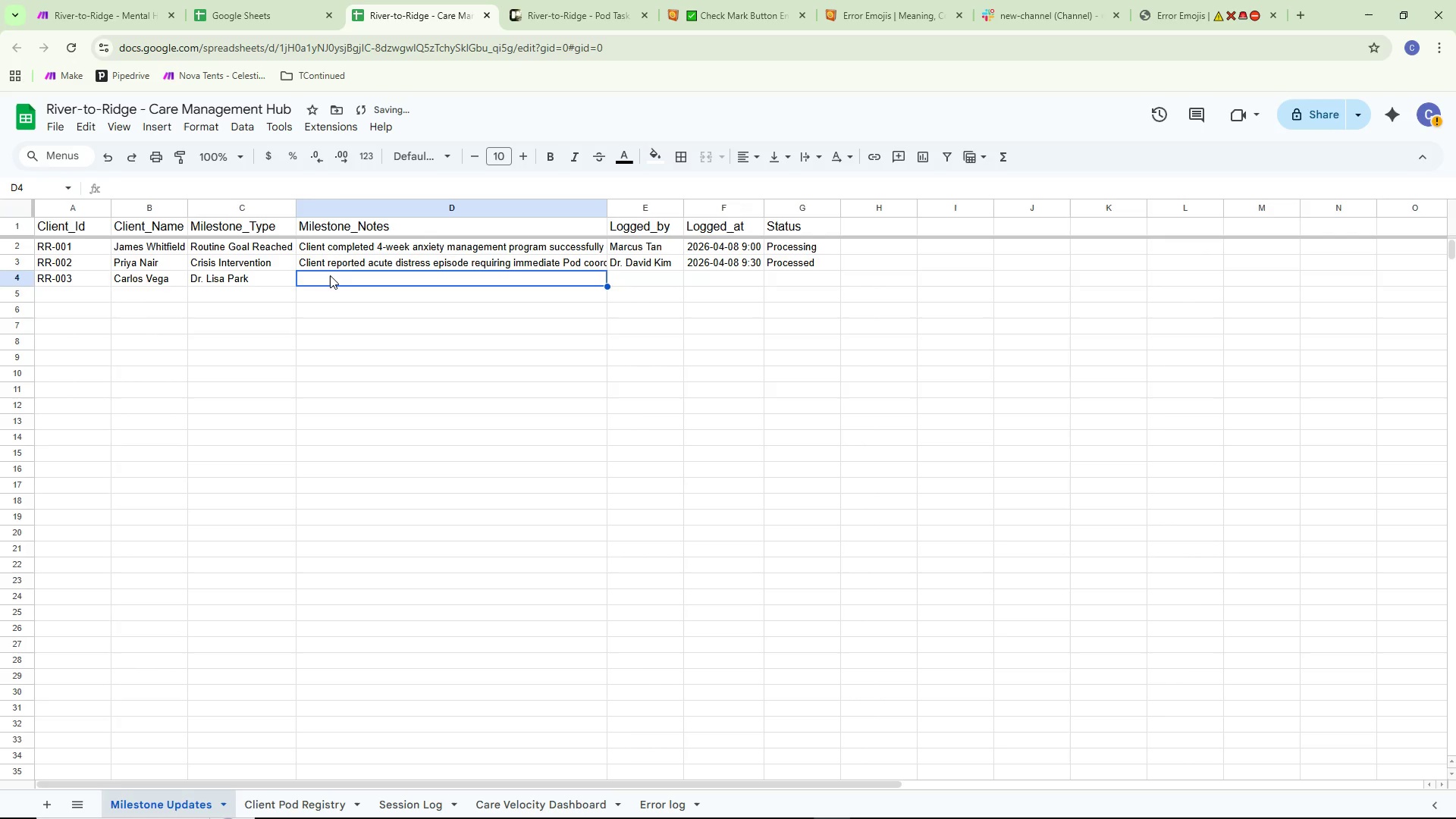 
triple_click([330, 275])
 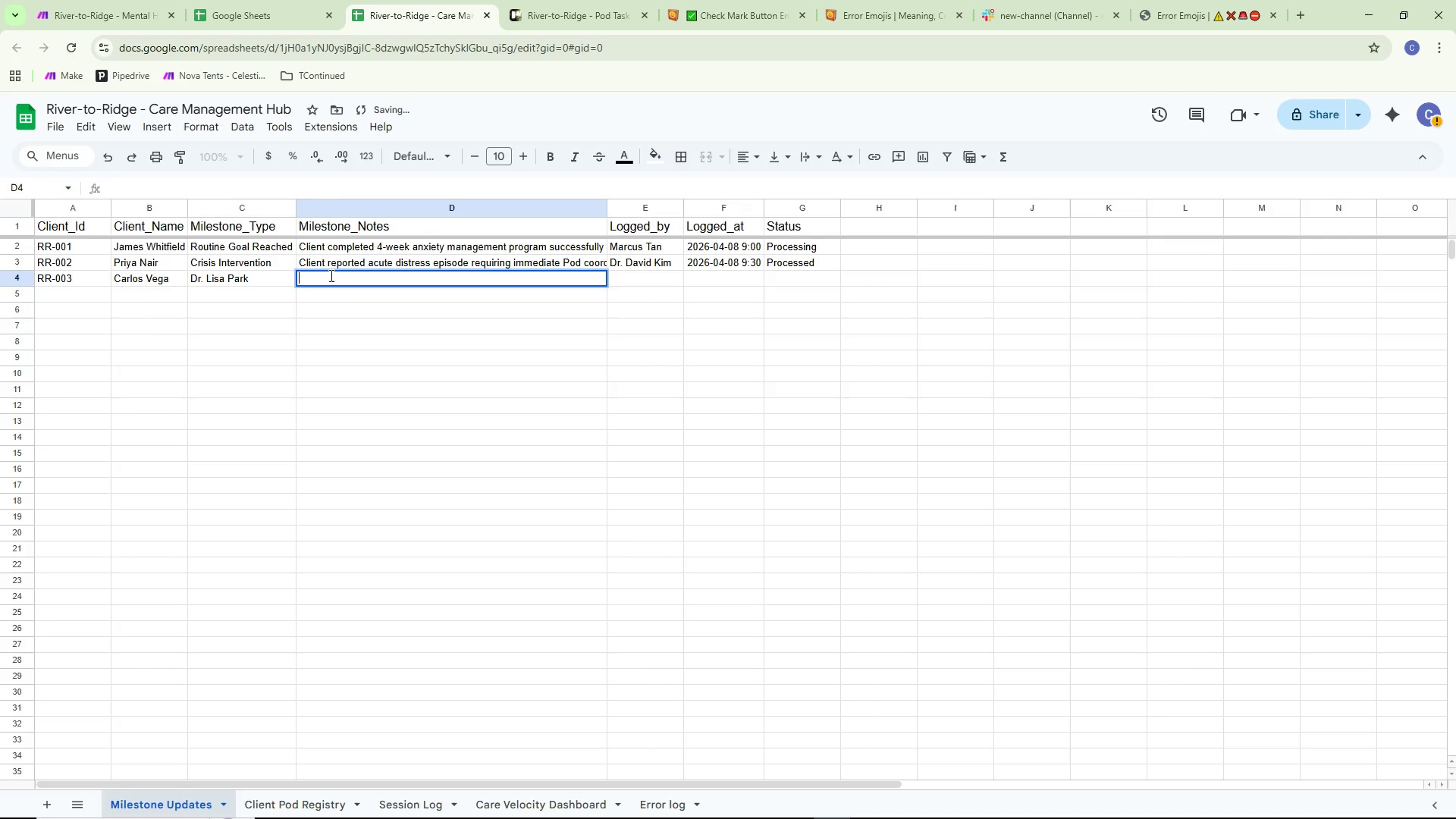 
triple_click([330, 275])
 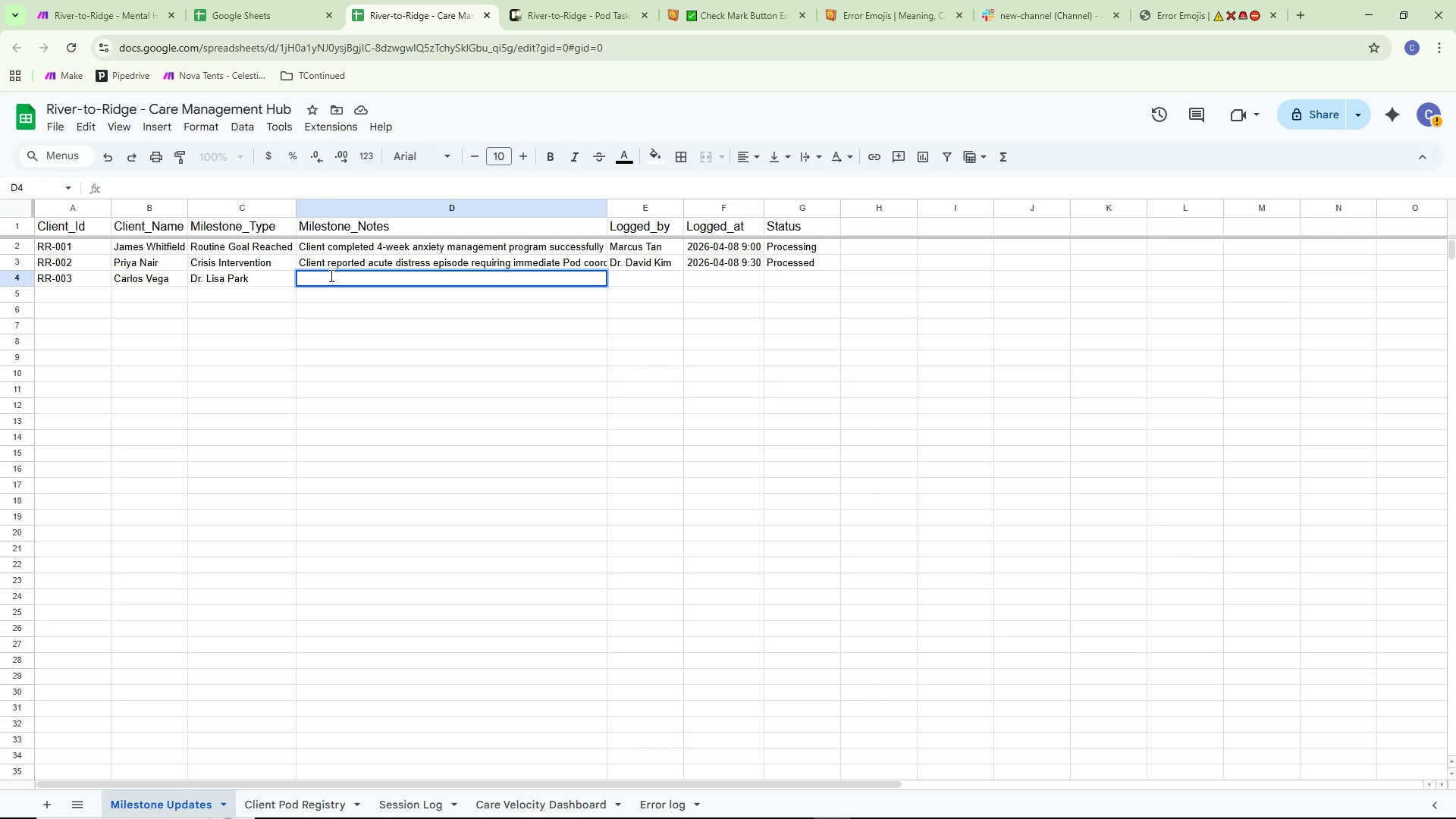 
wait(35.92)
 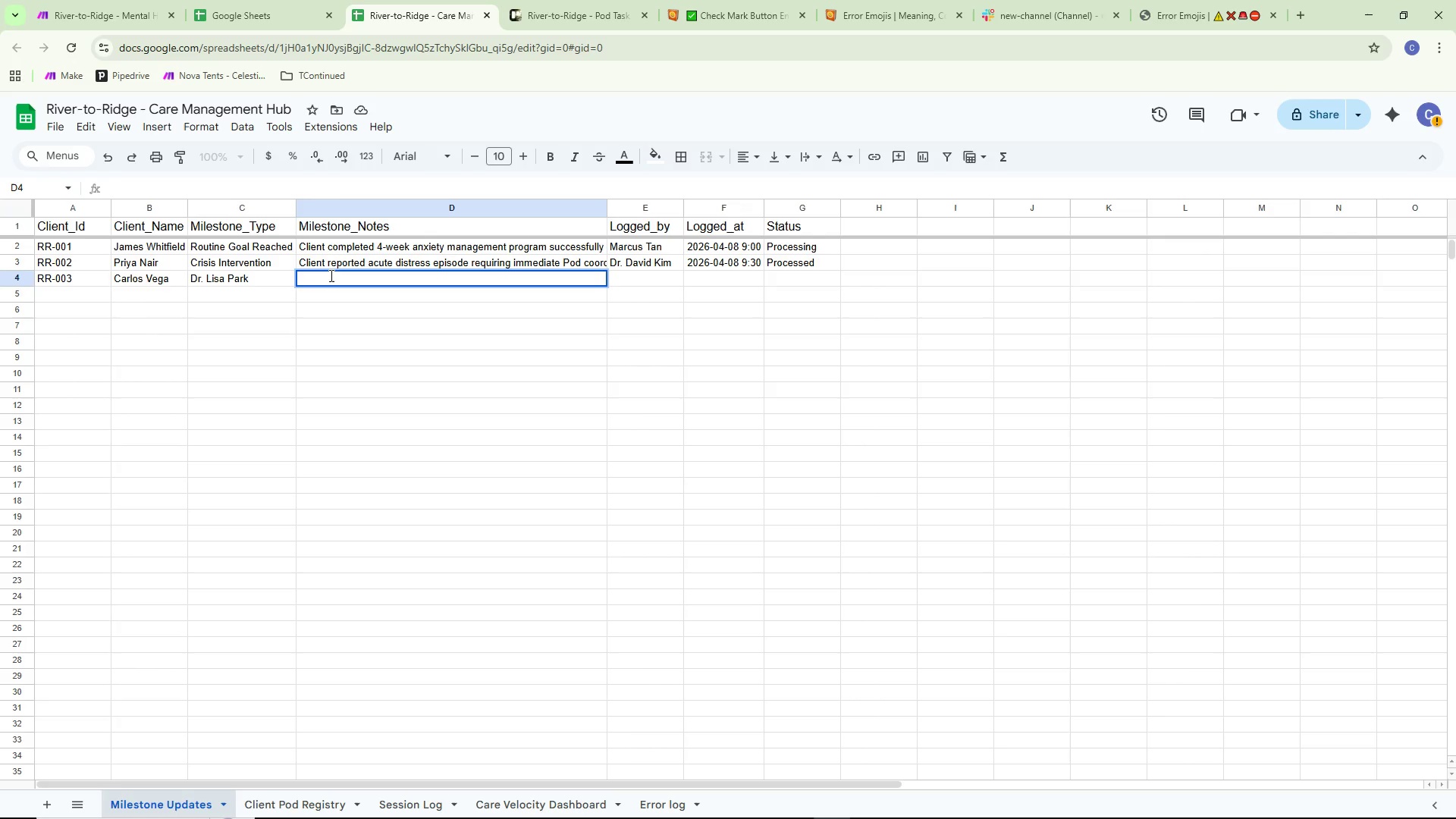 
left_click([235, 278])
 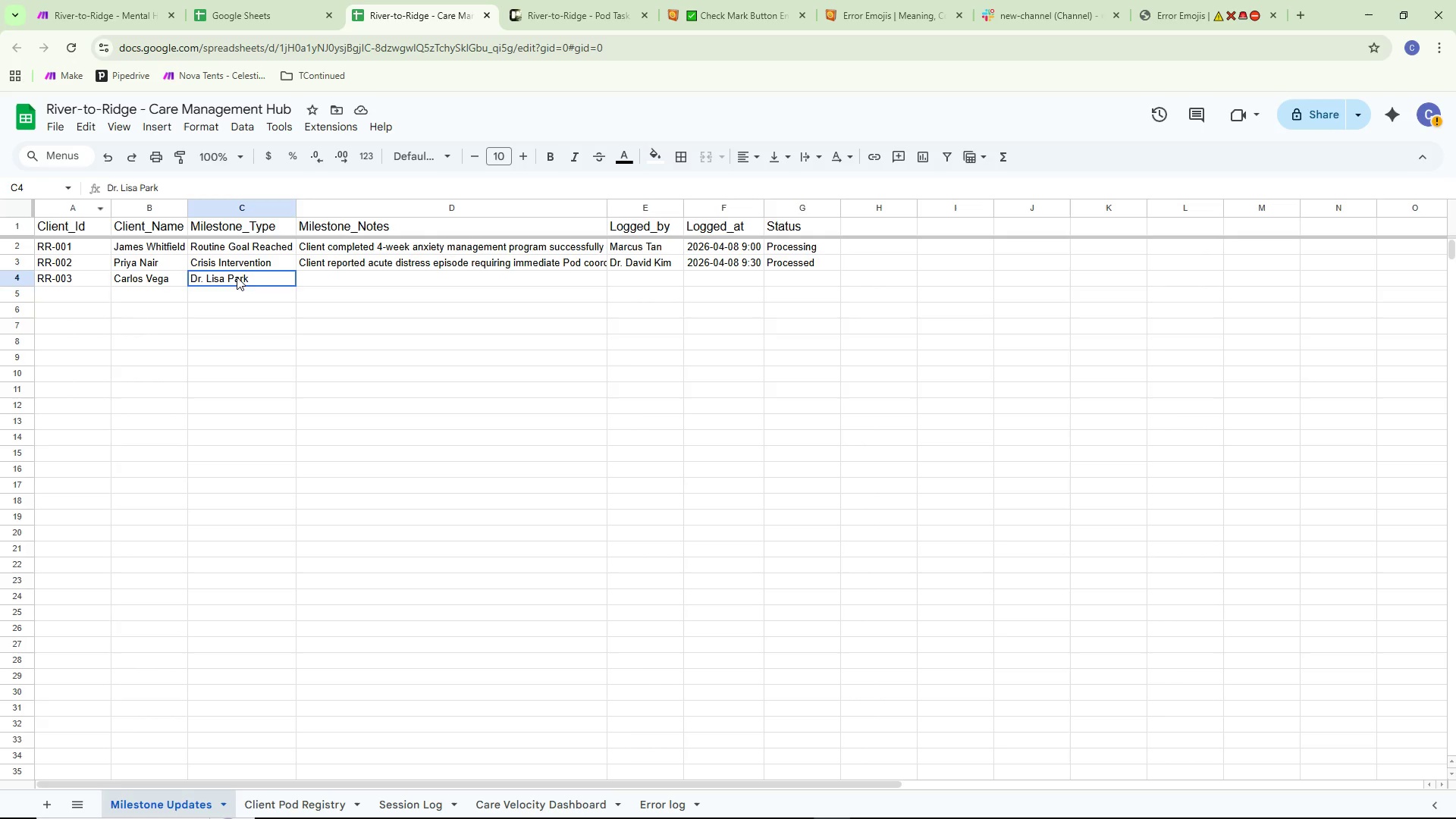 
key(Control+ControlLeft)
 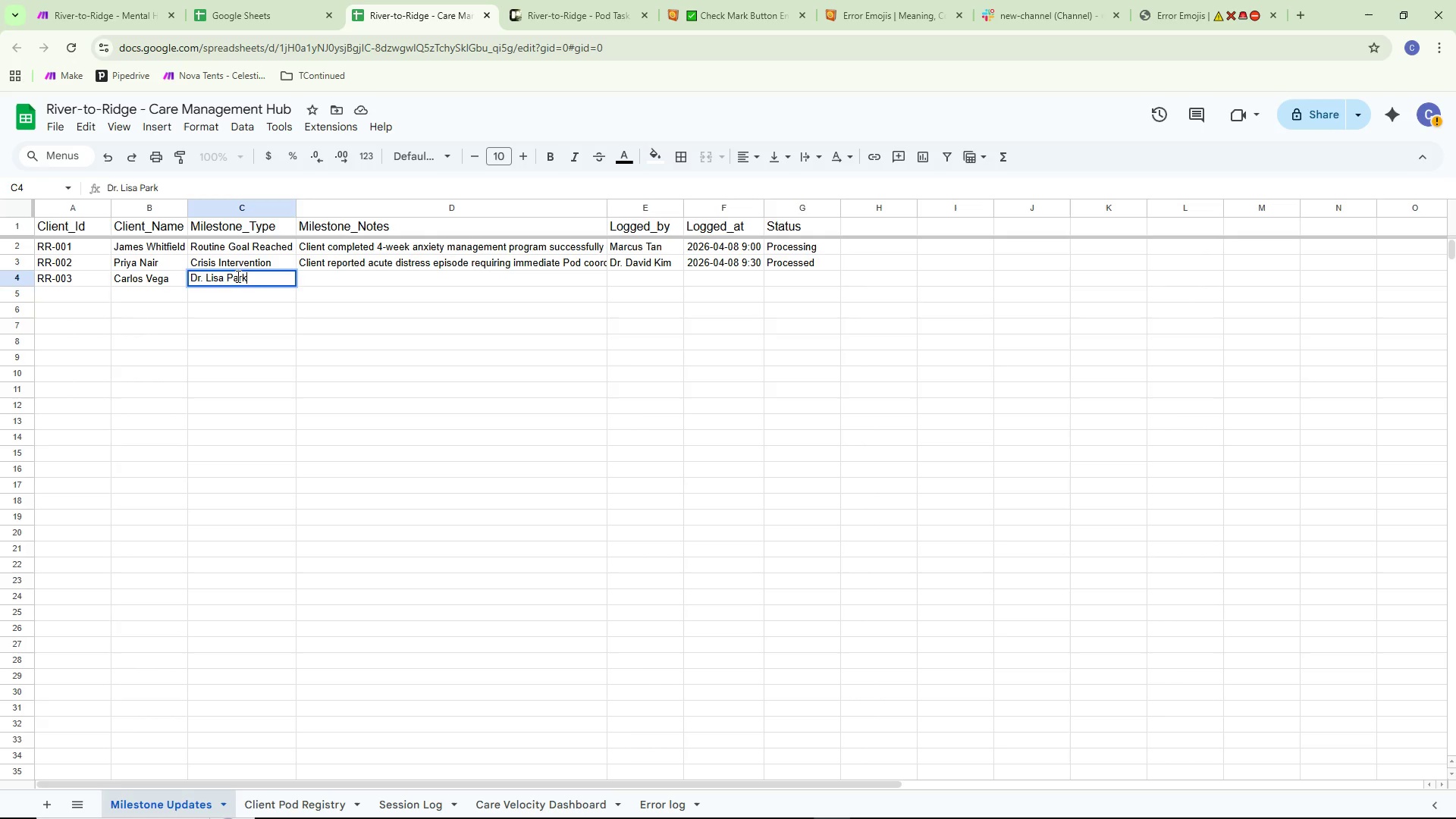 
key(Control+A)
 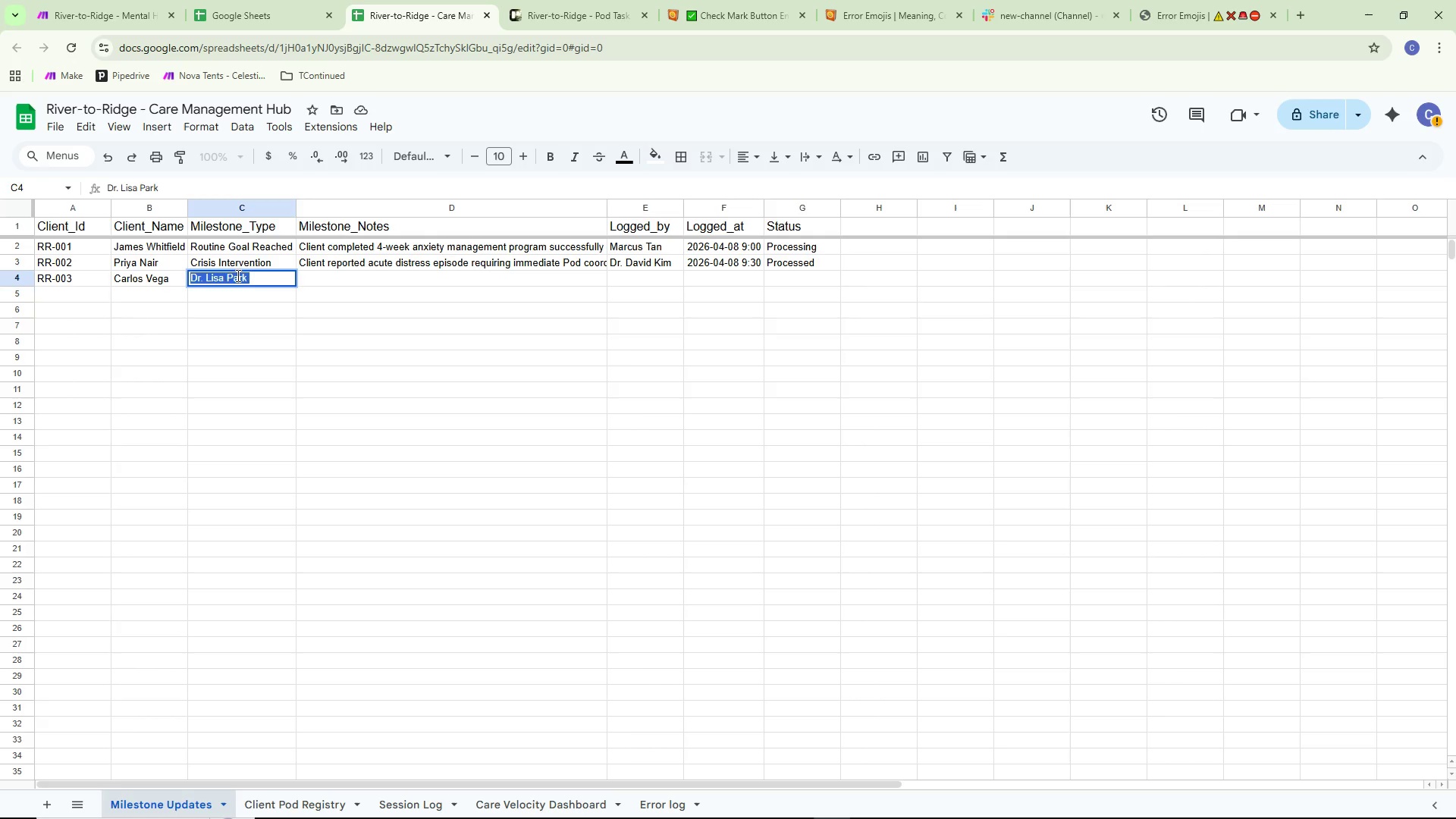 
key(Backspace)
type(Routine Goal Reached)
 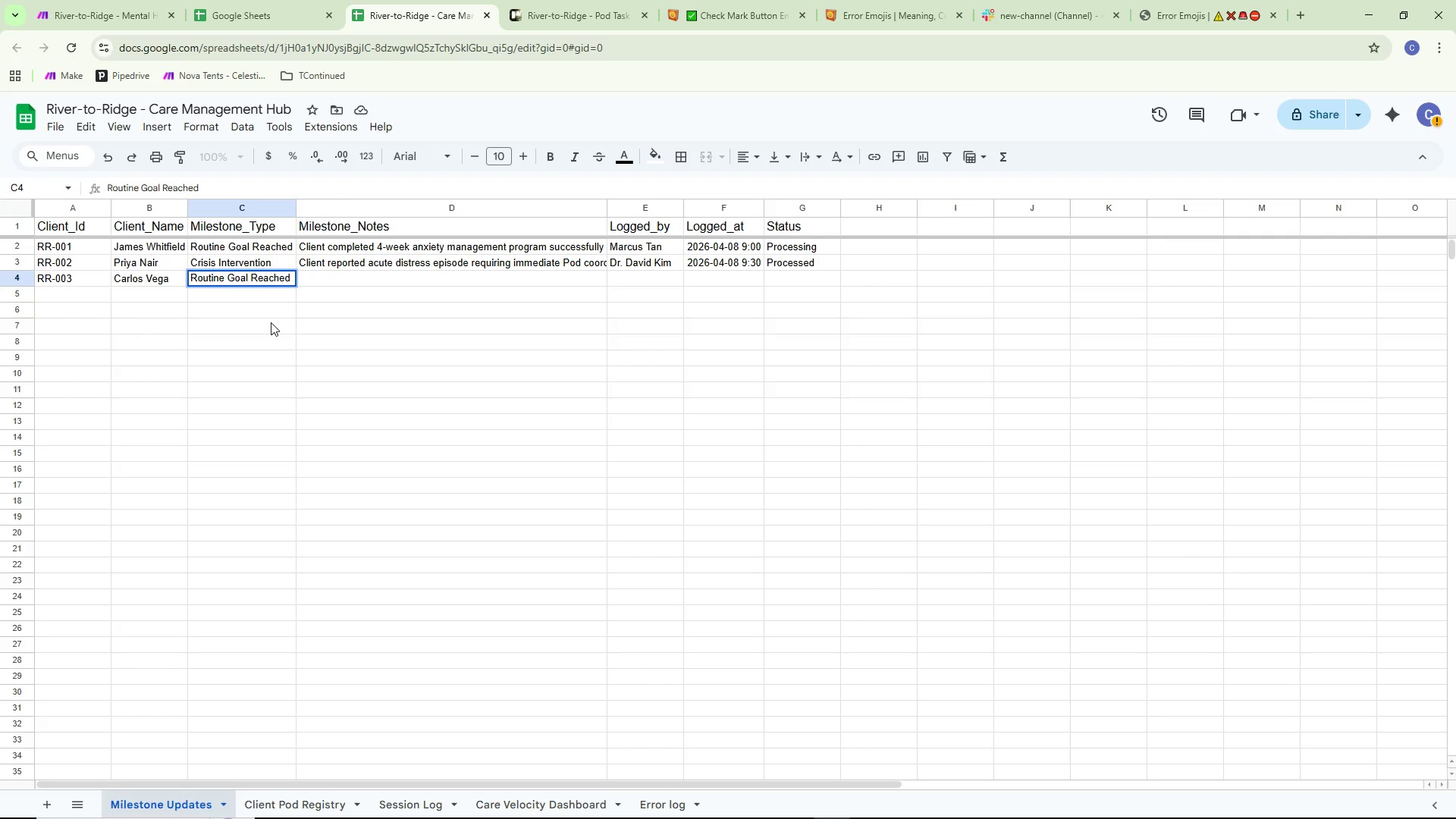 
left_click([296, 352])
 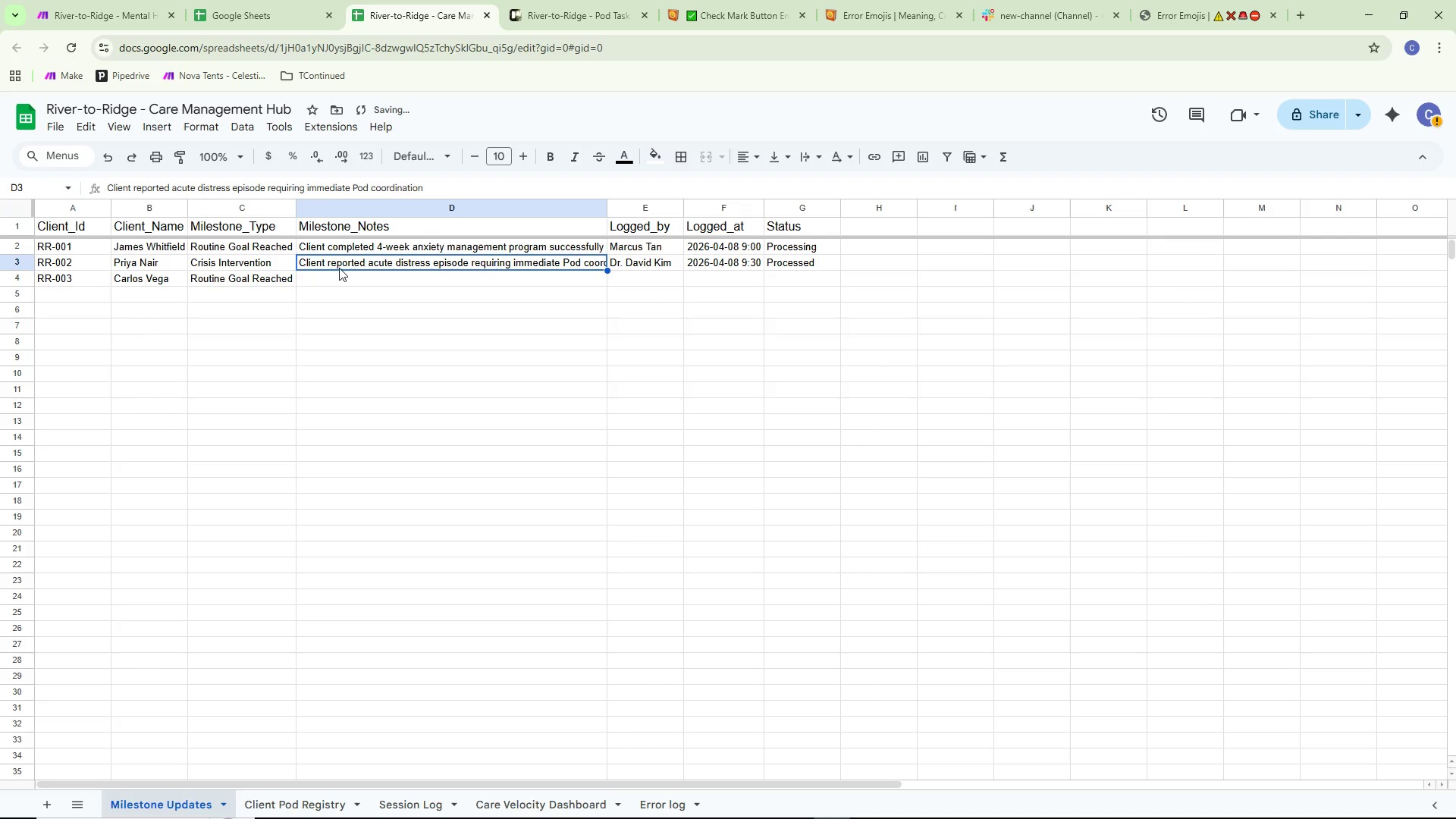 
double_click([324, 281])
 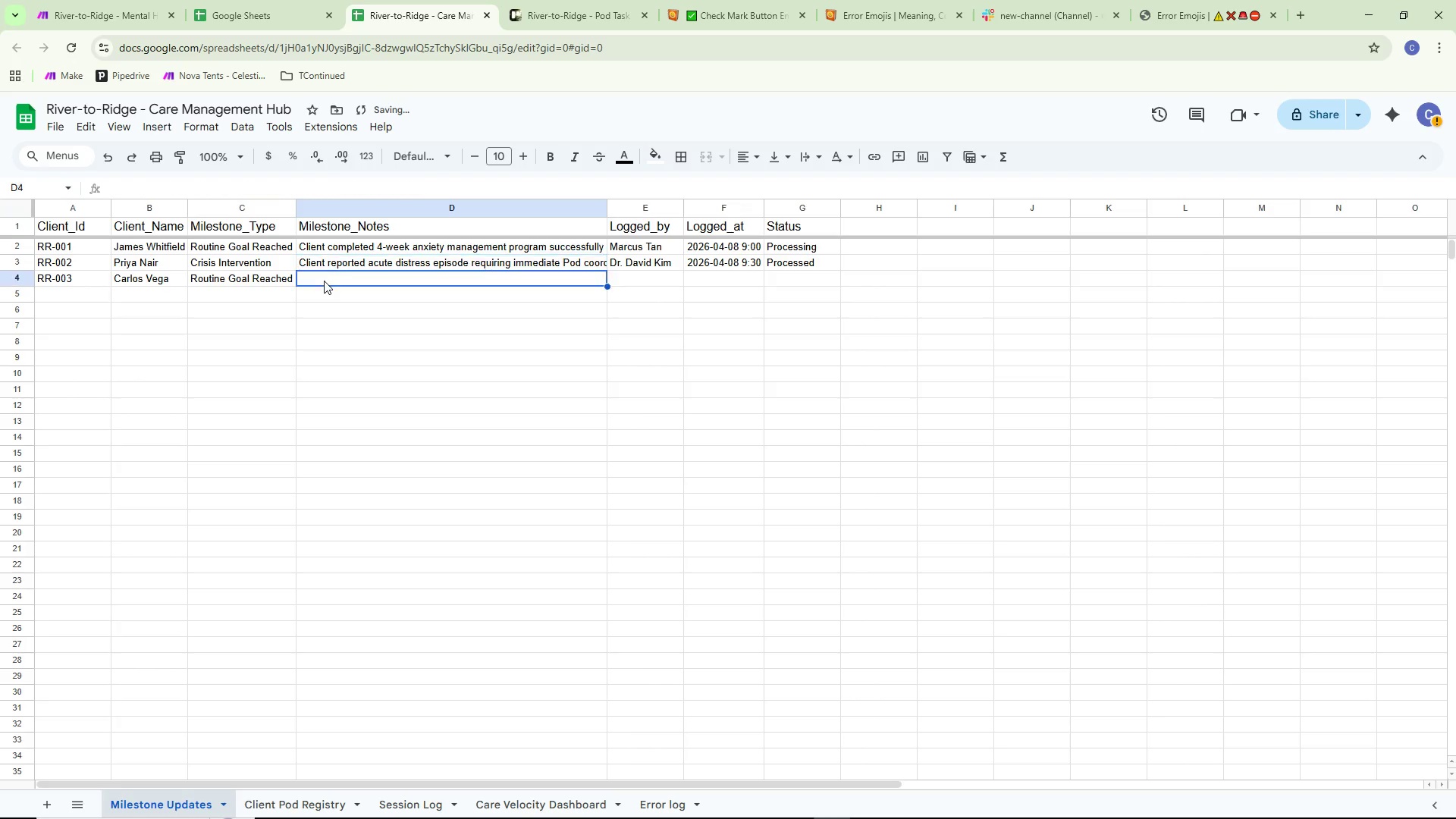 
triple_click([324, 281])
 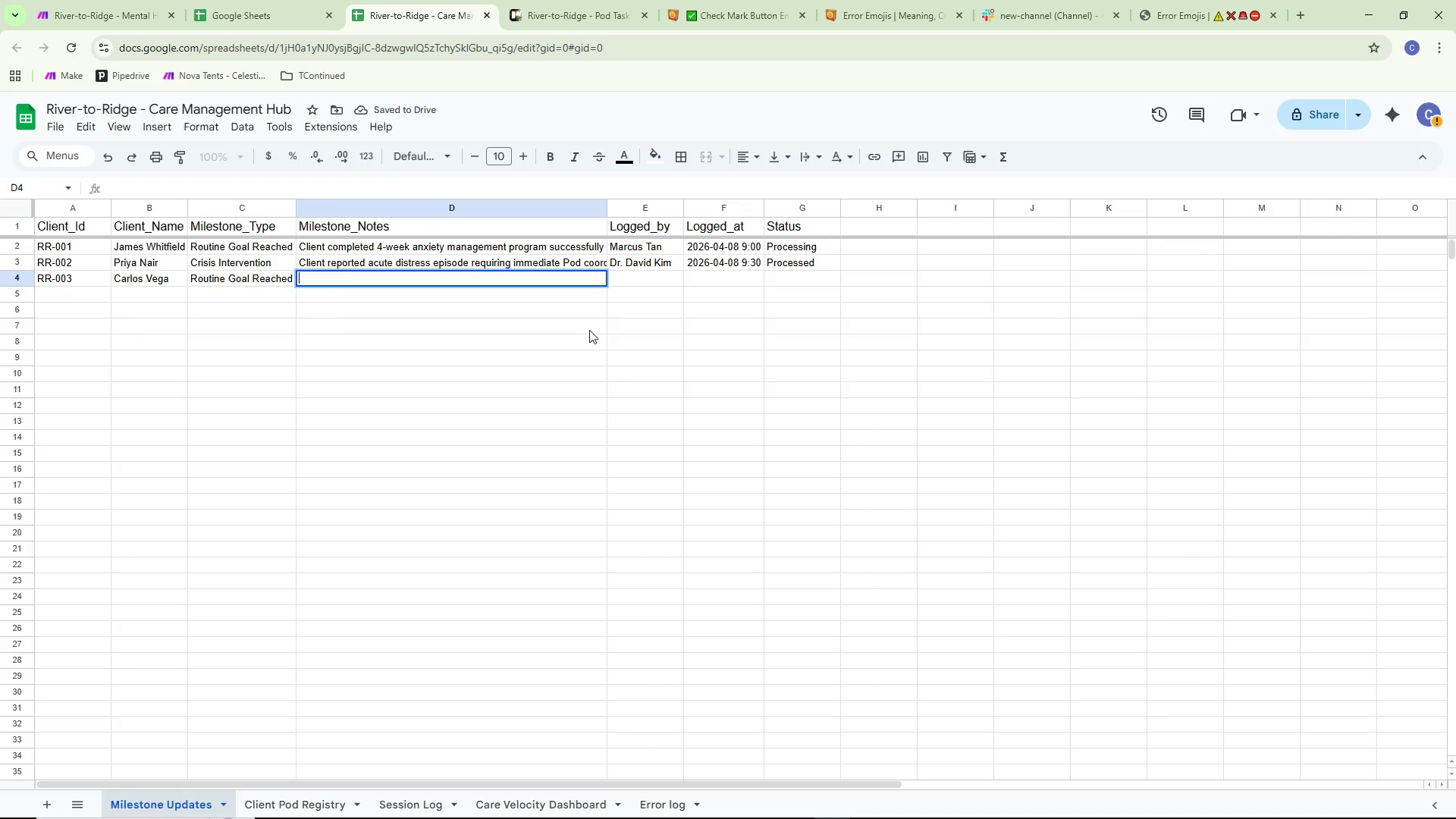 
type(Client)
 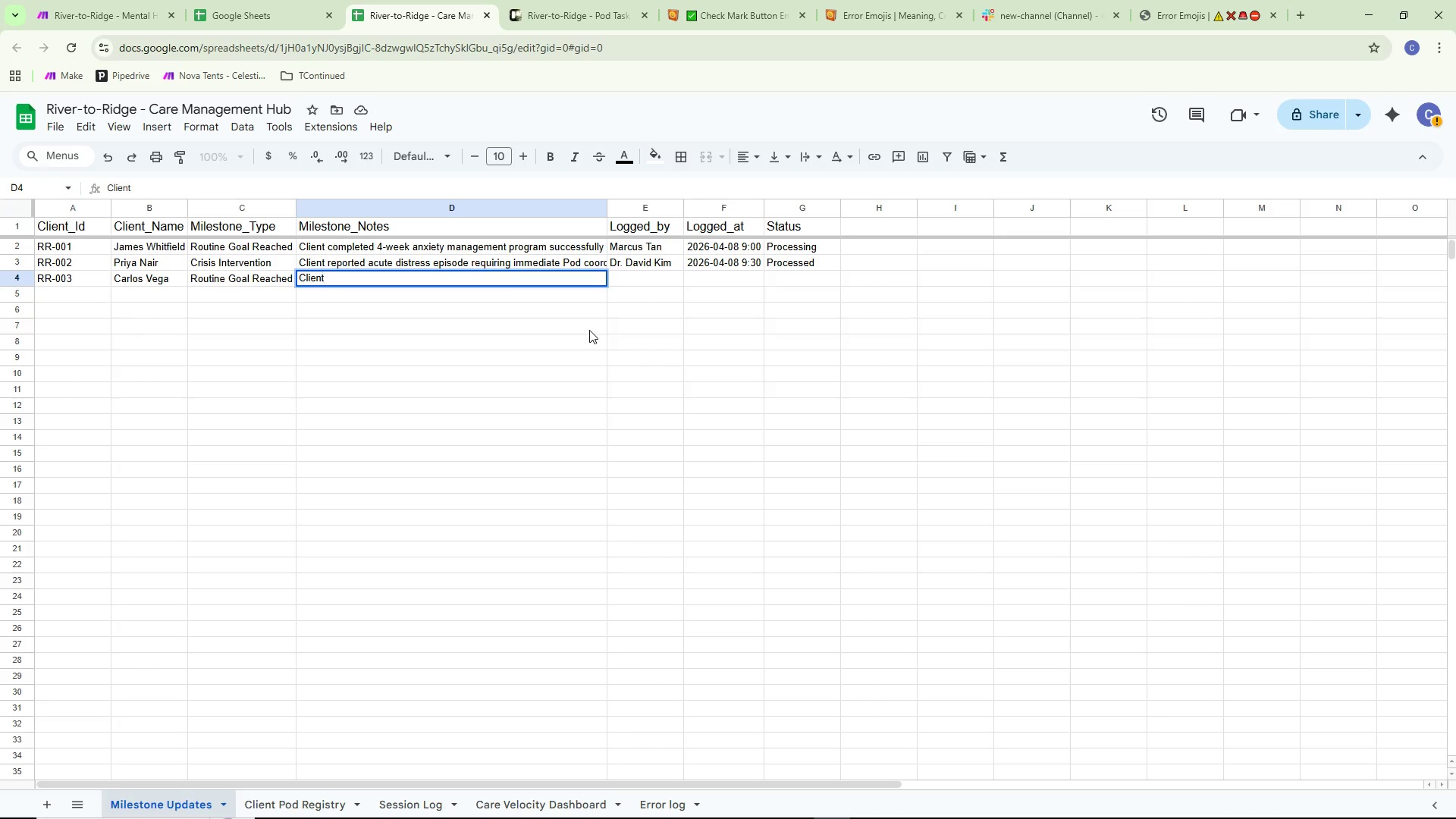 
wait(10.03)
 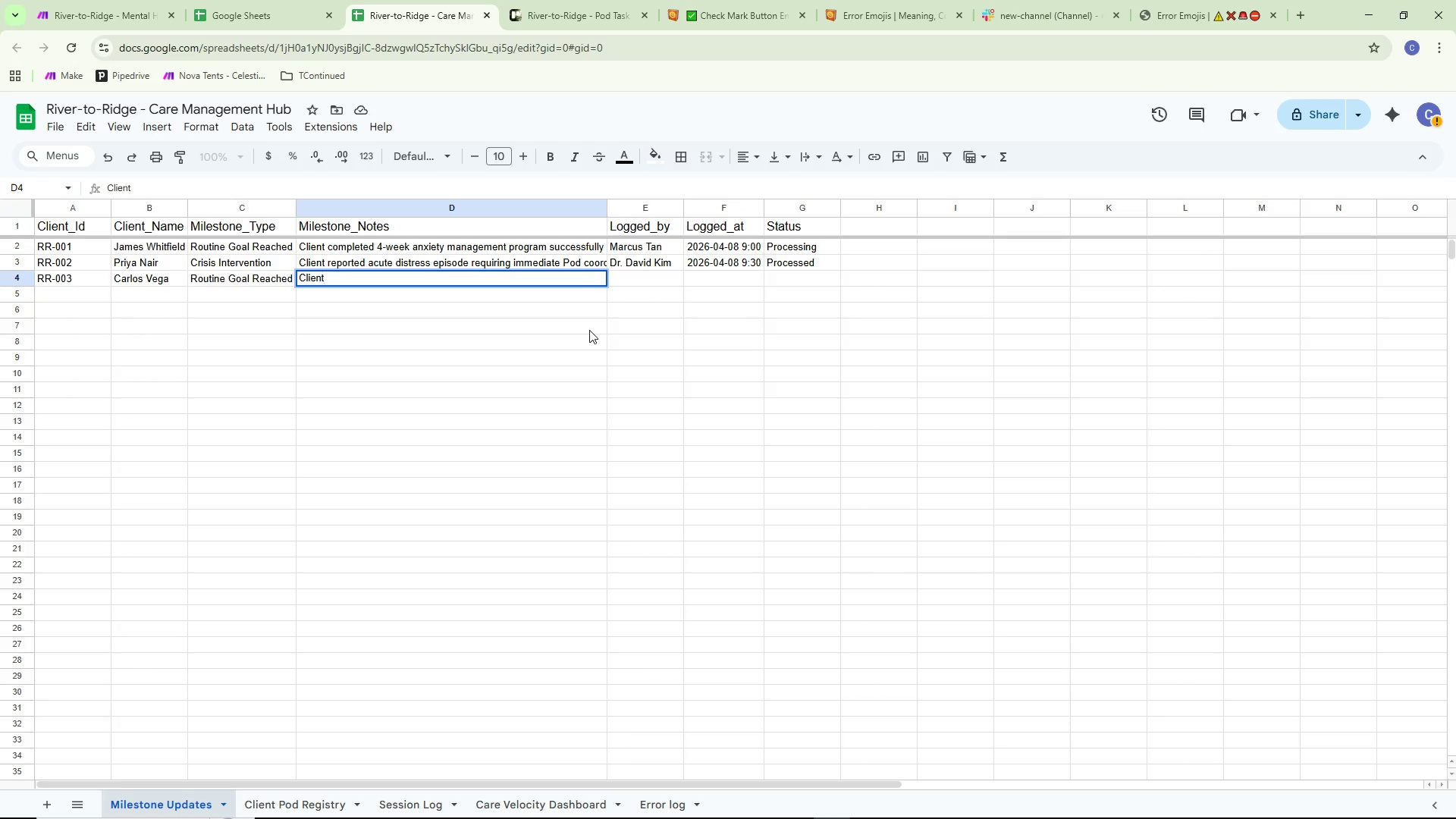 
type( completed week)
 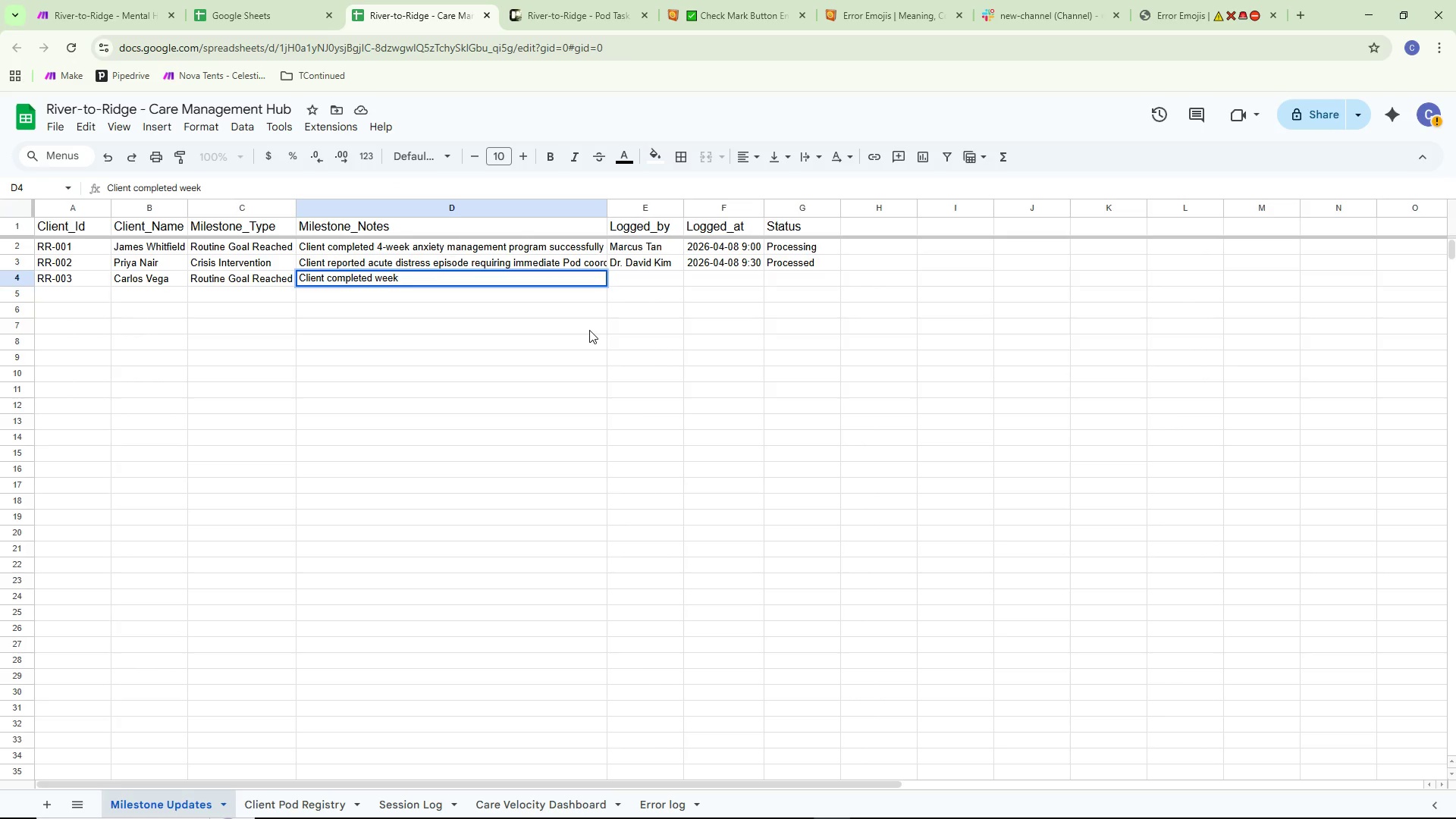 
key(Backspace)
key(Backspace)
key(Backspace)
key(Backspace)
key(Backspace)
type( first week of recovery)
 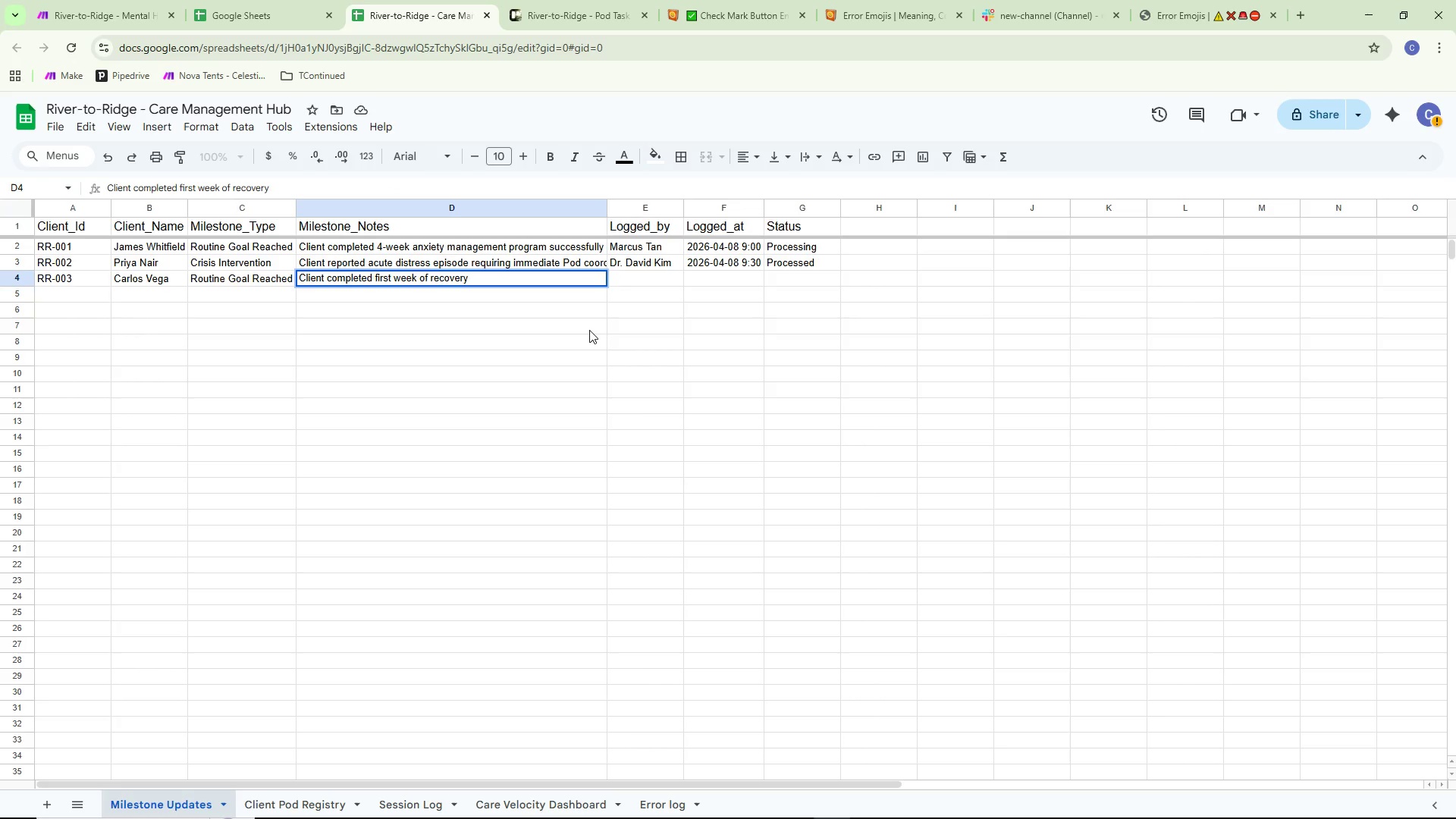 
type( goals)
 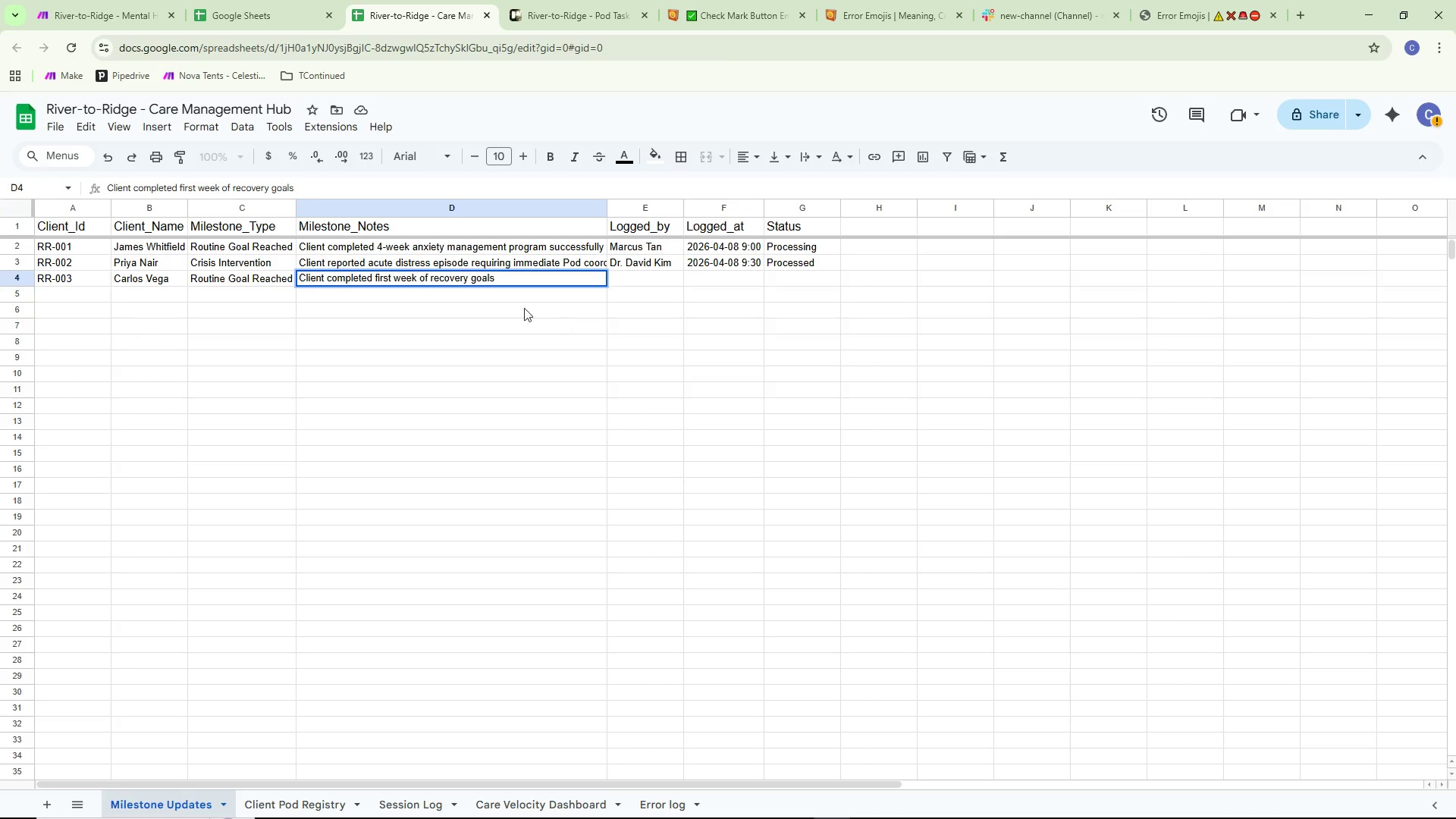 
left_click([491, 307])
 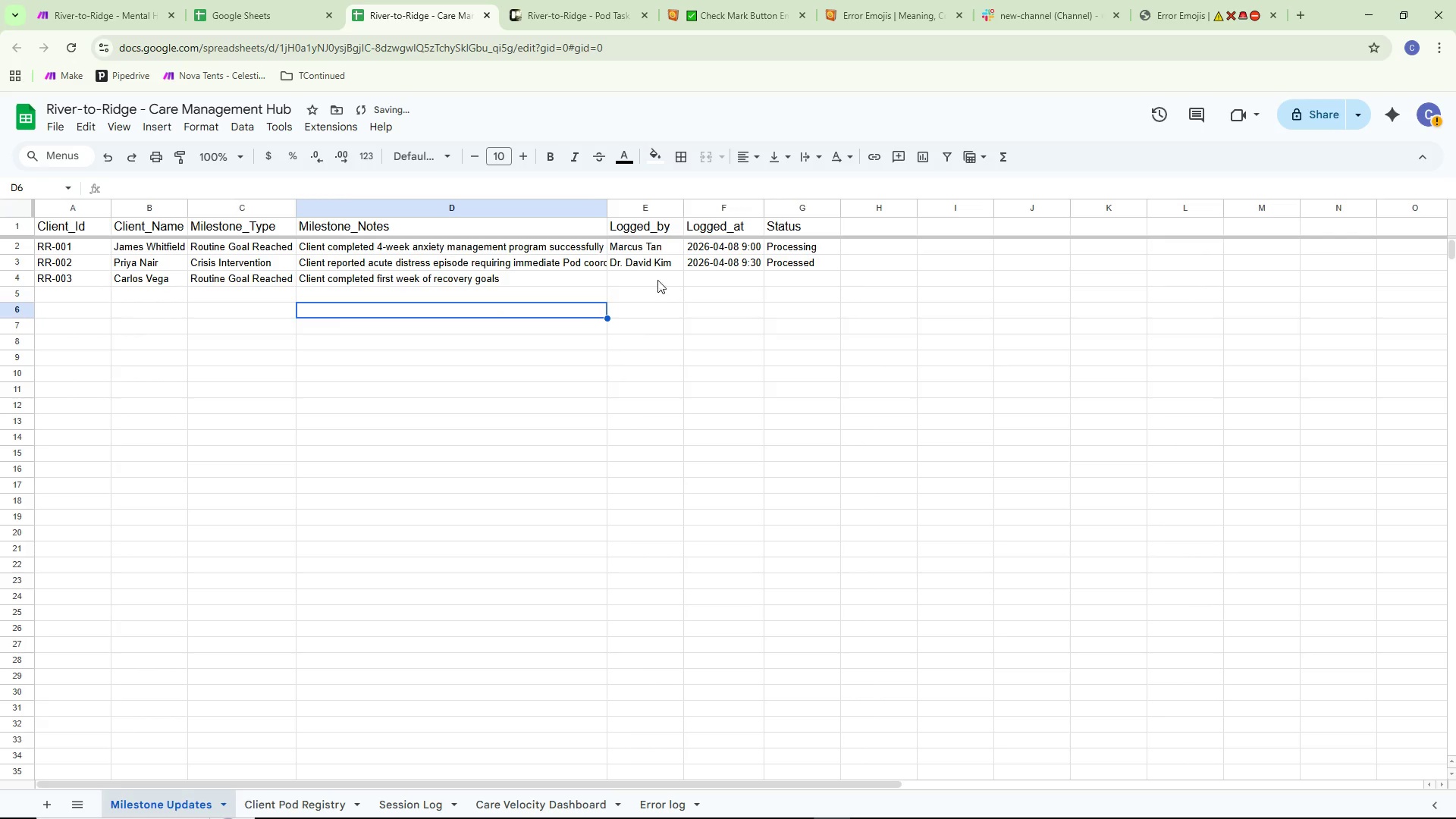 
double_click([657, 280])
 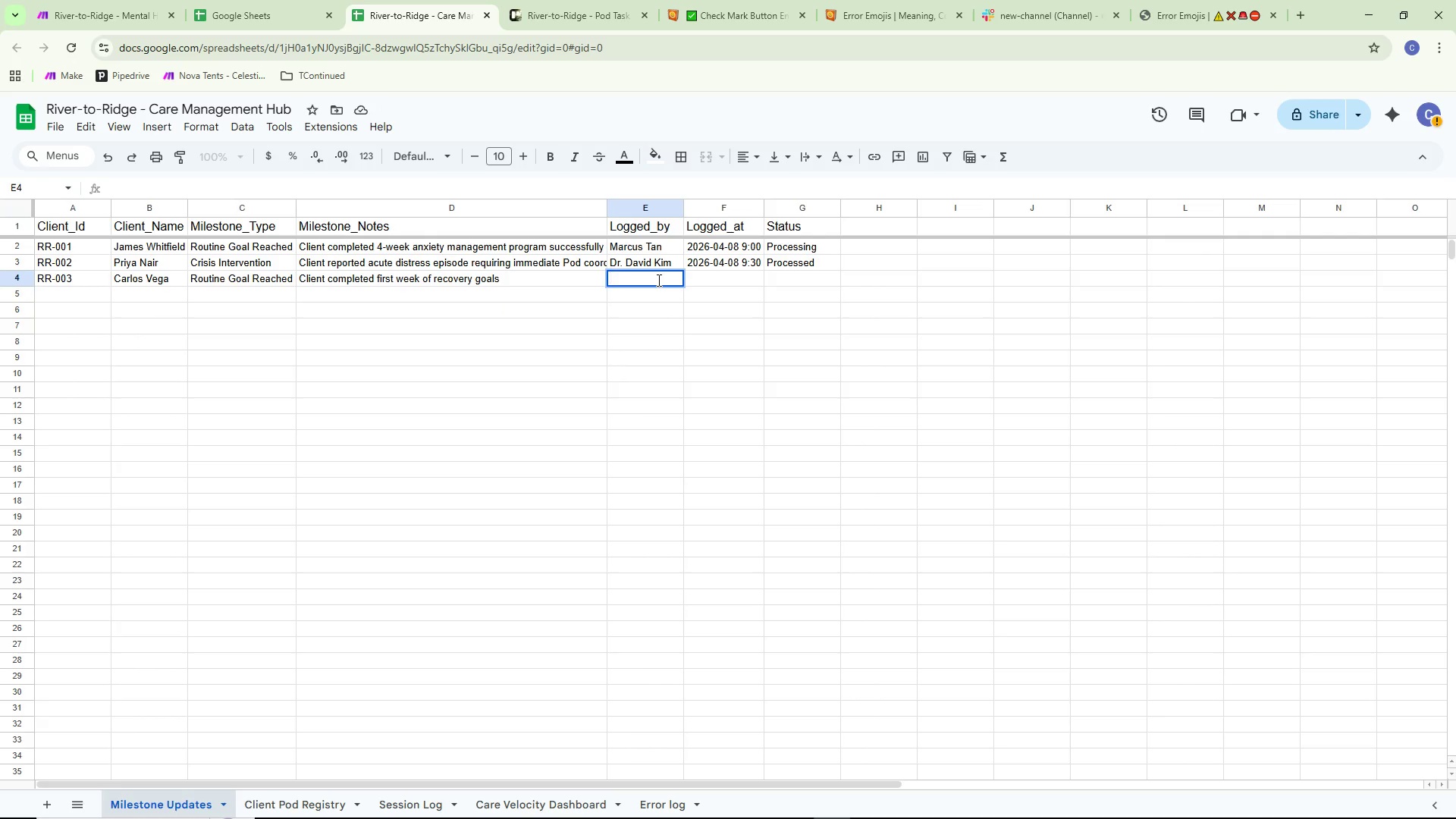 
wait(11.95)
 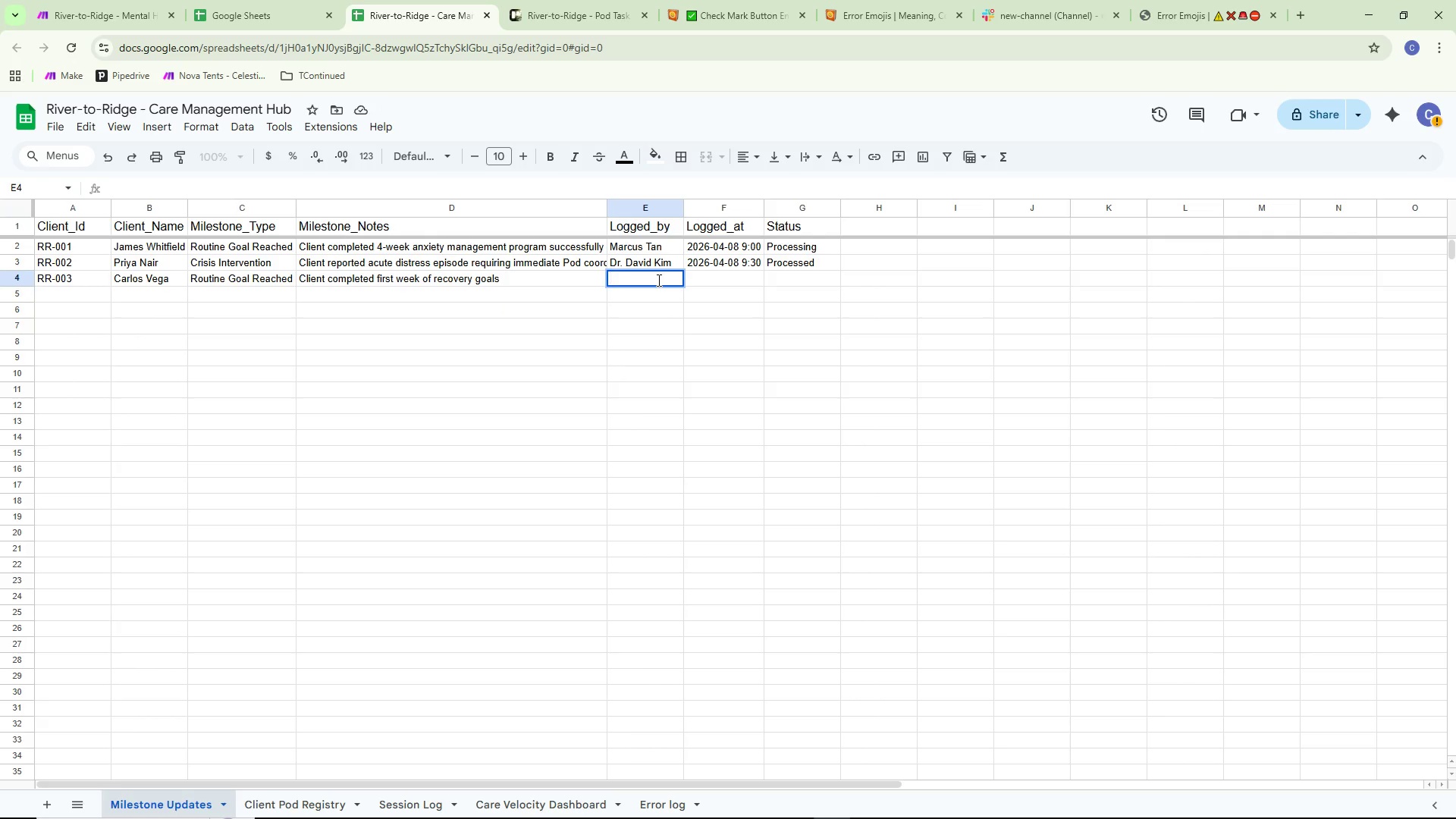 
type(Aisha)
 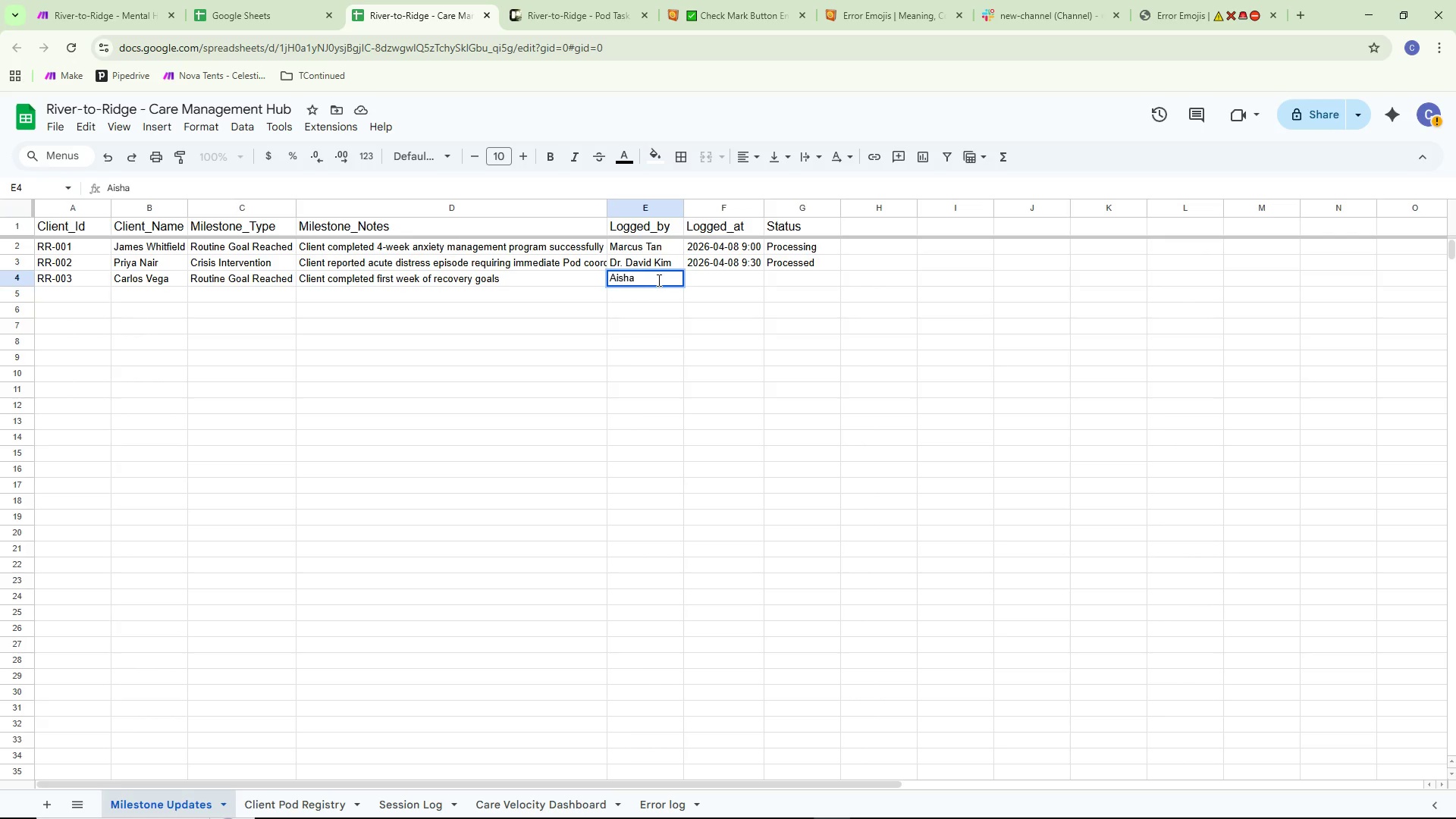 
type( Patel)
 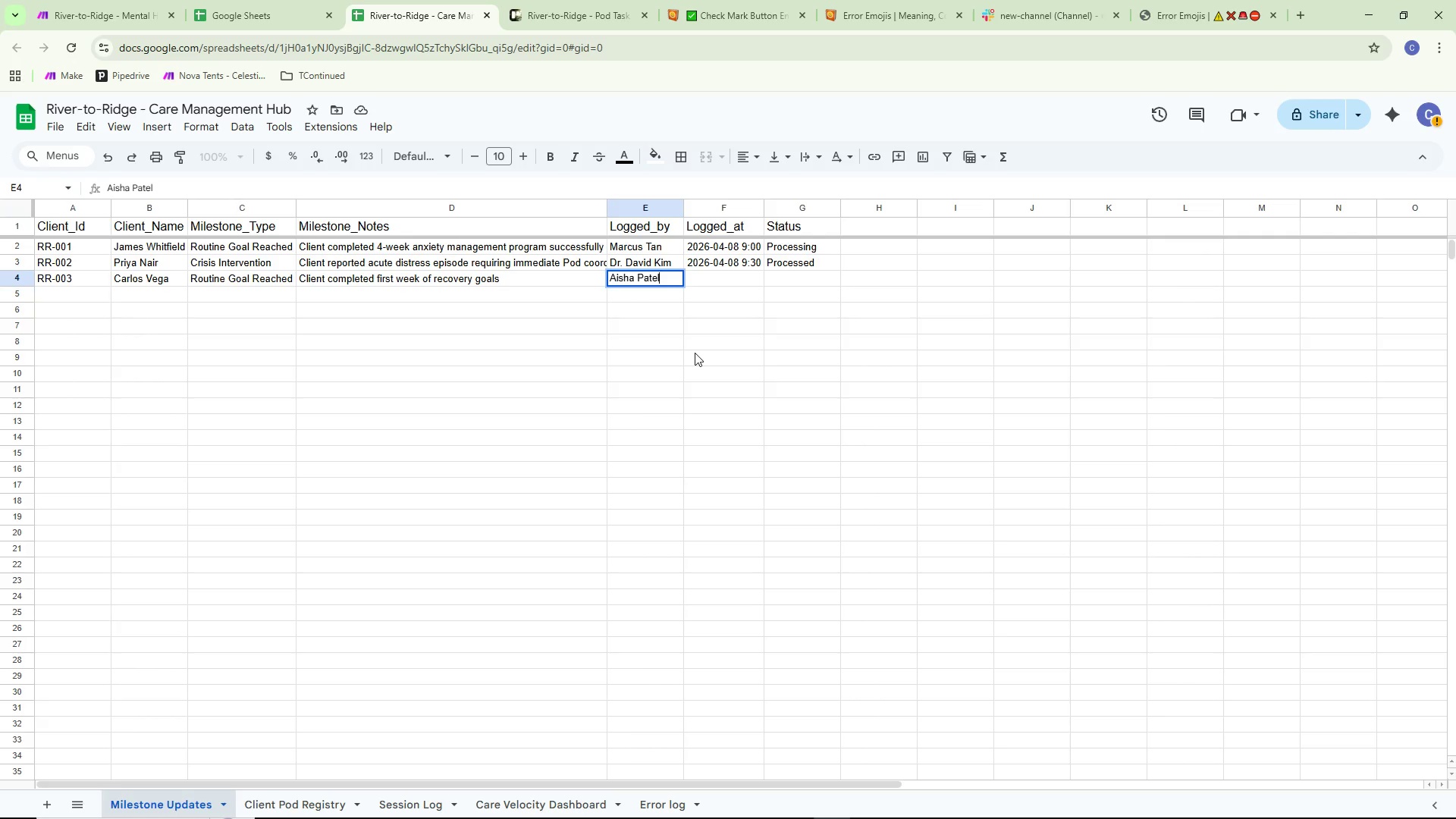 
left_click([695, 353])
 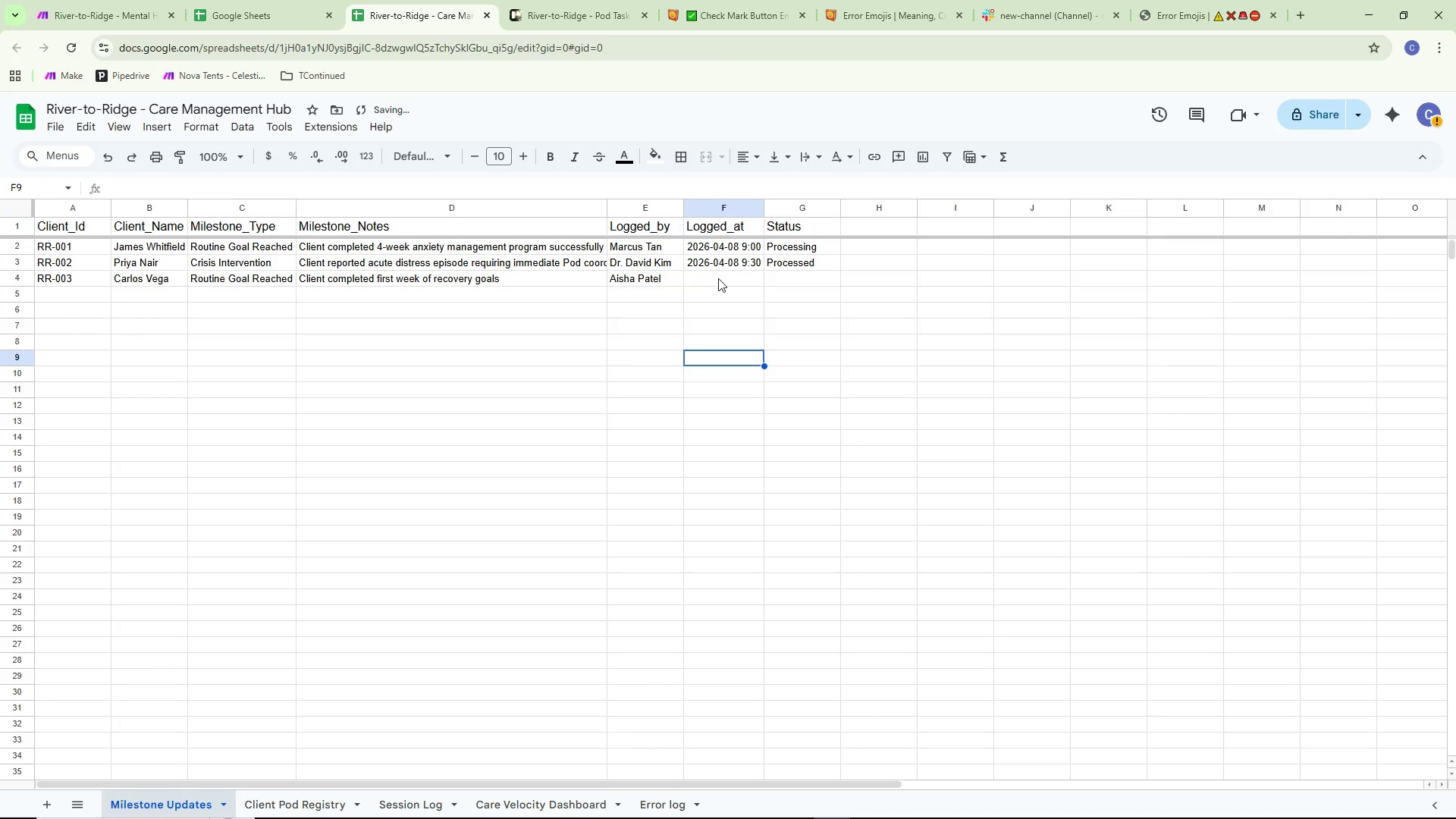 
double_click([718, 278])
 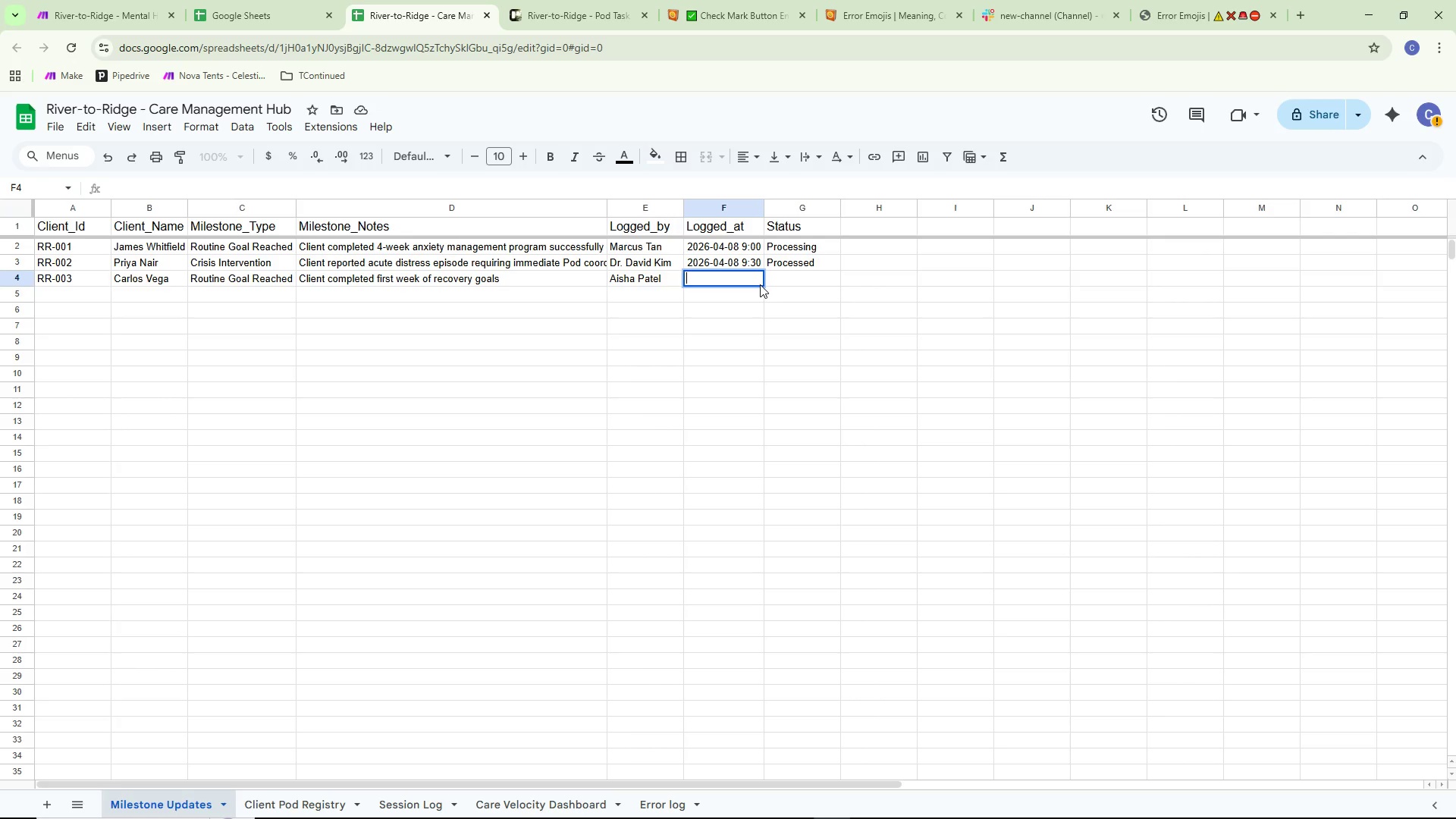 
wait(5.94)
 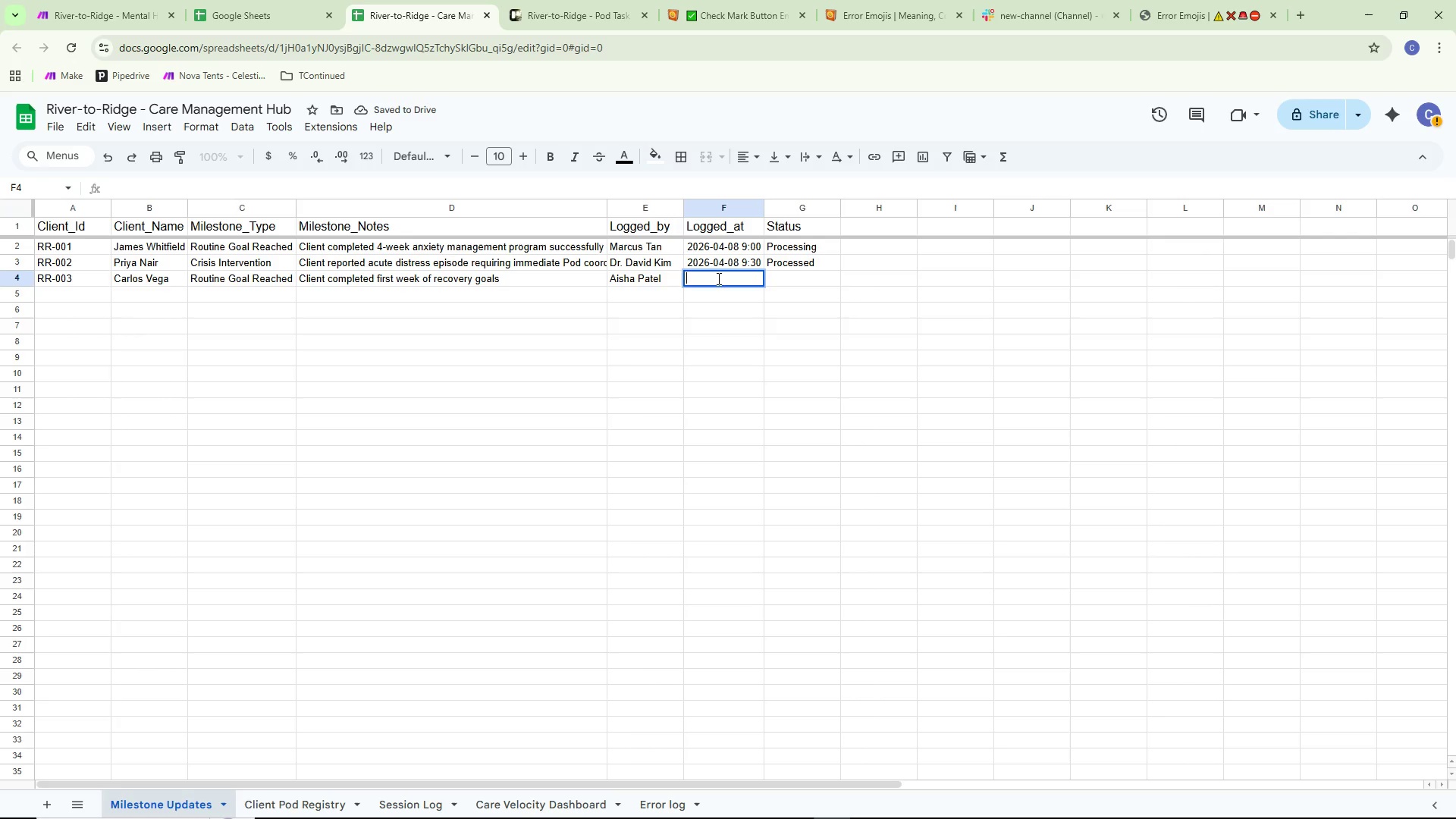 
double_click([749, 262])
 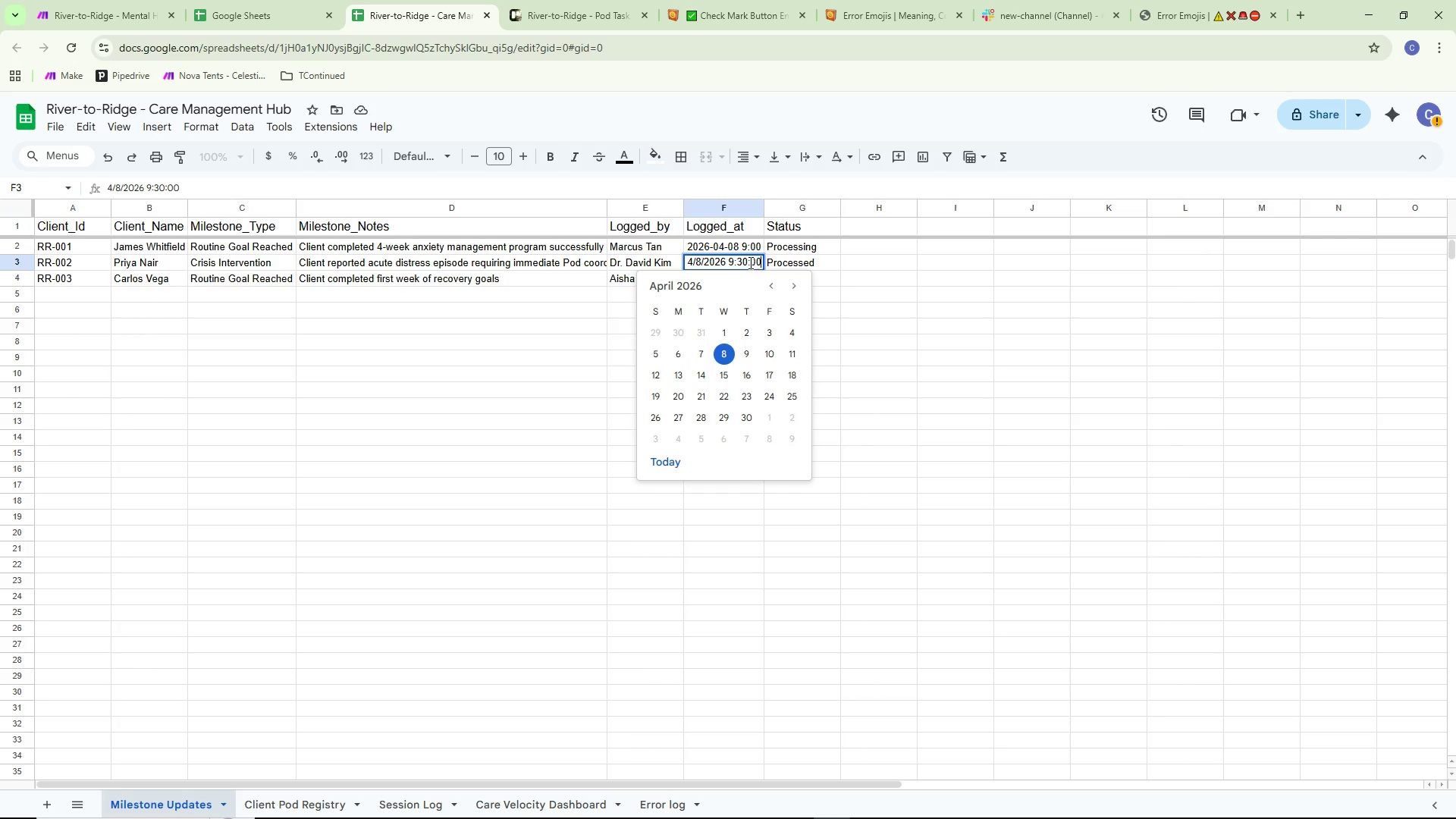 
key(Control+ControlLeft)
 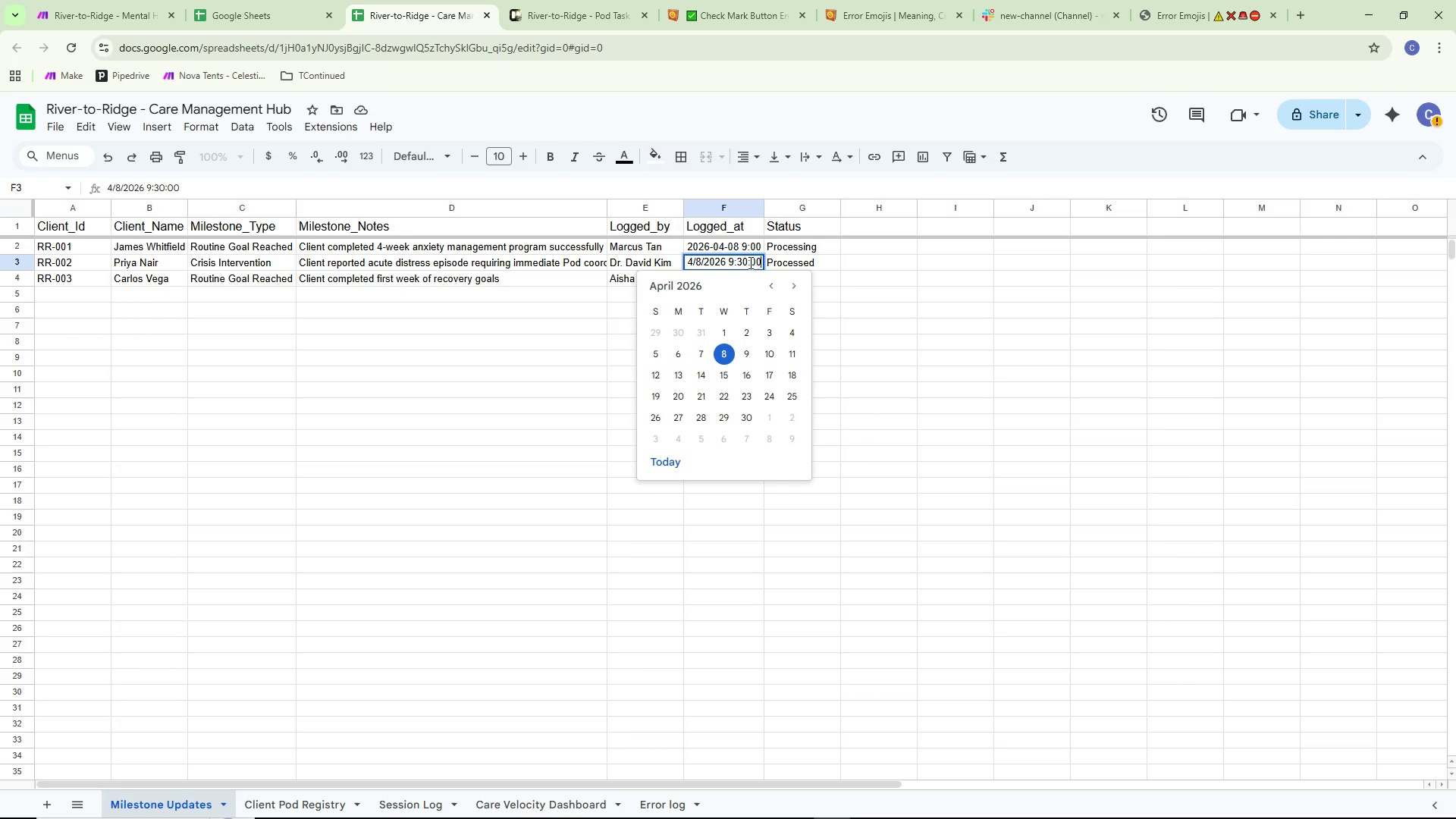 
key(Control+CapsLock)
 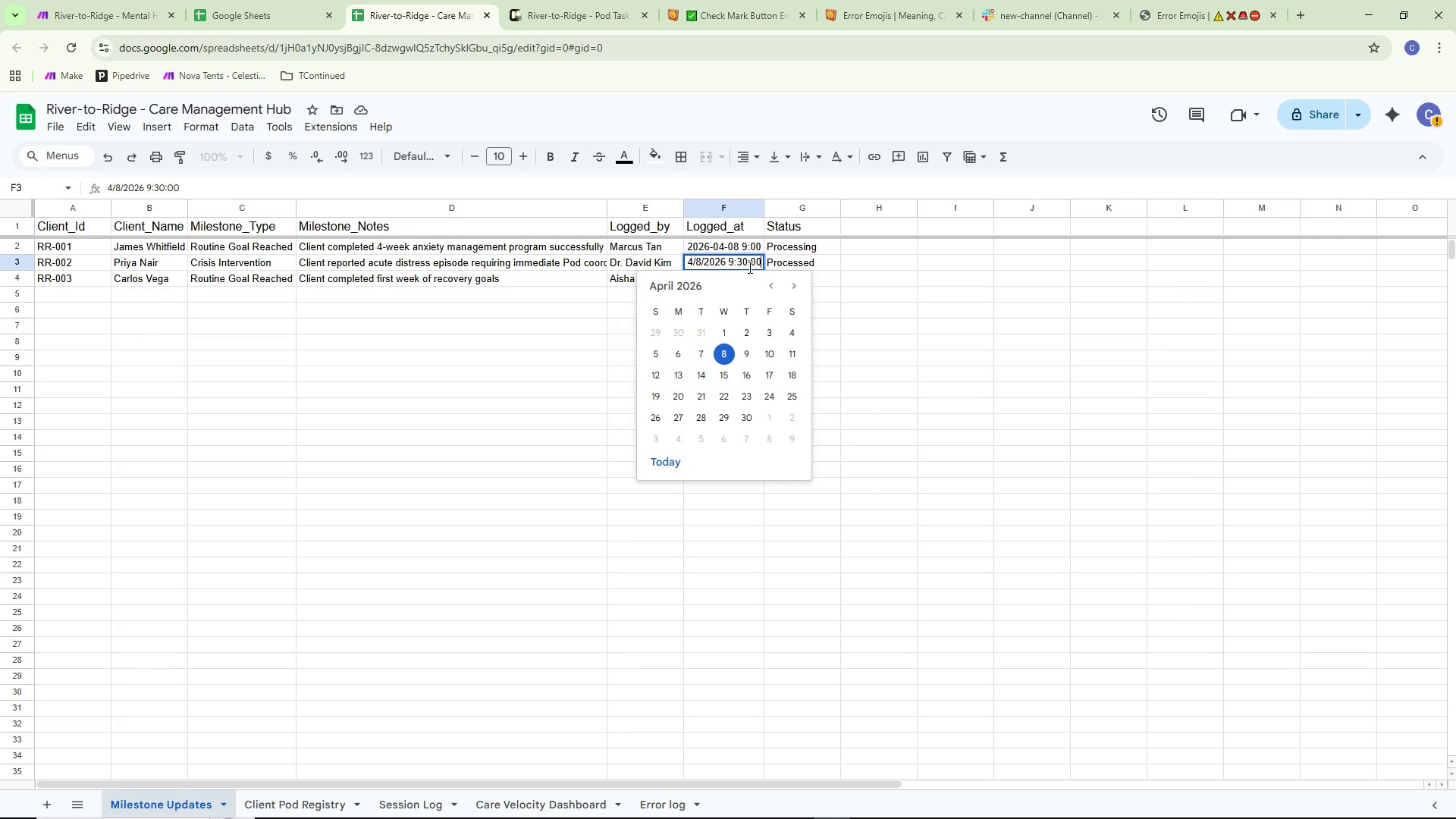 
key(CapsLock)
 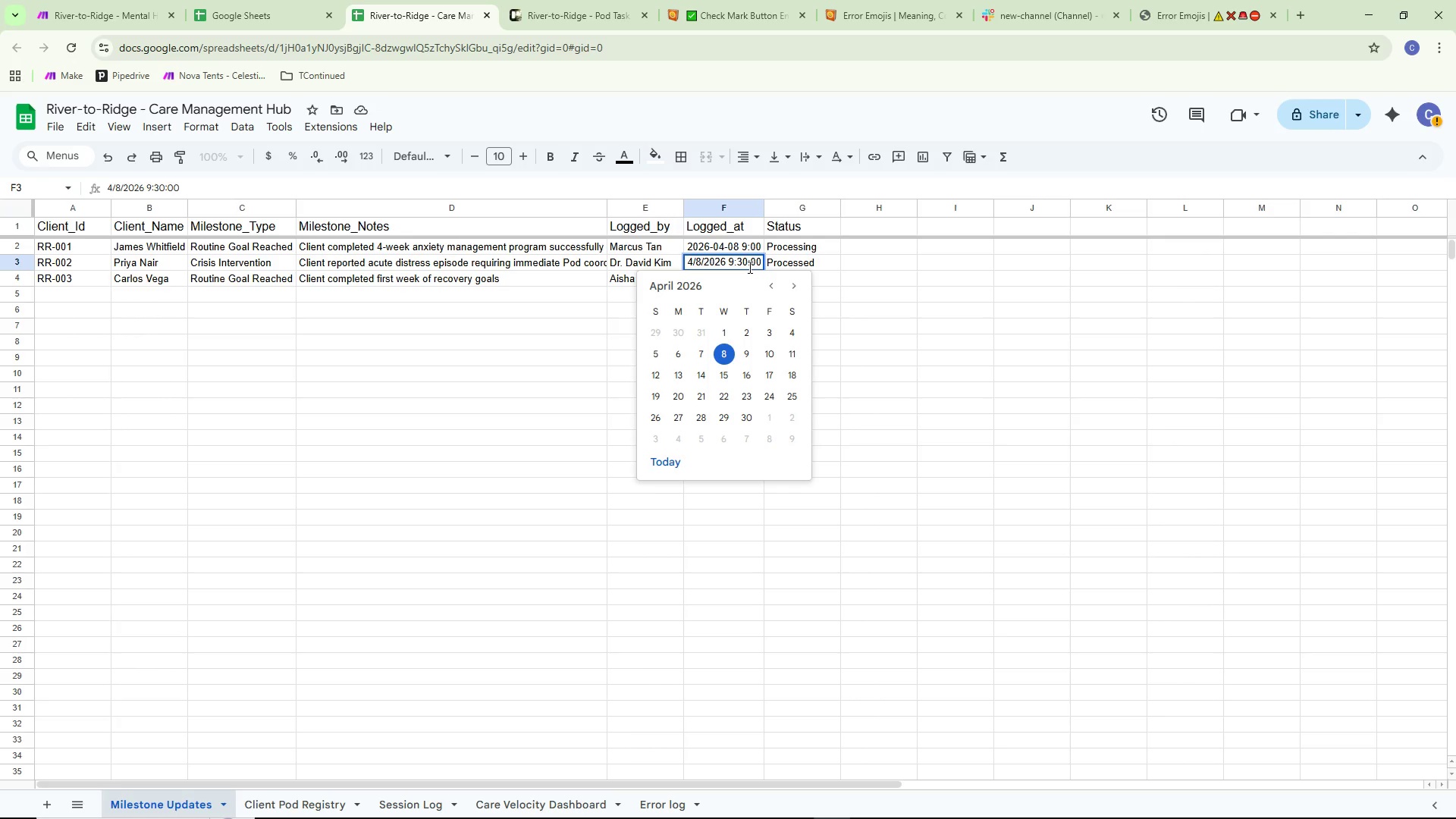 
key(Control+A)
 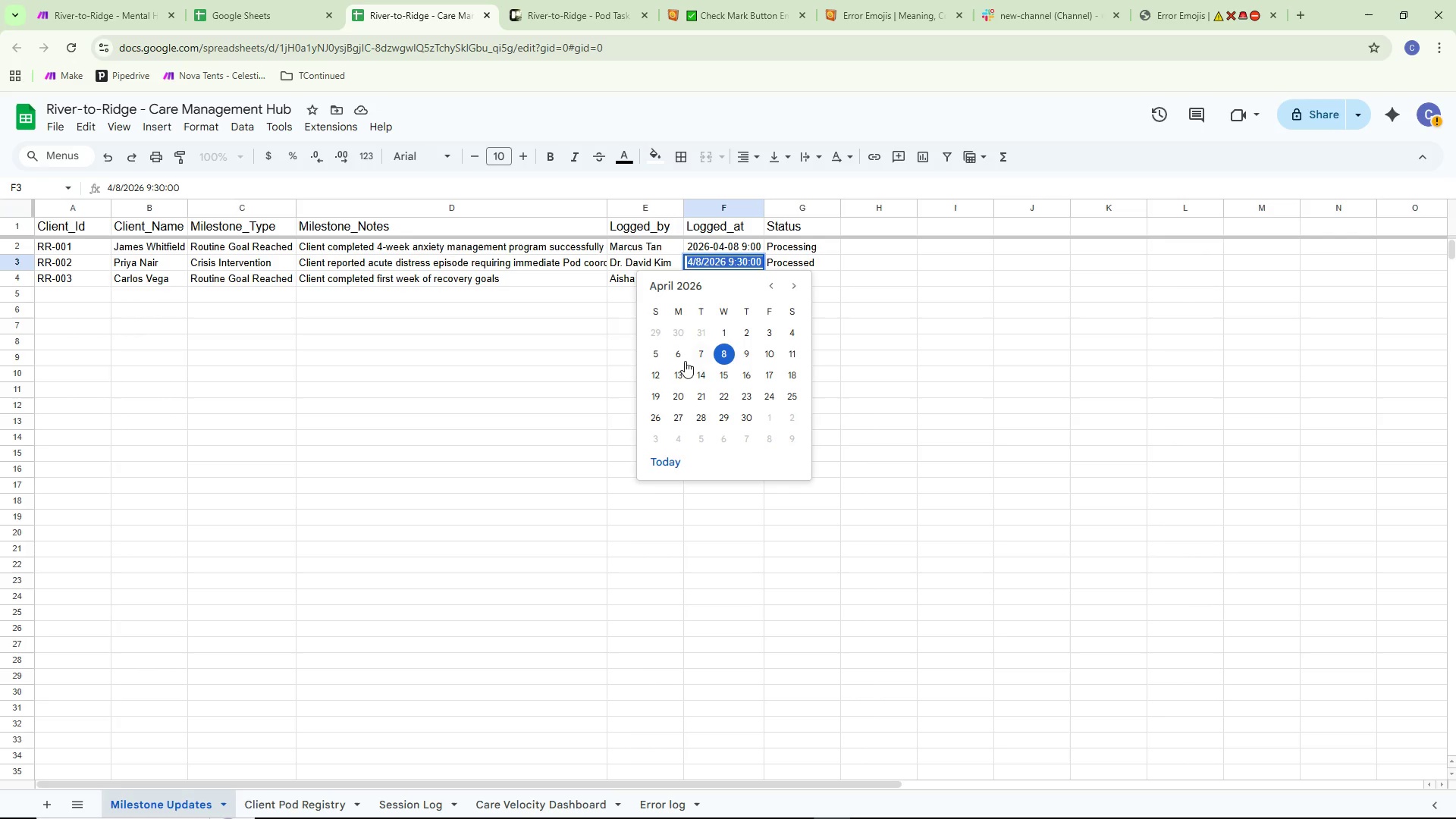 
key(Control+ControlLeft)
 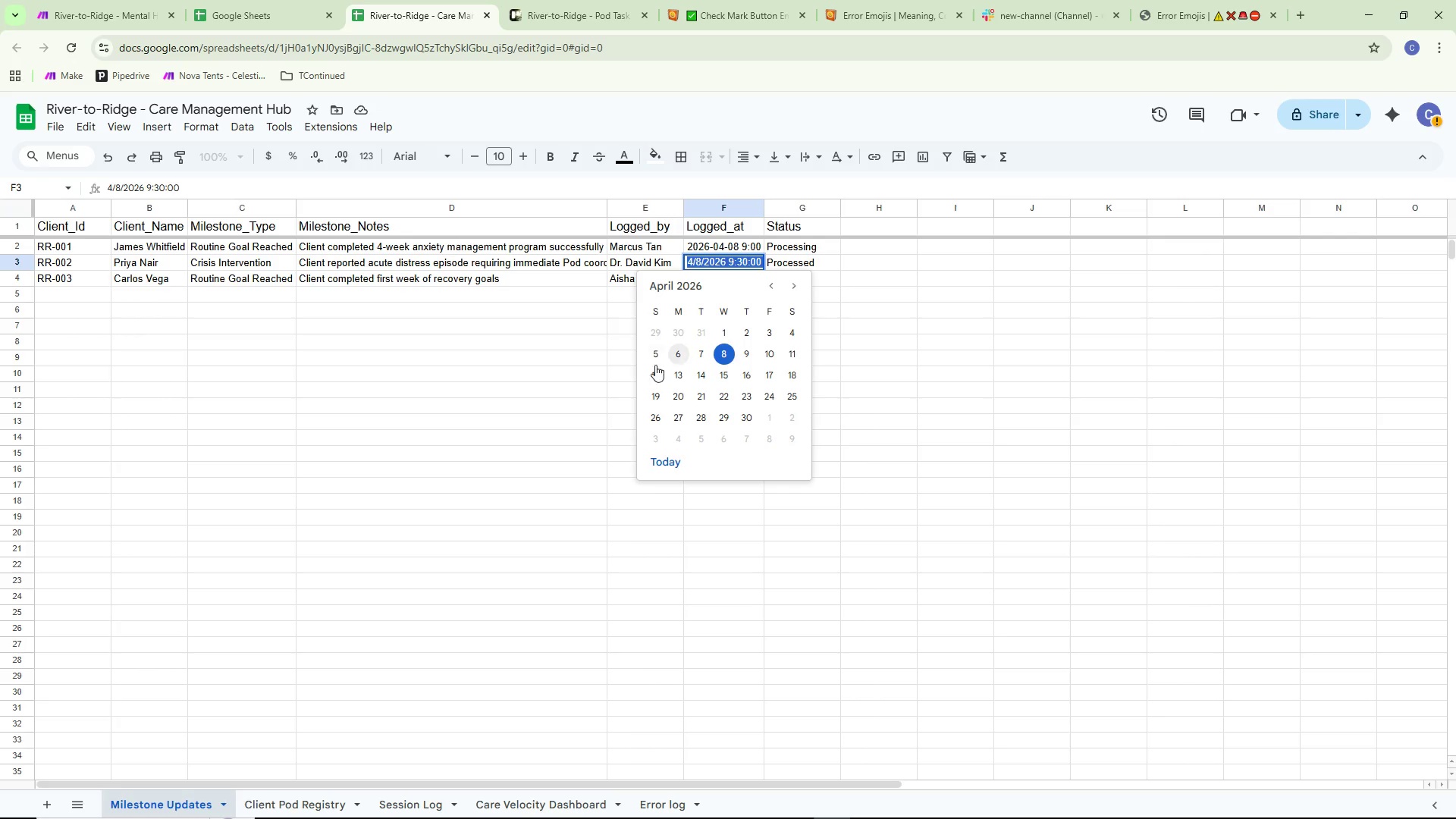 
key(Control+C)
 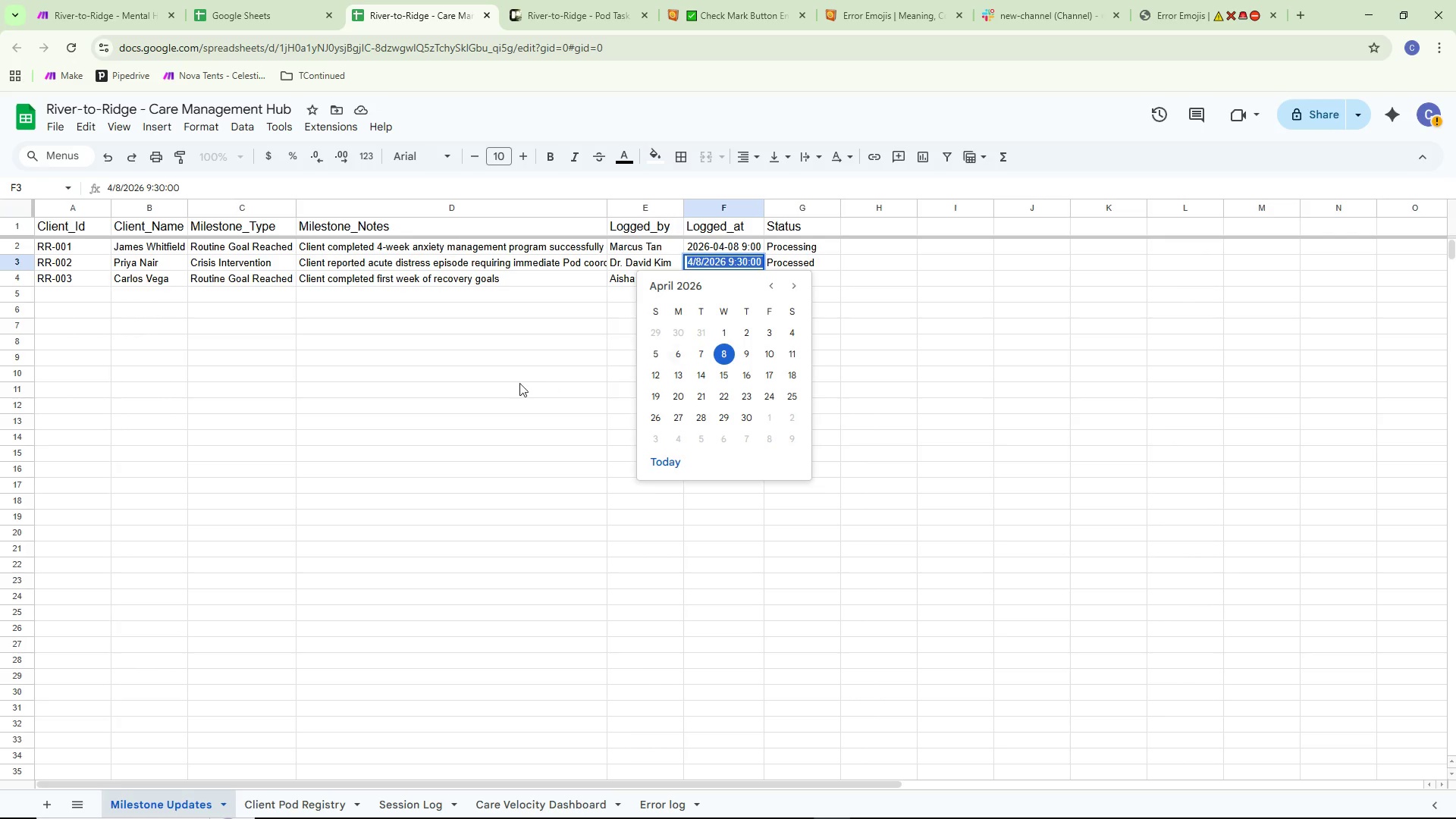 
left_click([519, 383])
 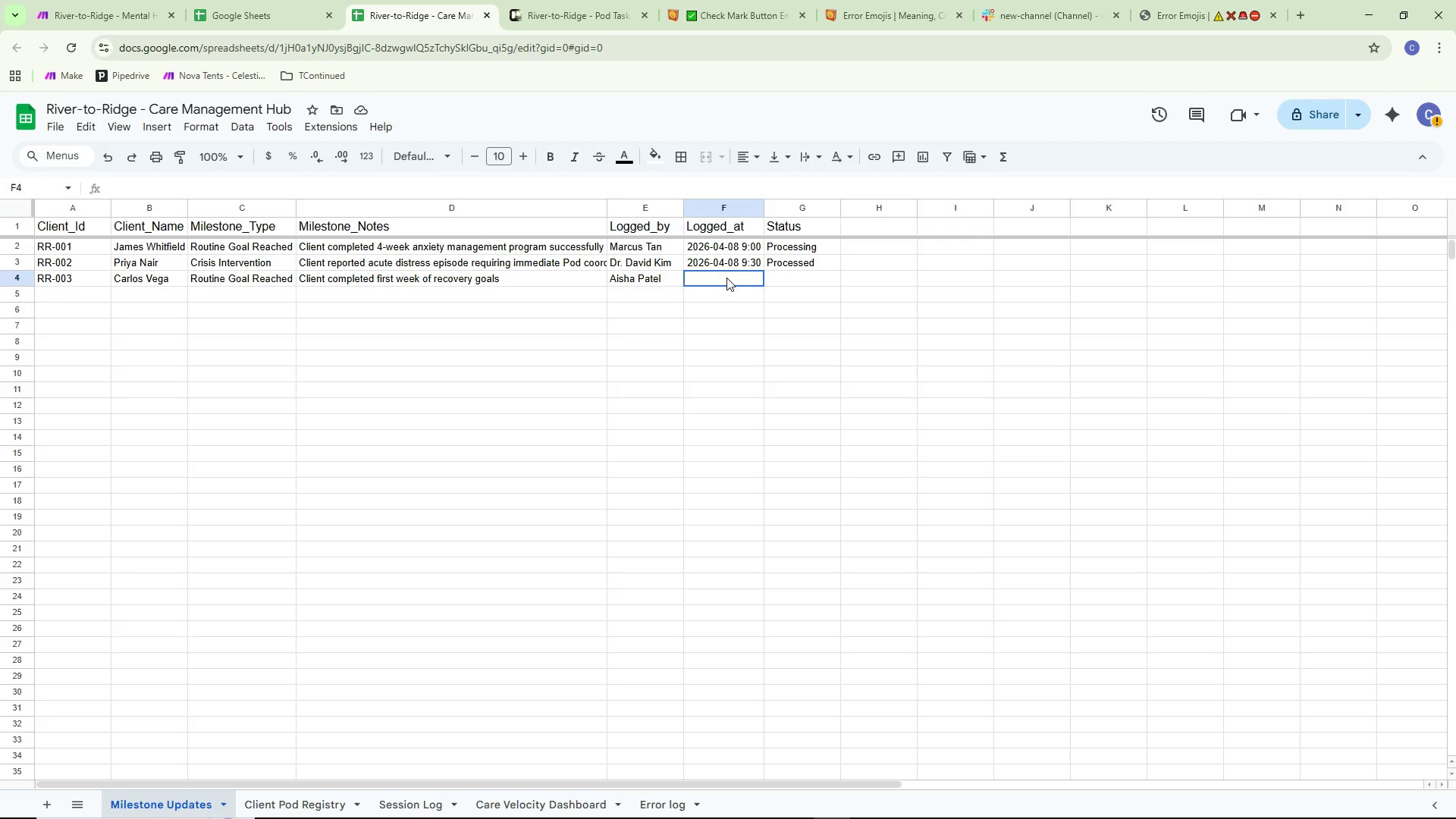 
double_click([726, 278])
 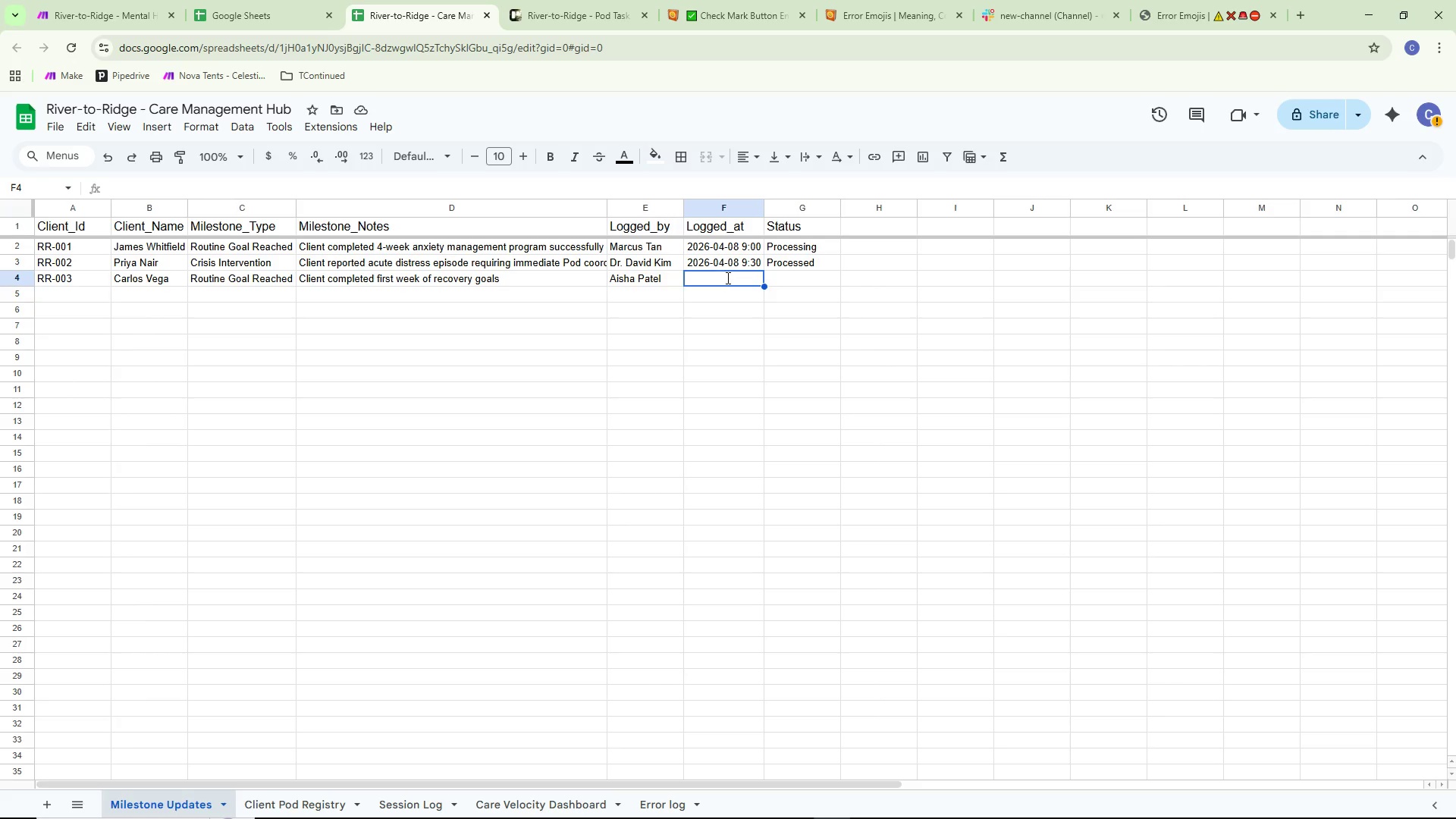 
hold_key(key=ControlLeft, duration=1.08)
 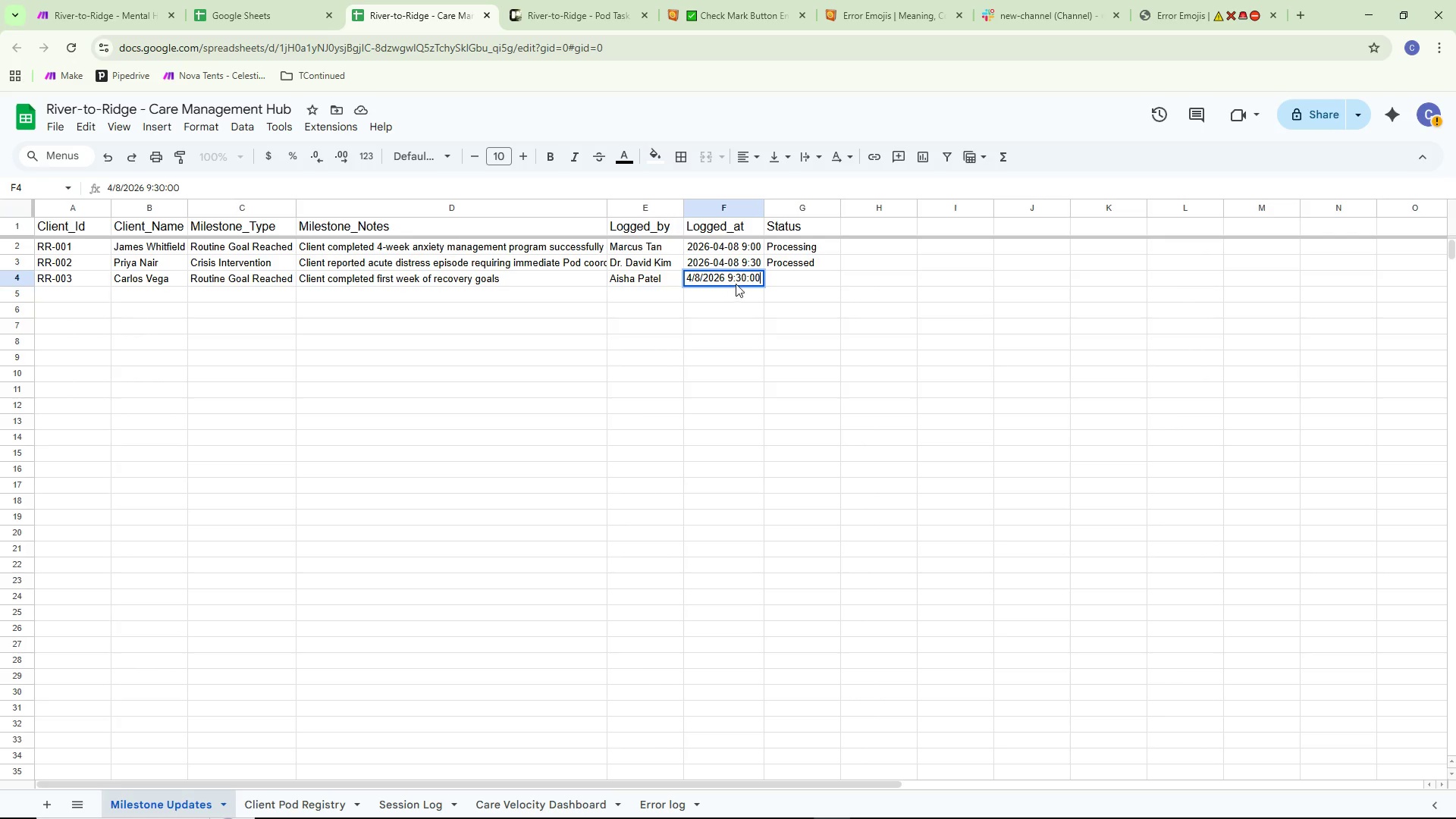 
key(Control+ControlLeft)
 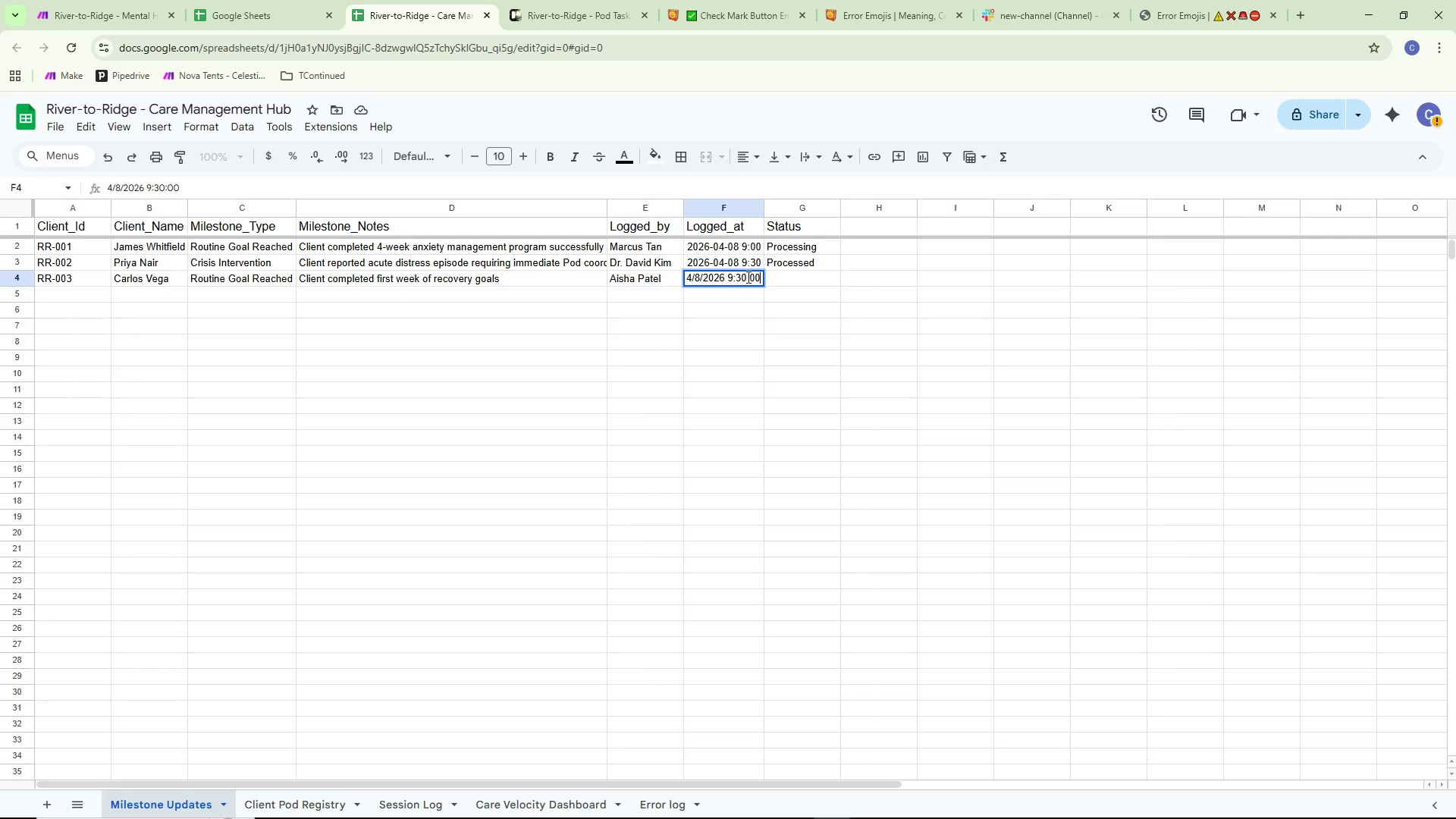 
key(Control+V)
 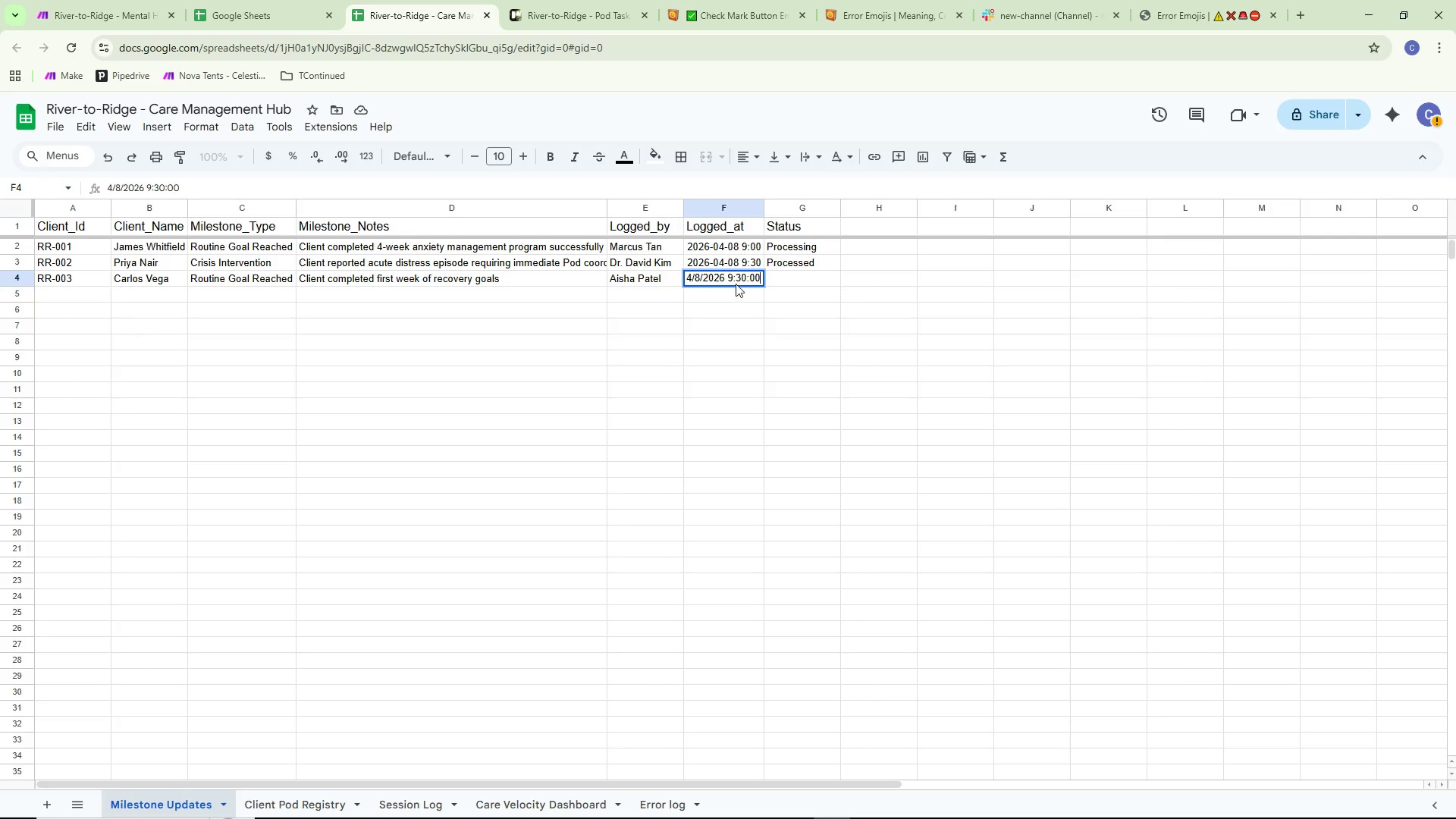 
key(Backspace)
key(Backspace)
key(Backspace)
key(Backspace)
key(Backspace)
key(Backspace)
key(Backspace)
type(10)
 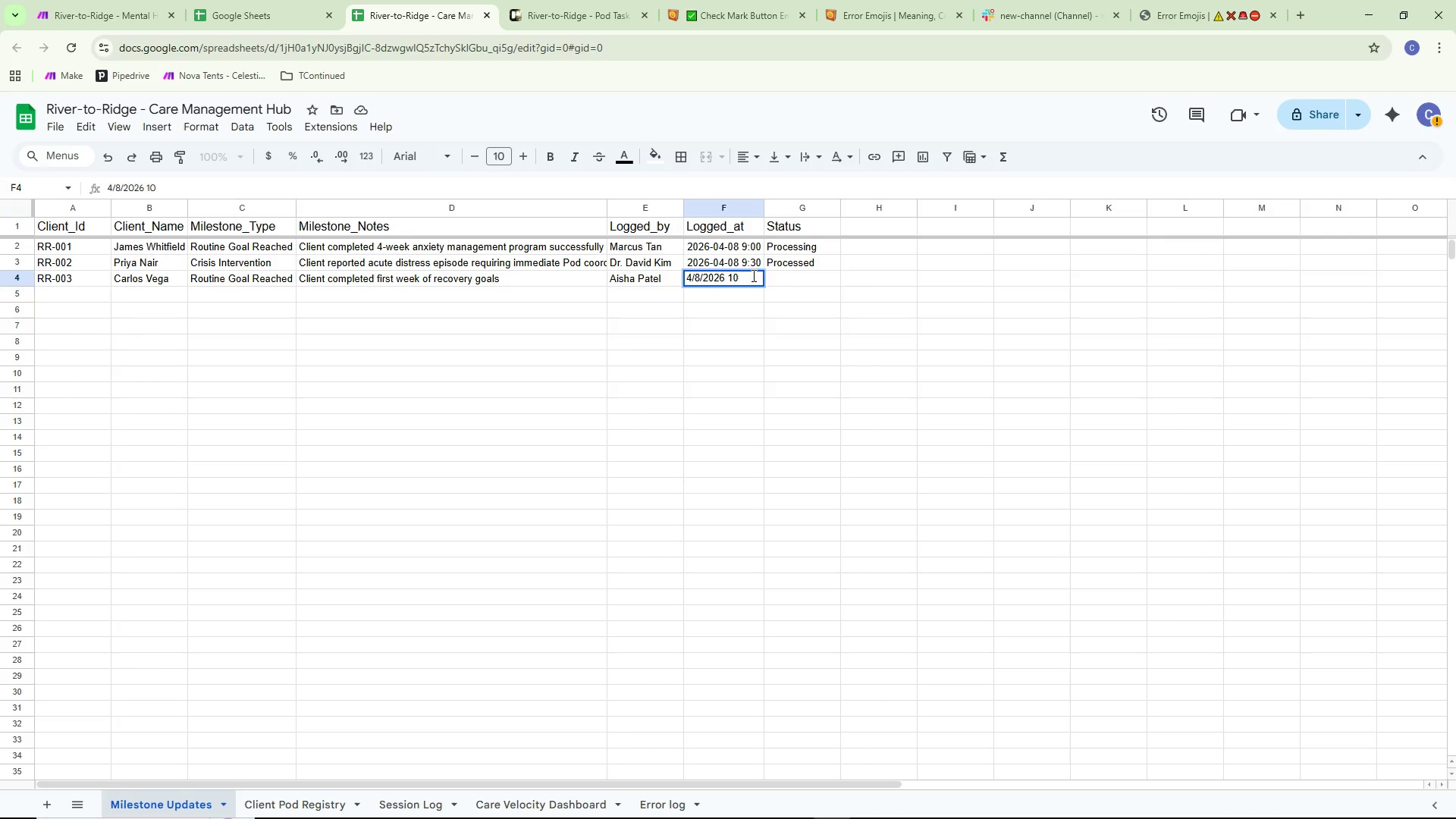 
left_click([761, 376])
 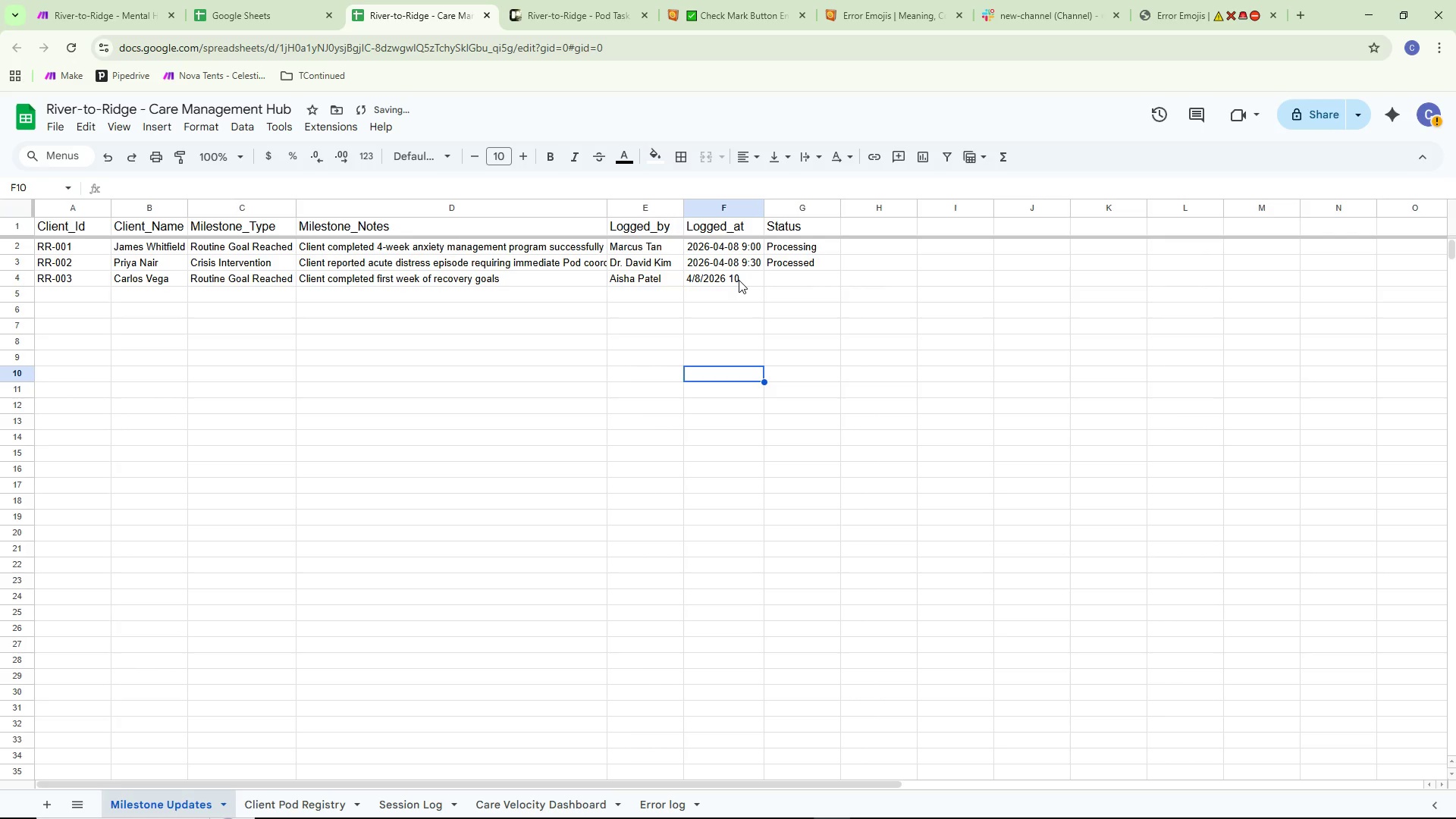 
double_click([739, 280])
 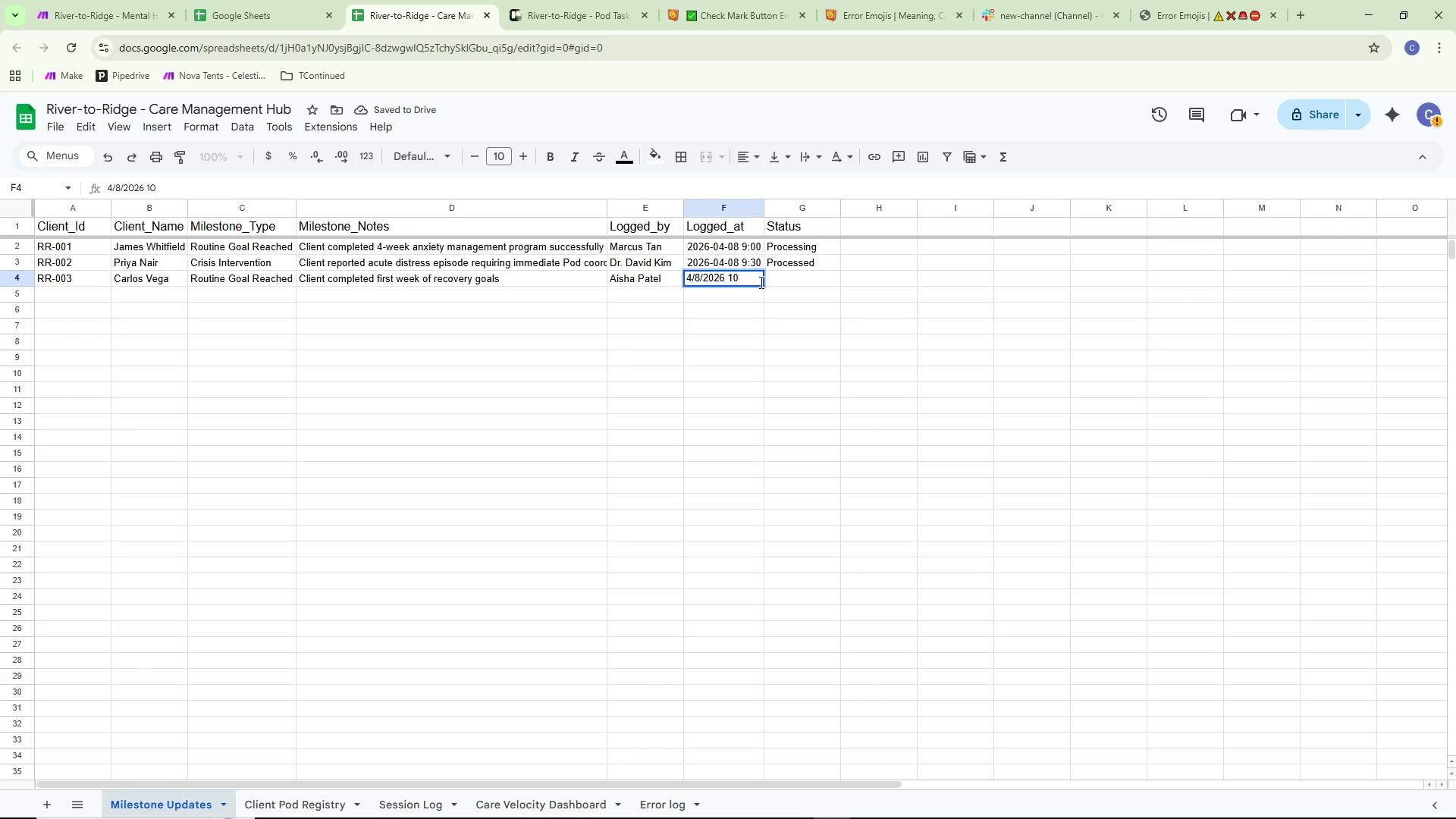 
type(:00)
 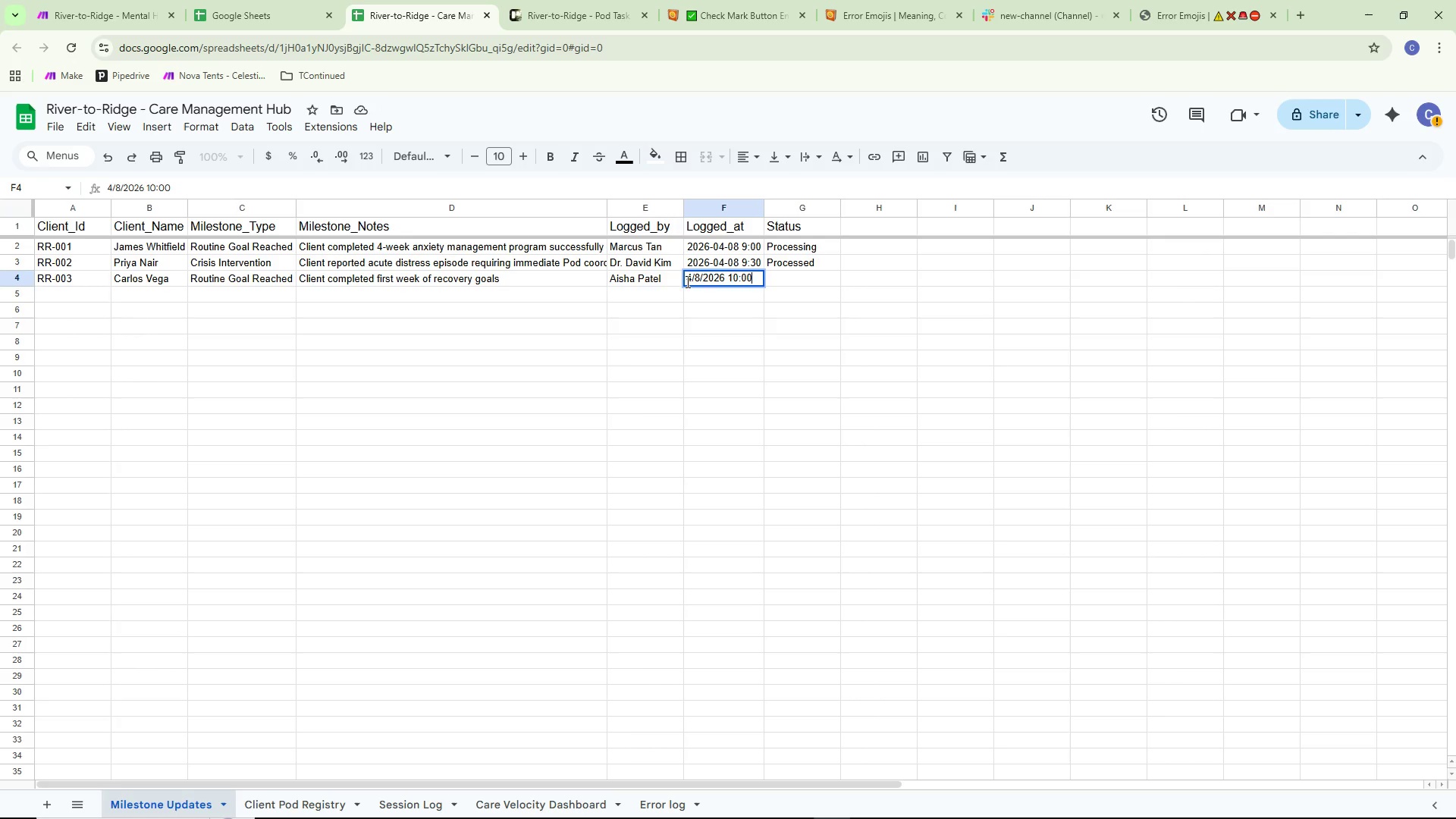 
left_click([695, 278])
 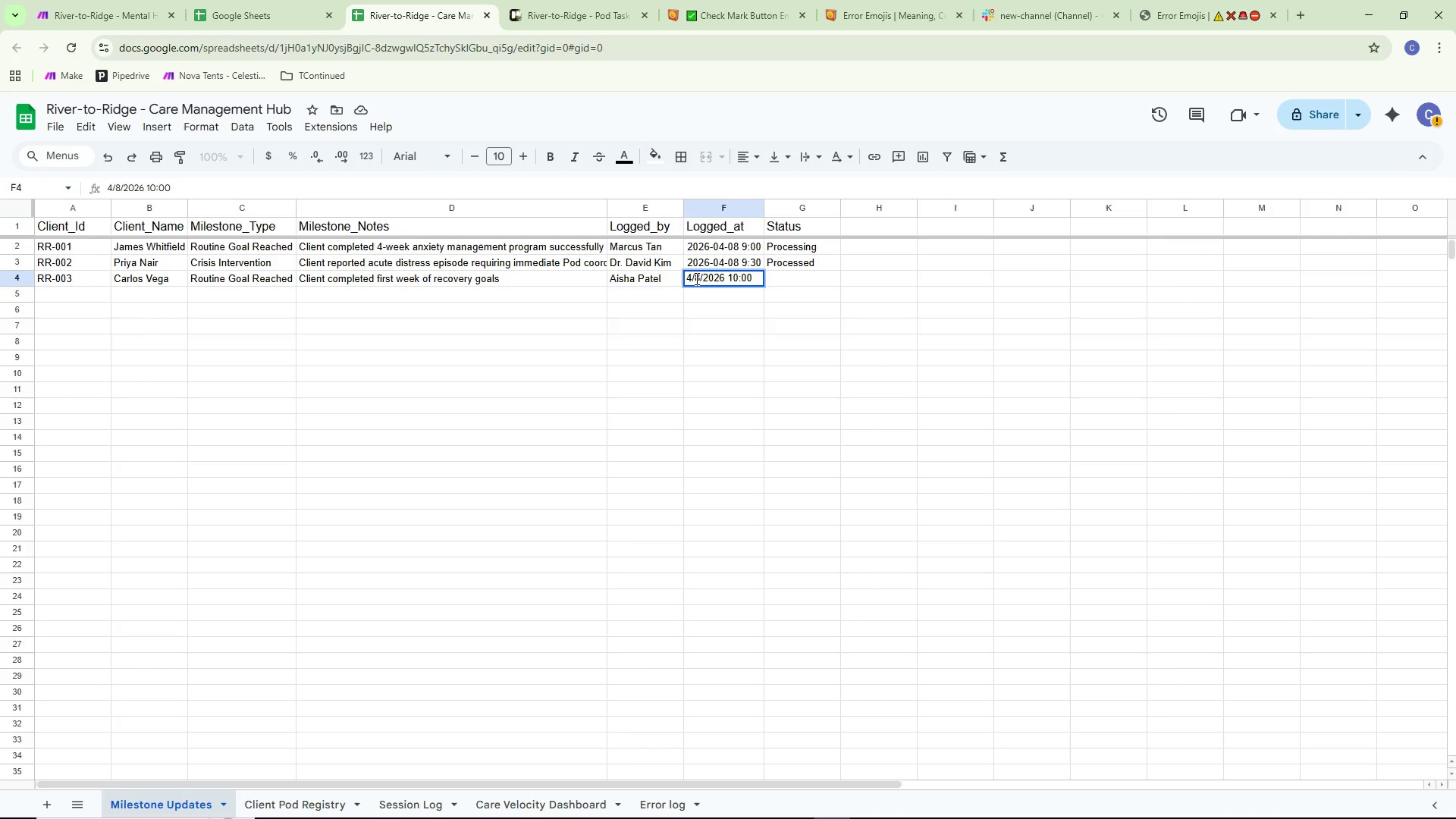 
key(Backspace)
 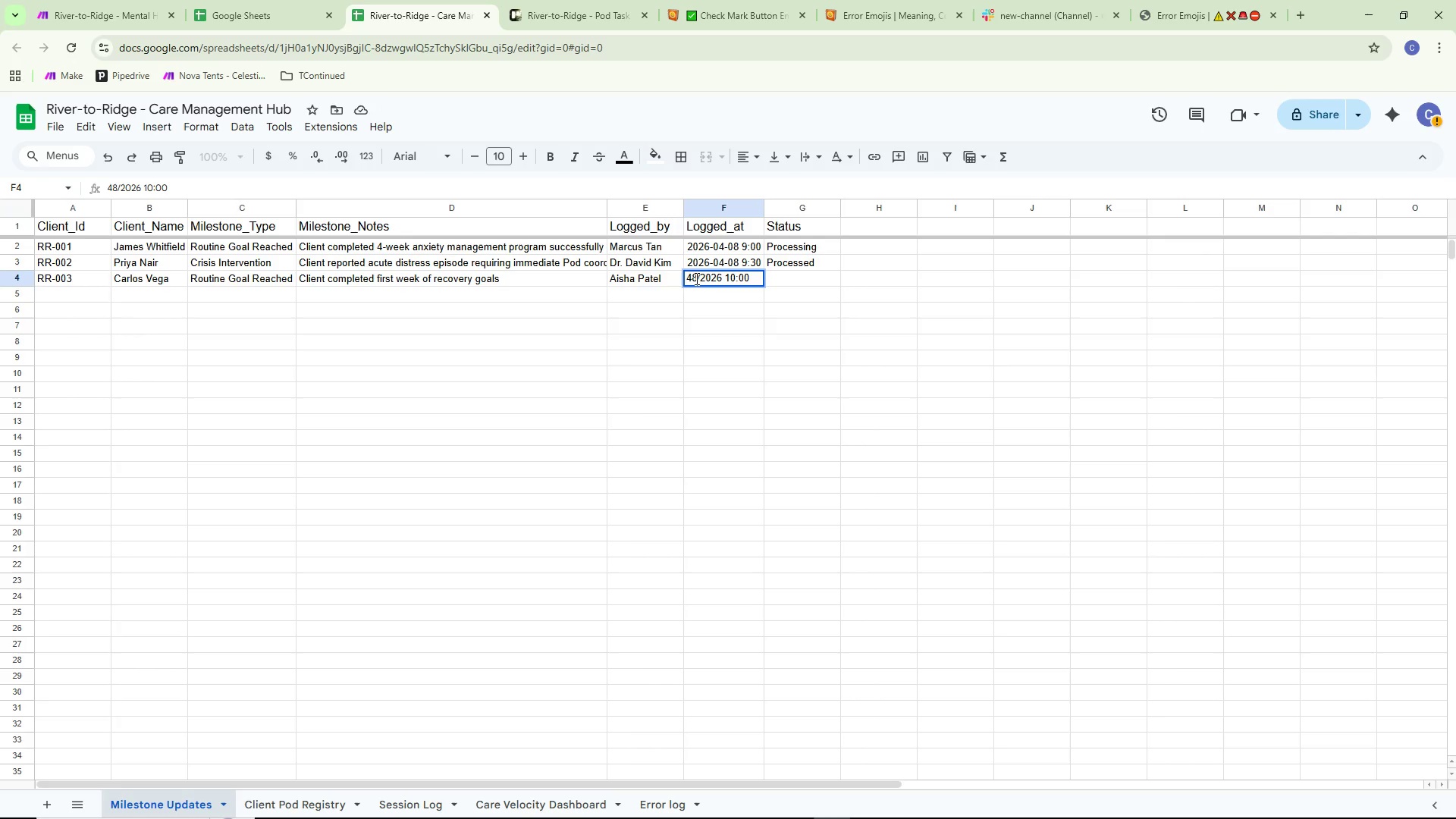 
key(Minus)
 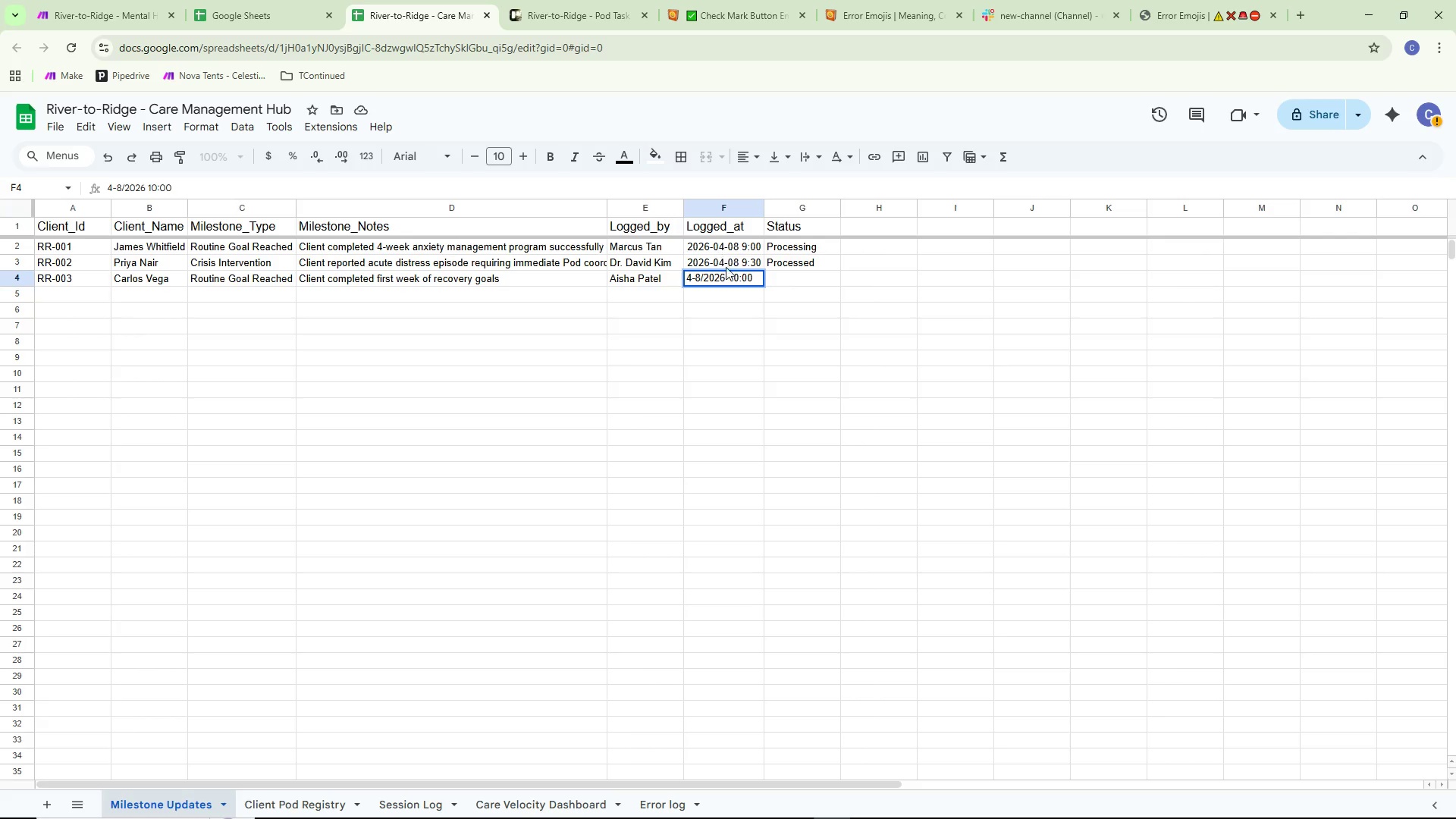 
left_click([705, 278])
 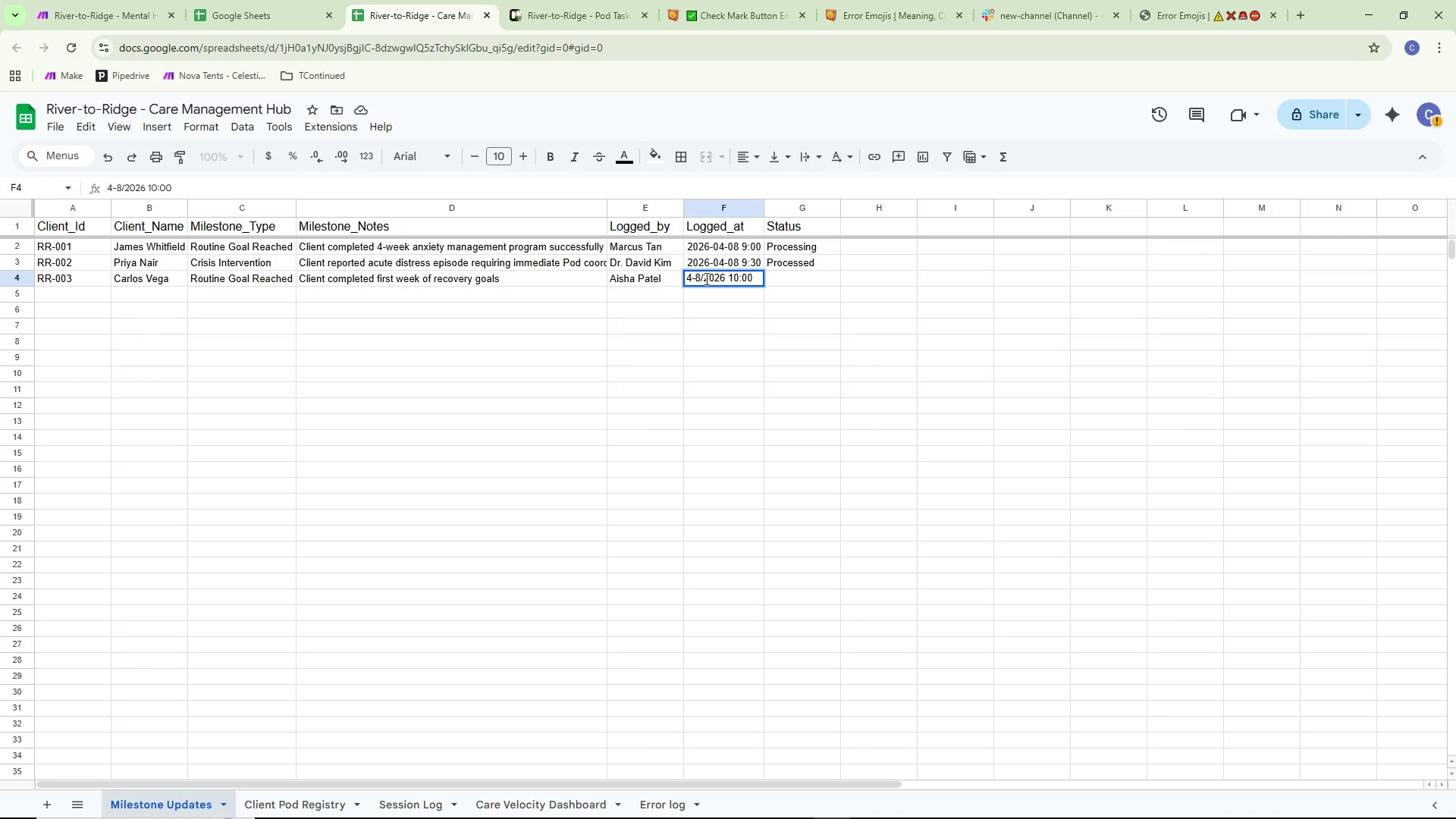 
key(Backspace)
 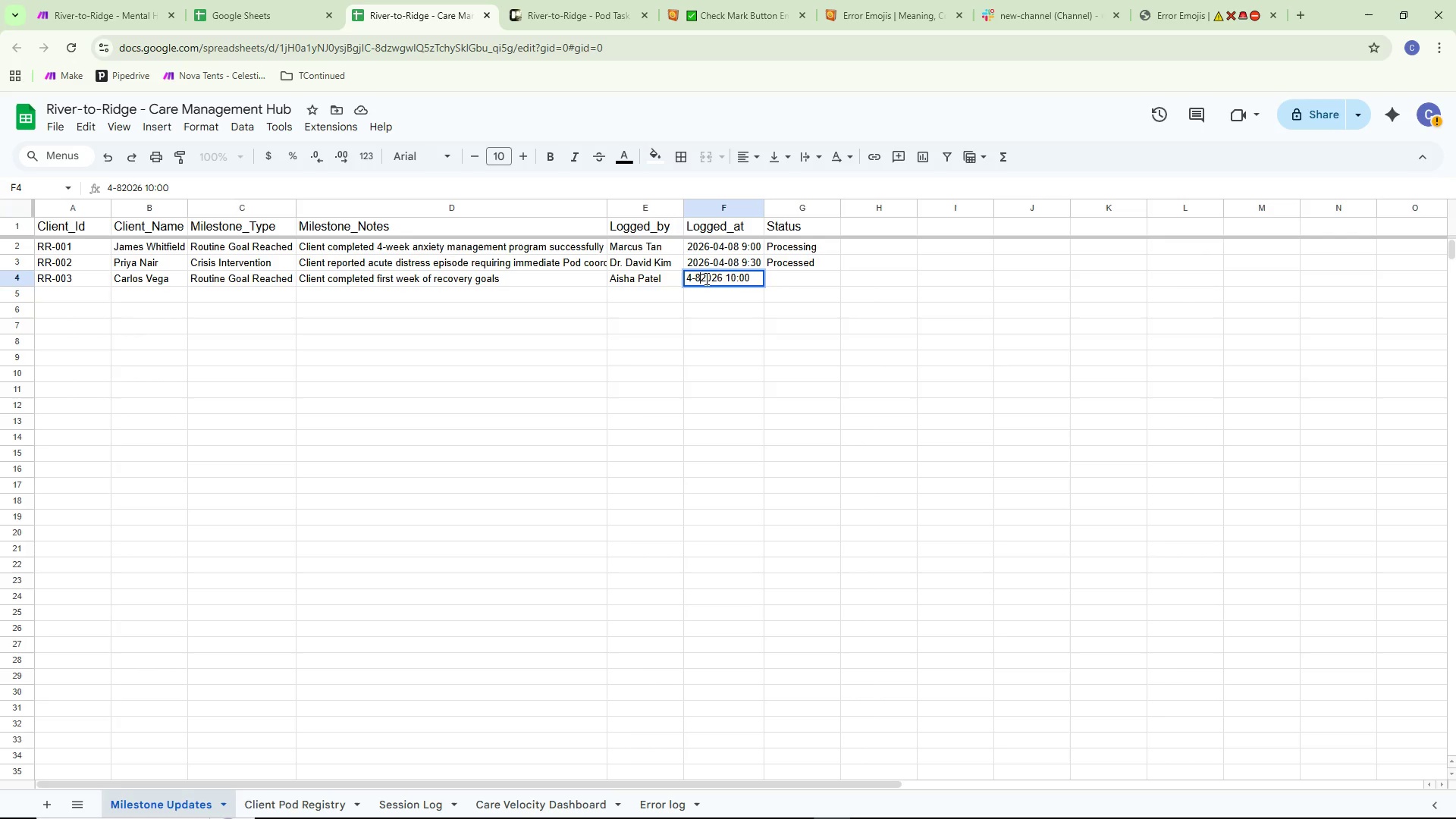 
key(Minus)
 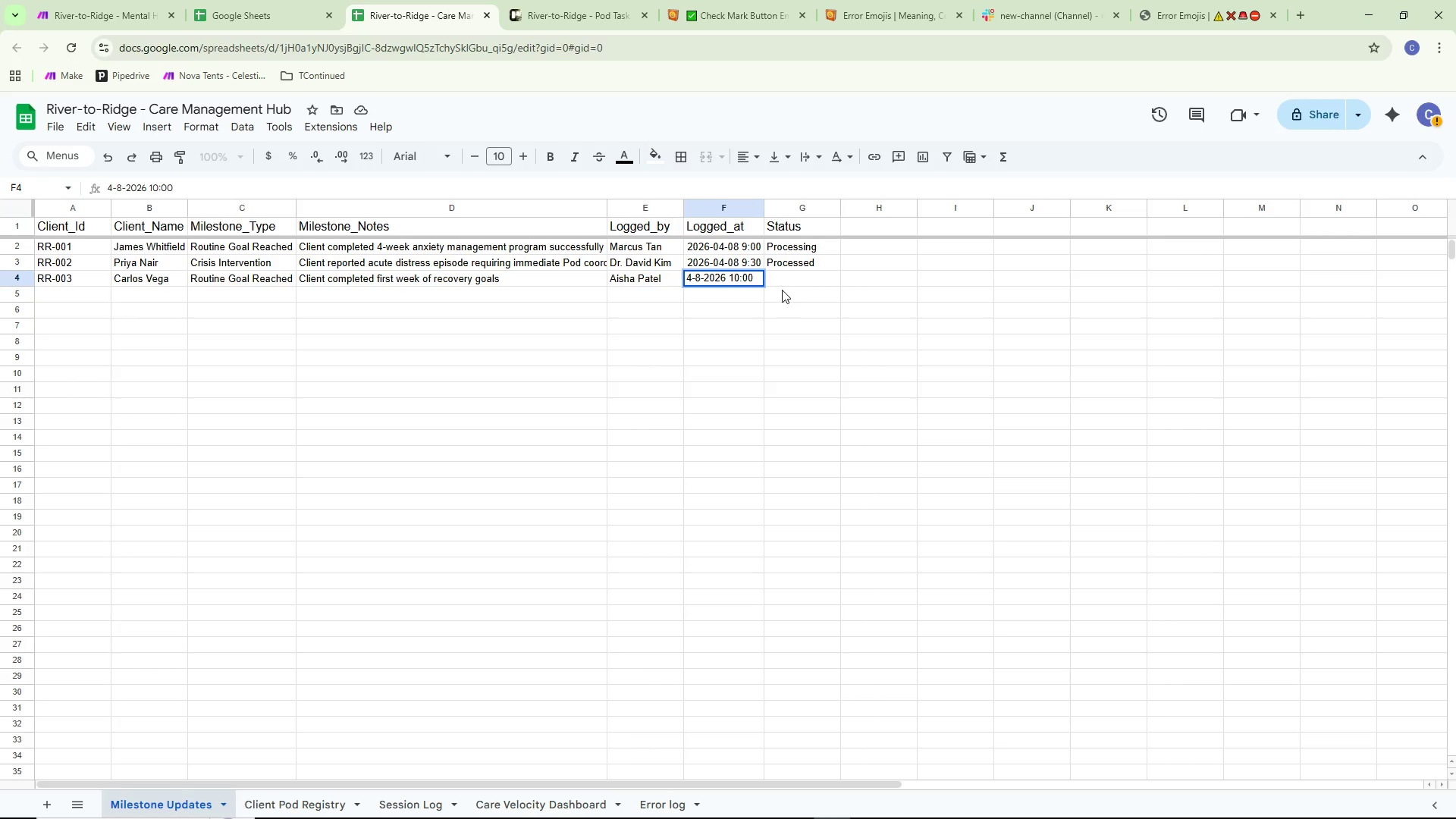 
key(Control+S)
 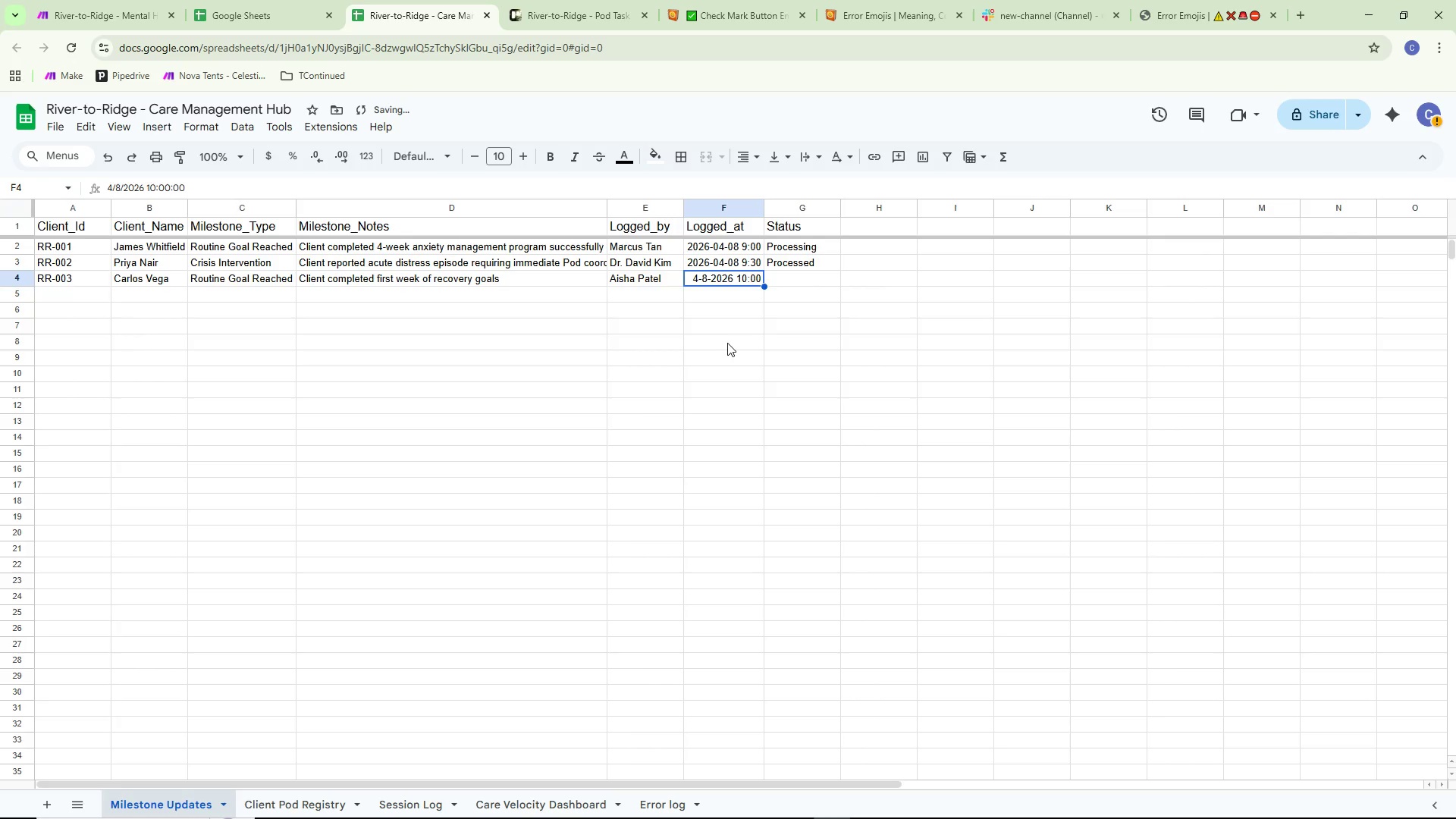 
left_click([727, 343])
 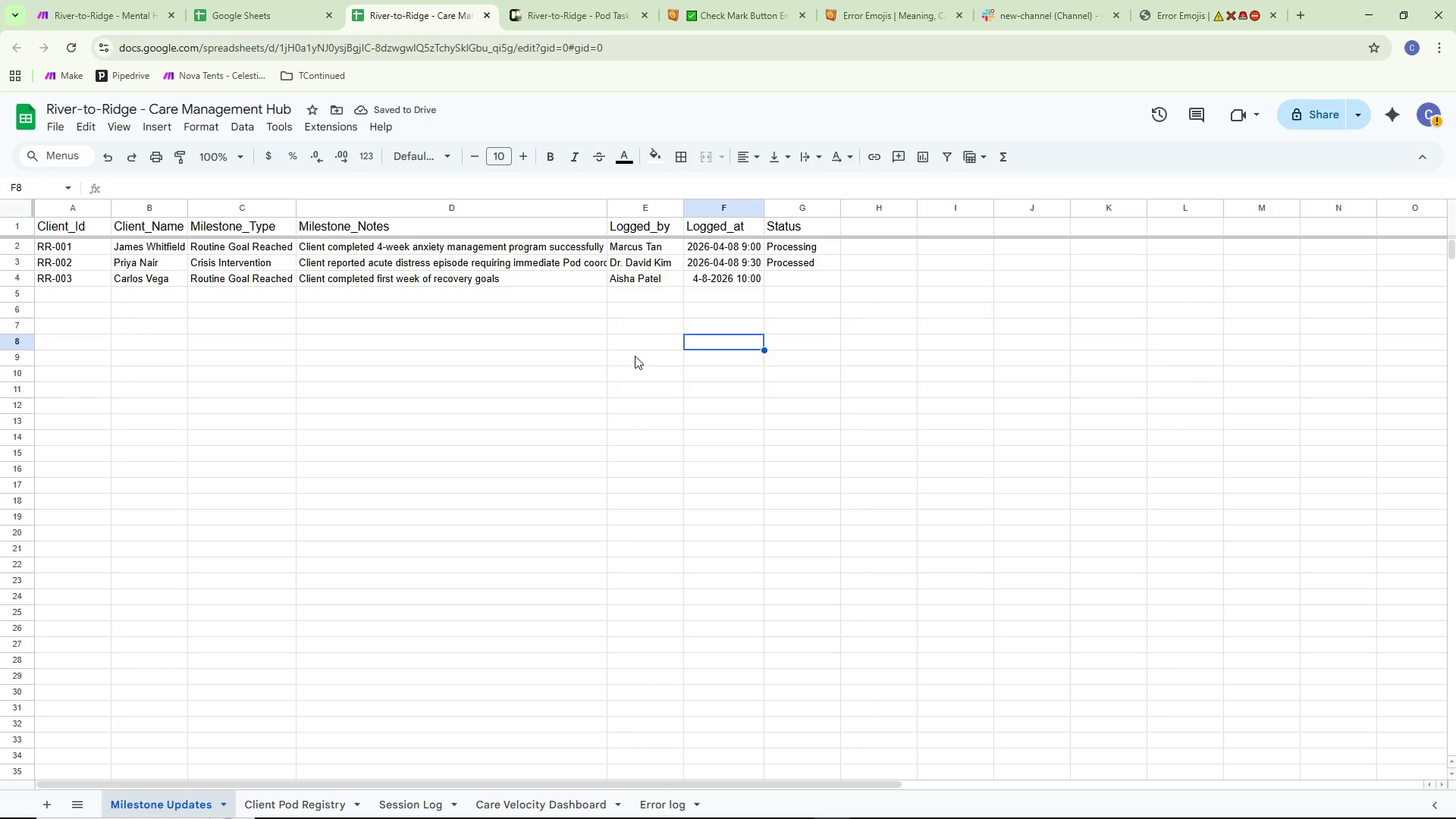 
double_click([798, 280])
 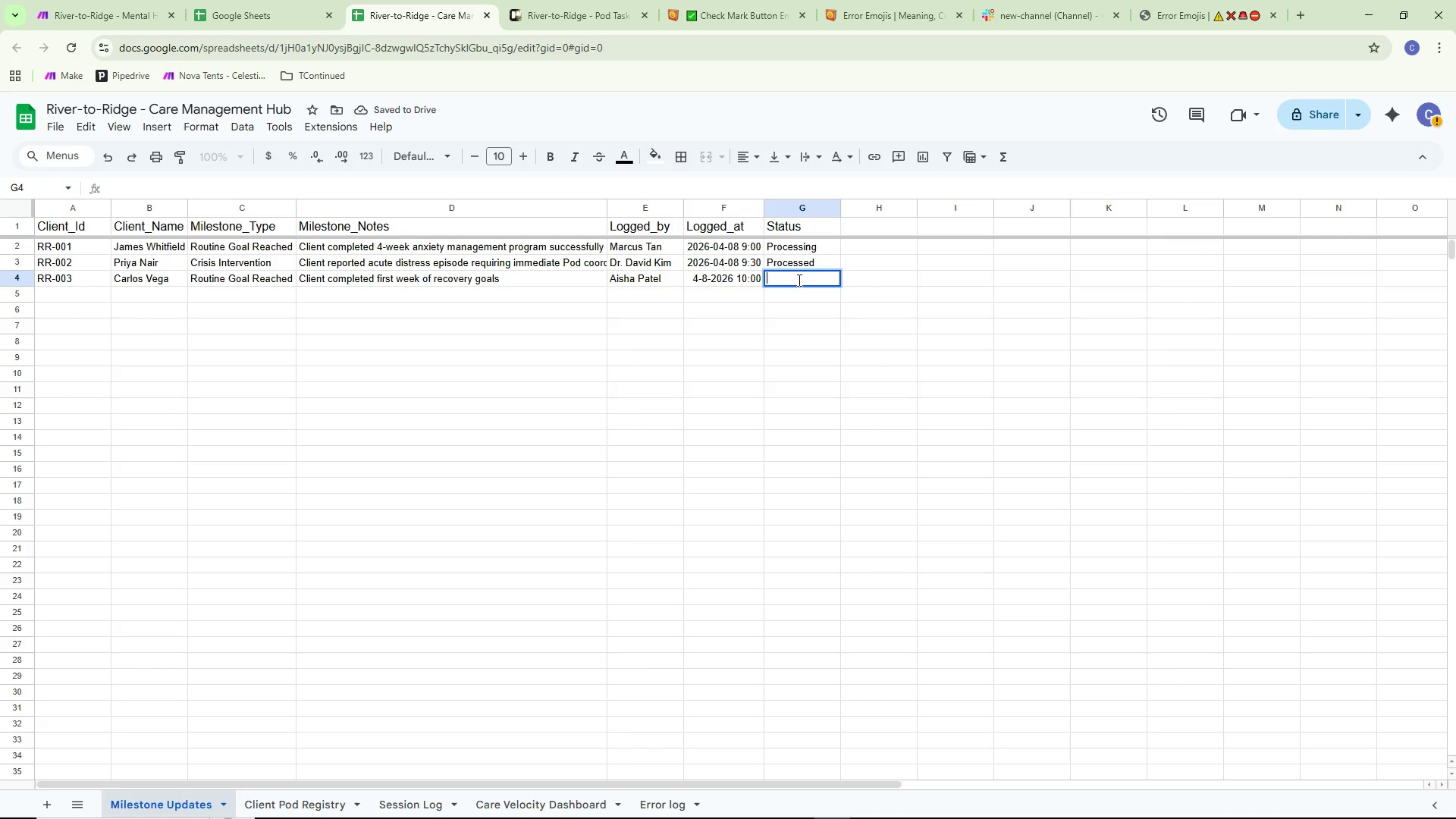 
type(New)
 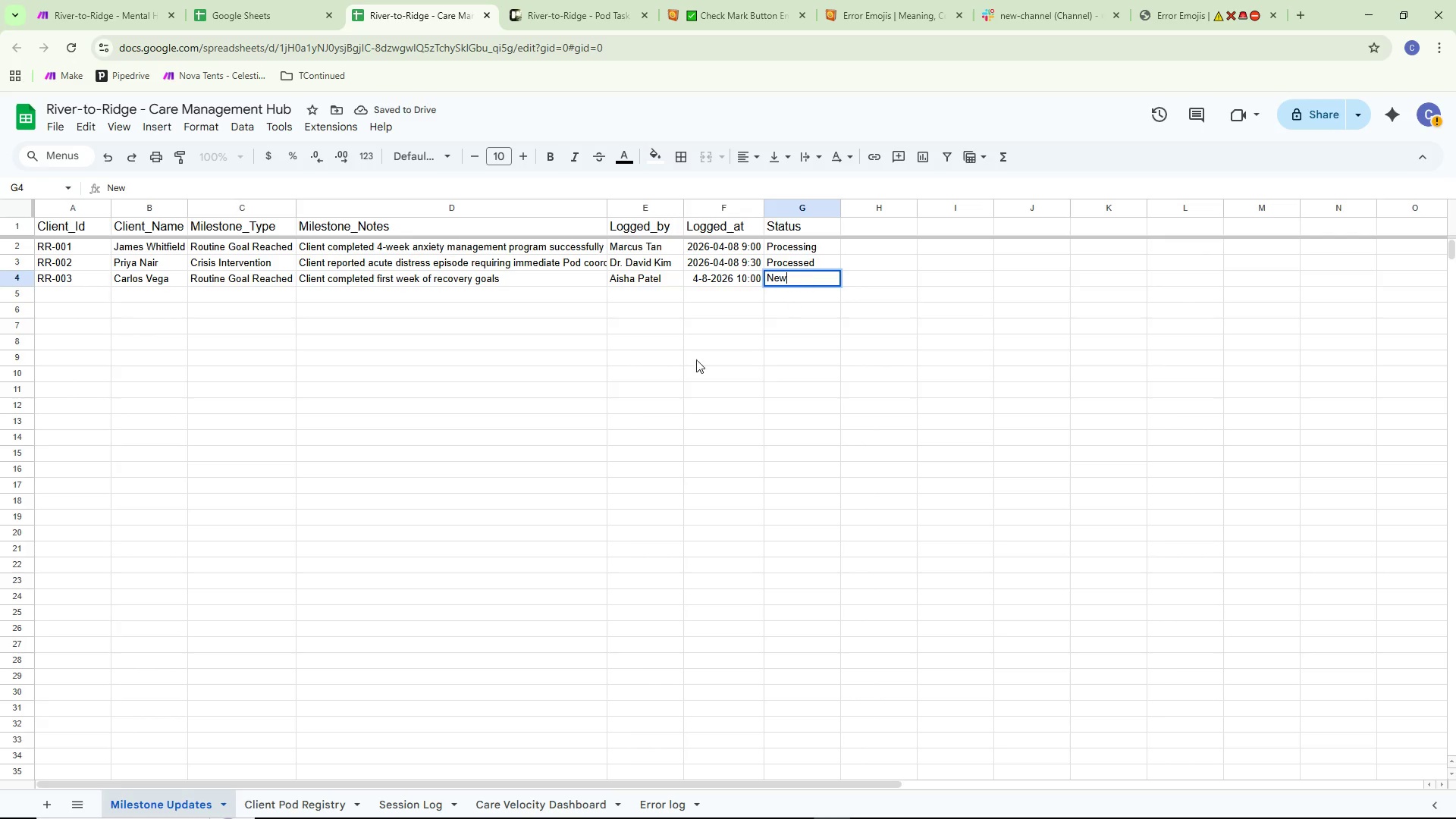 
left_click([641, 385])
 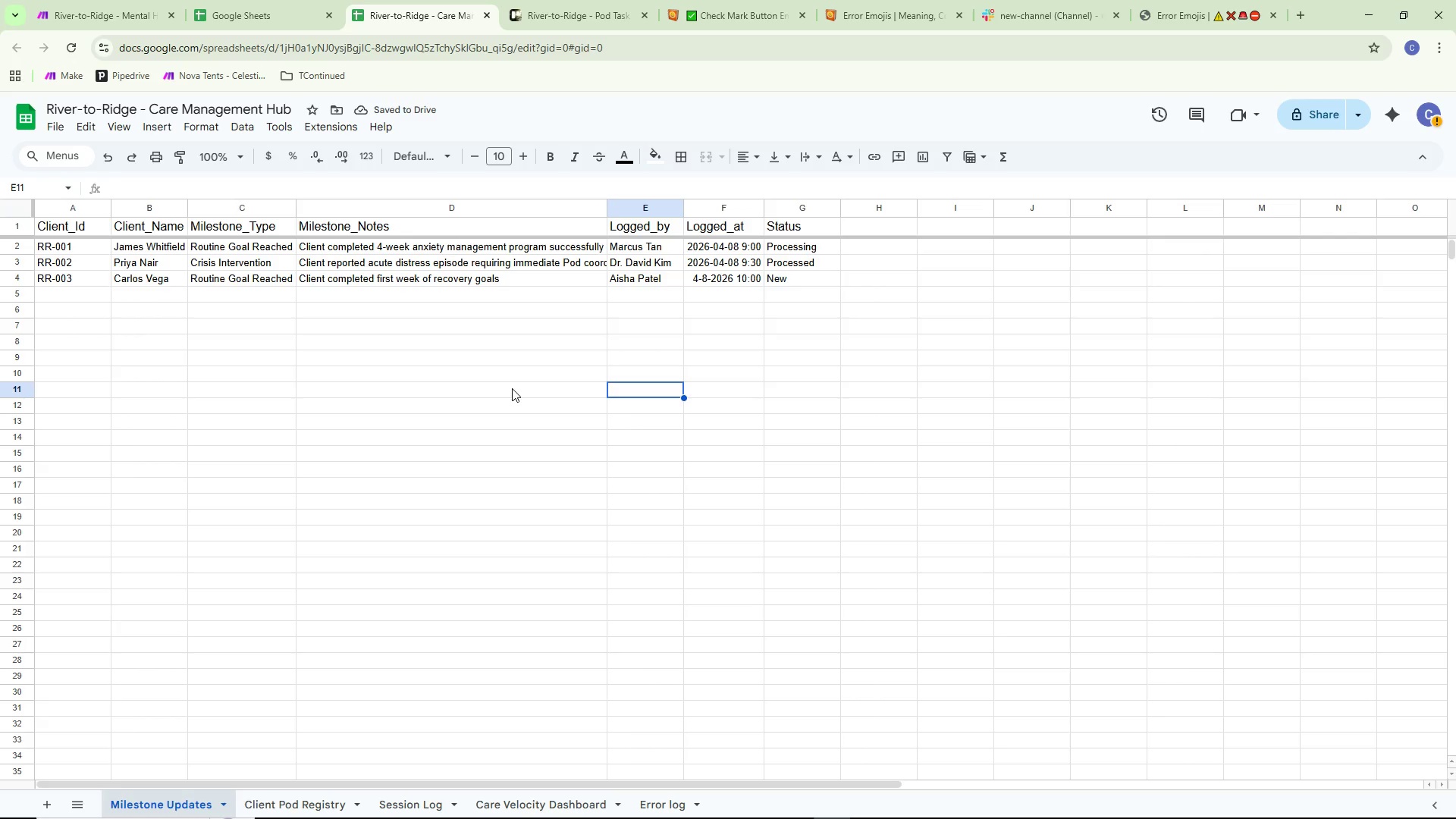 
wait(9.84)
 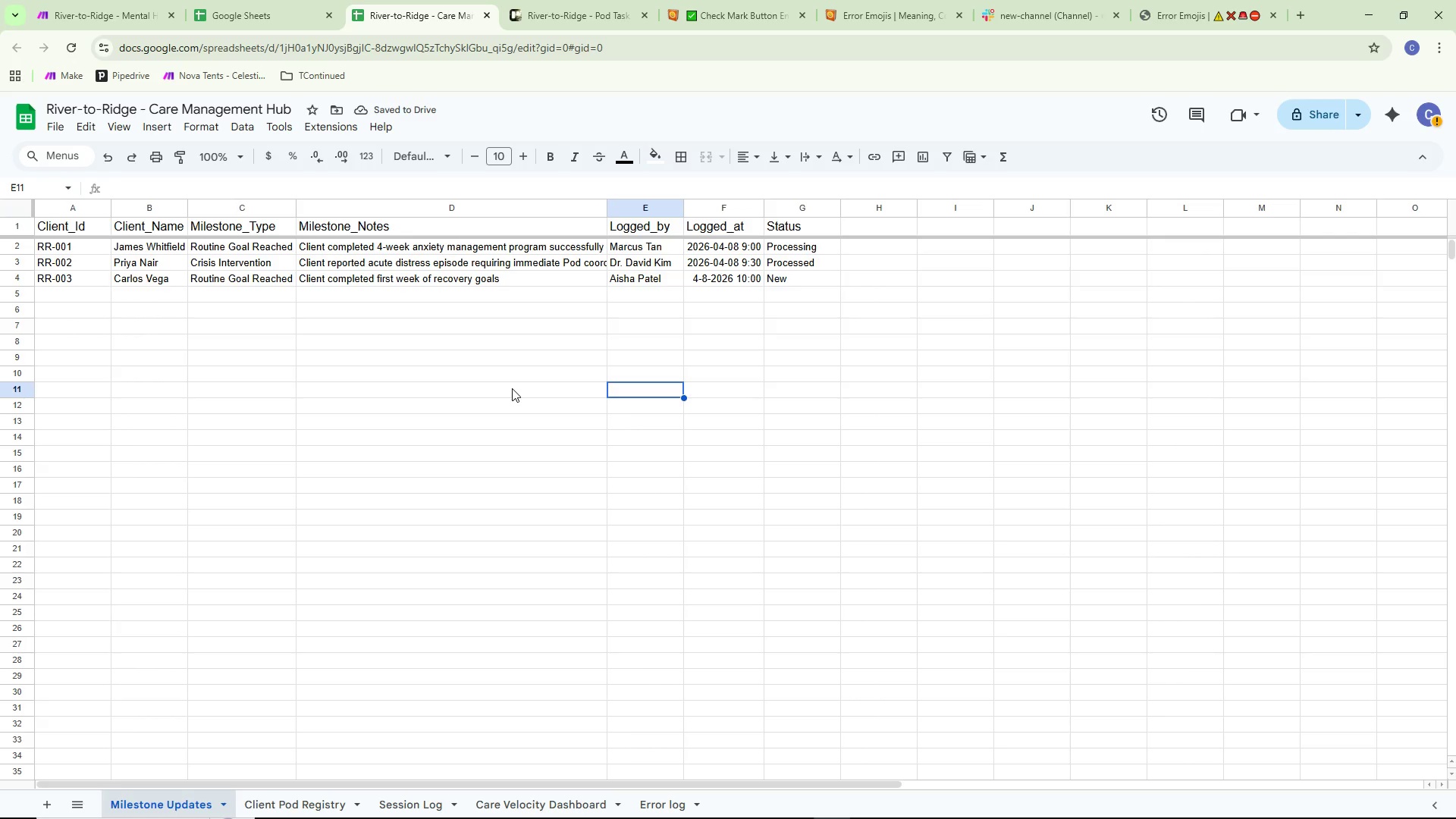 
double_click([814, 249])
 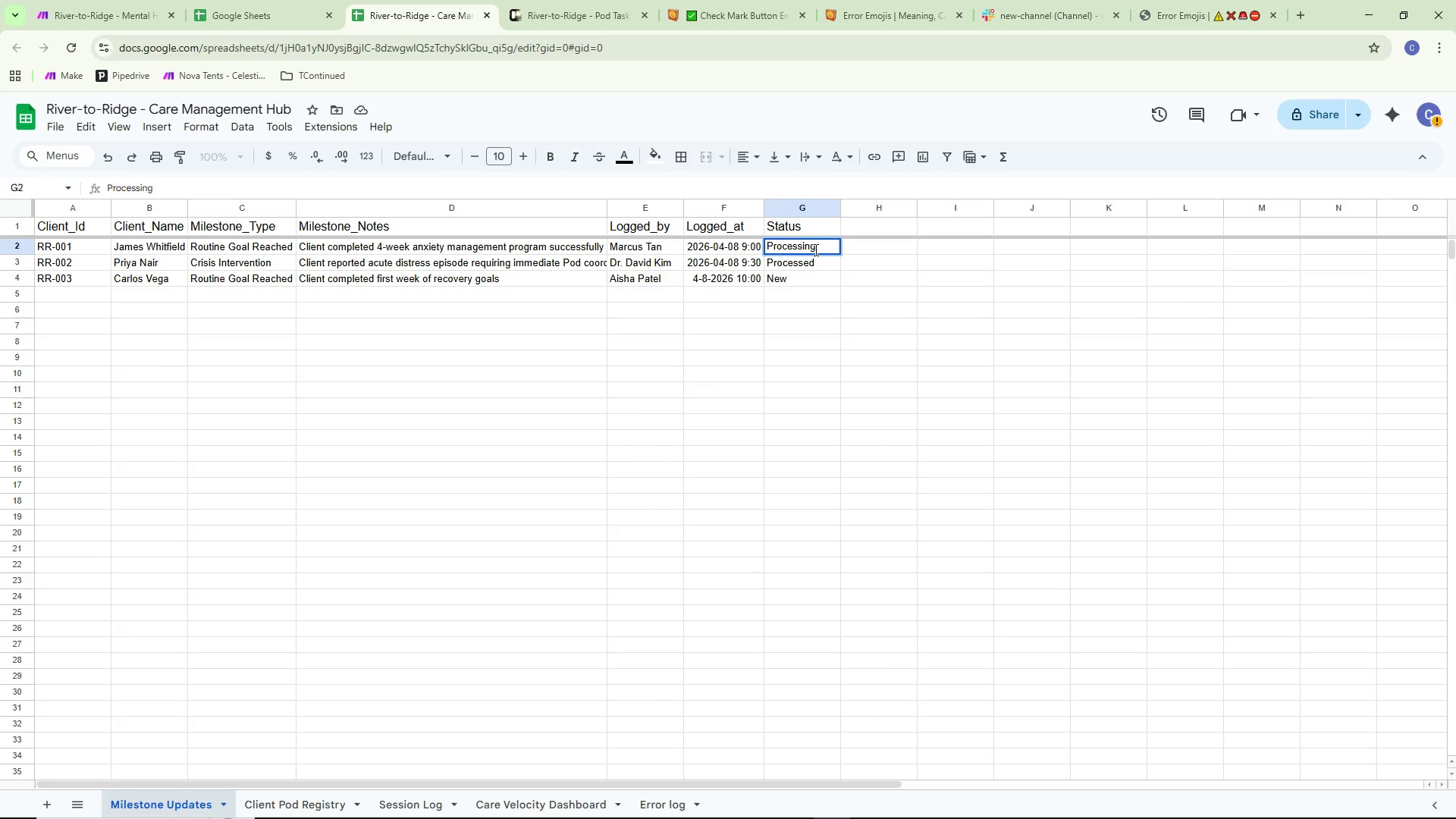 
key(Backspace)
key(Backspace)
key(Backspace)
type(ed)
 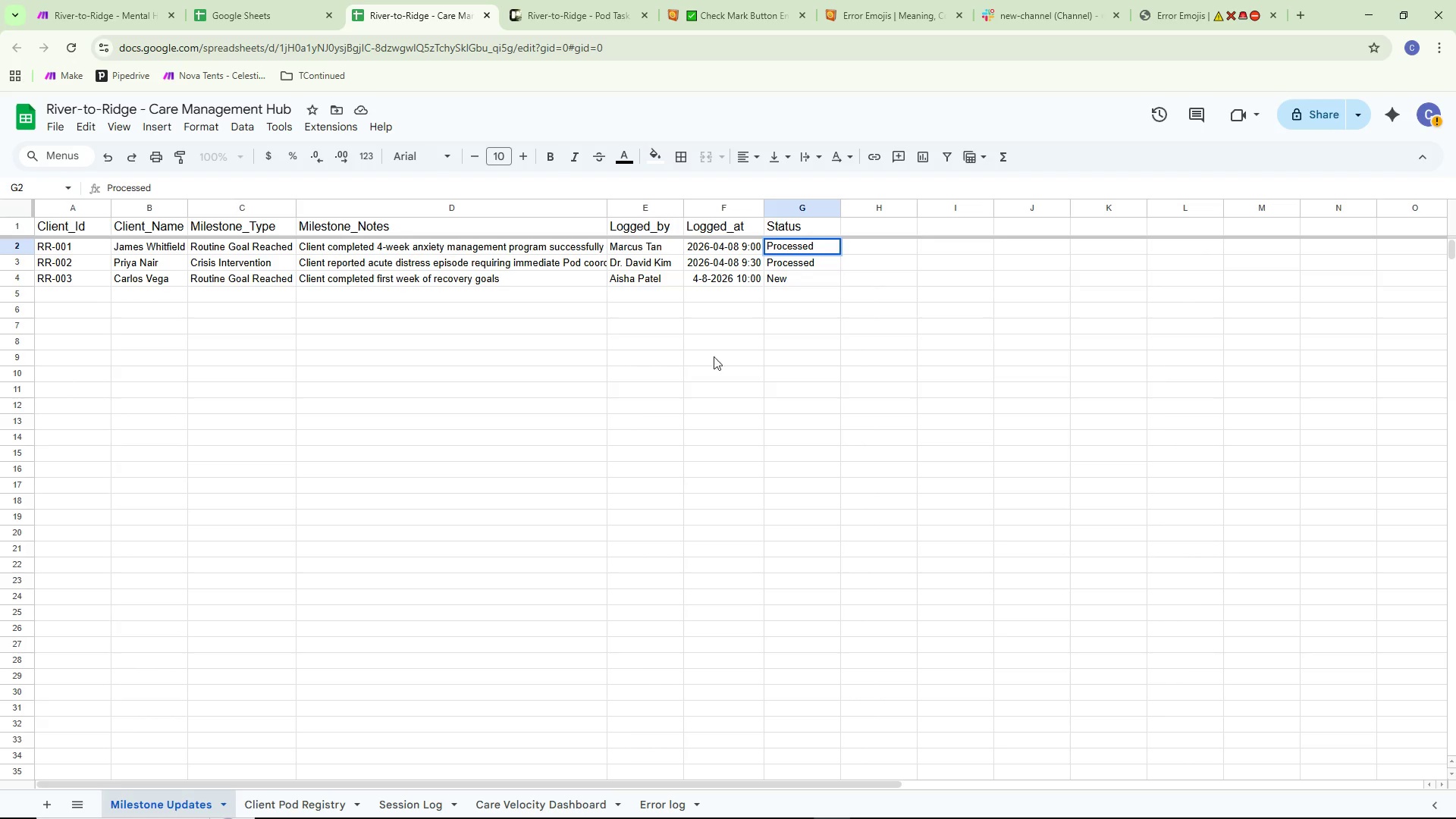 
left_click([668, 404])
 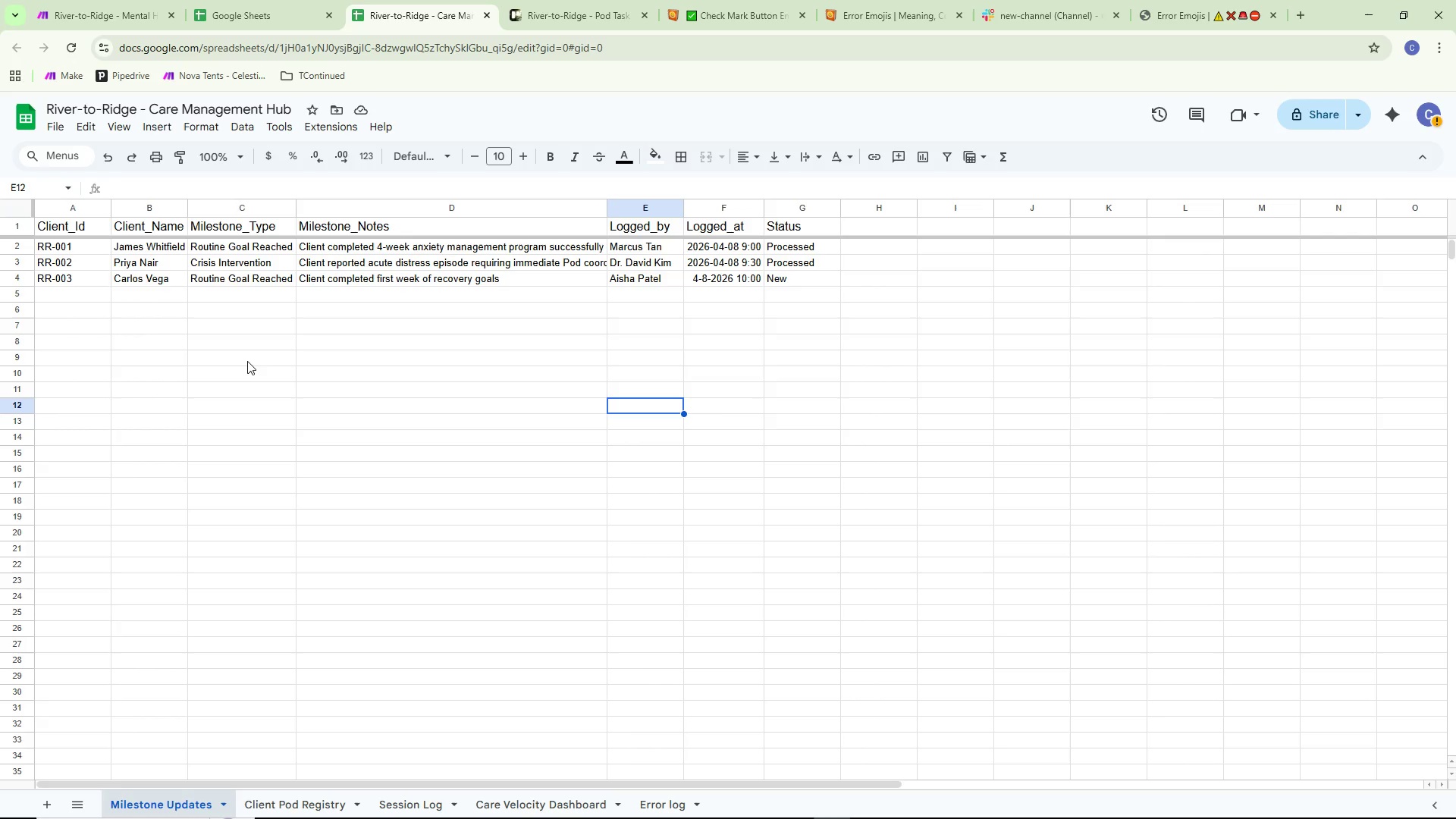 
wait(18.89)
 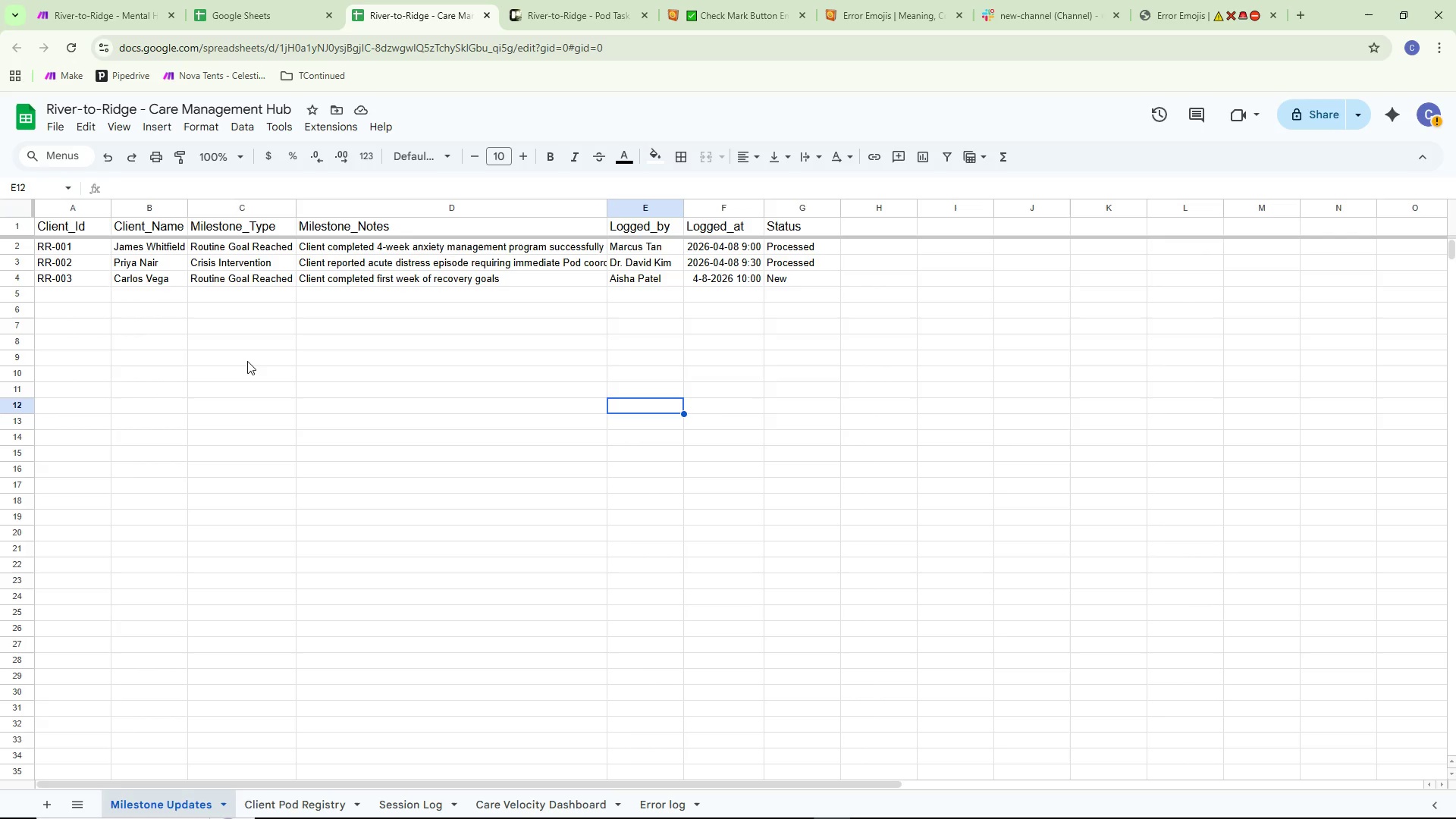 
mouse_move([81, 11])
 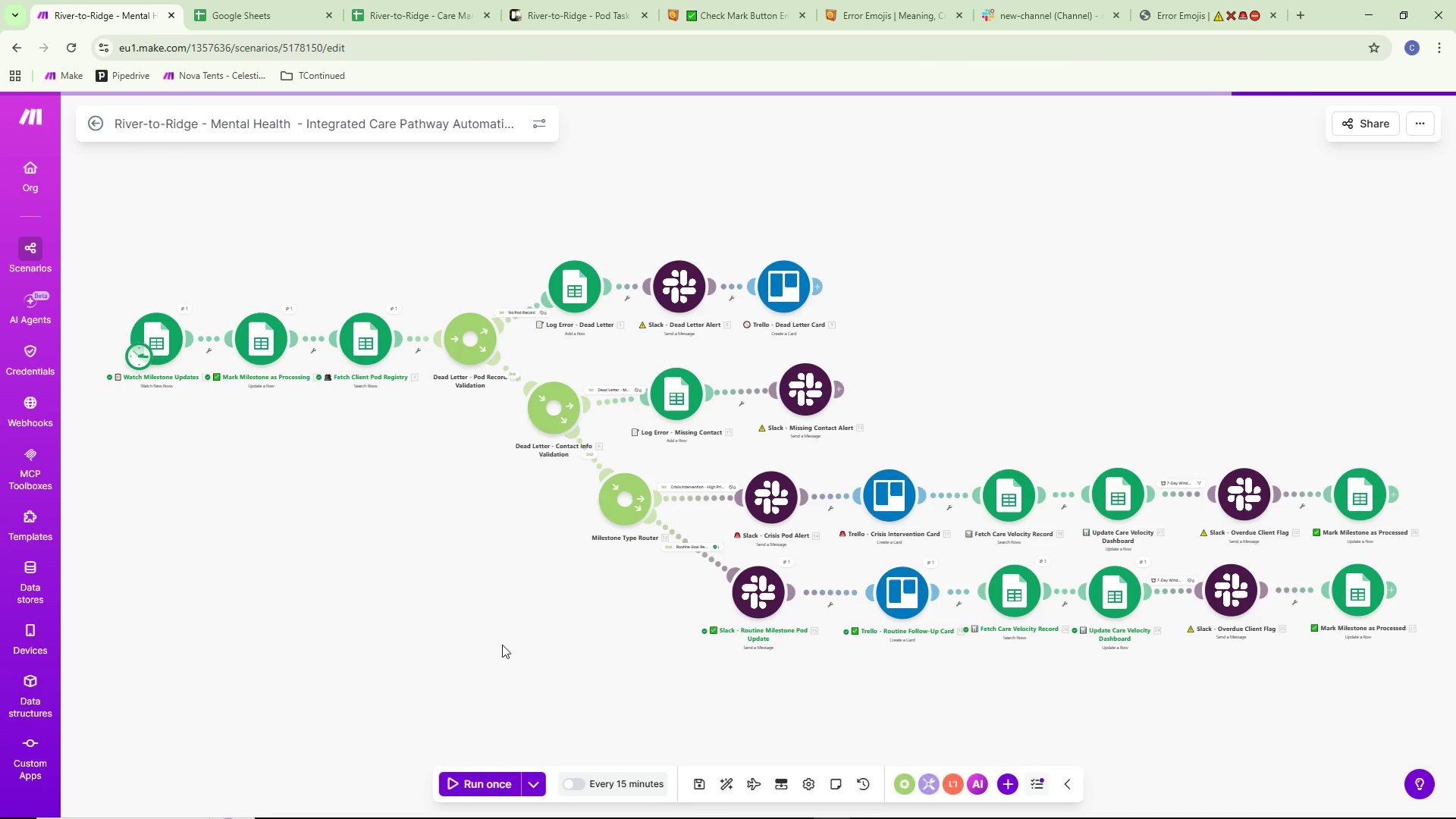 
left_click_drag(start_coordinate=[449, 628], to_coordinate=[388, 551])
 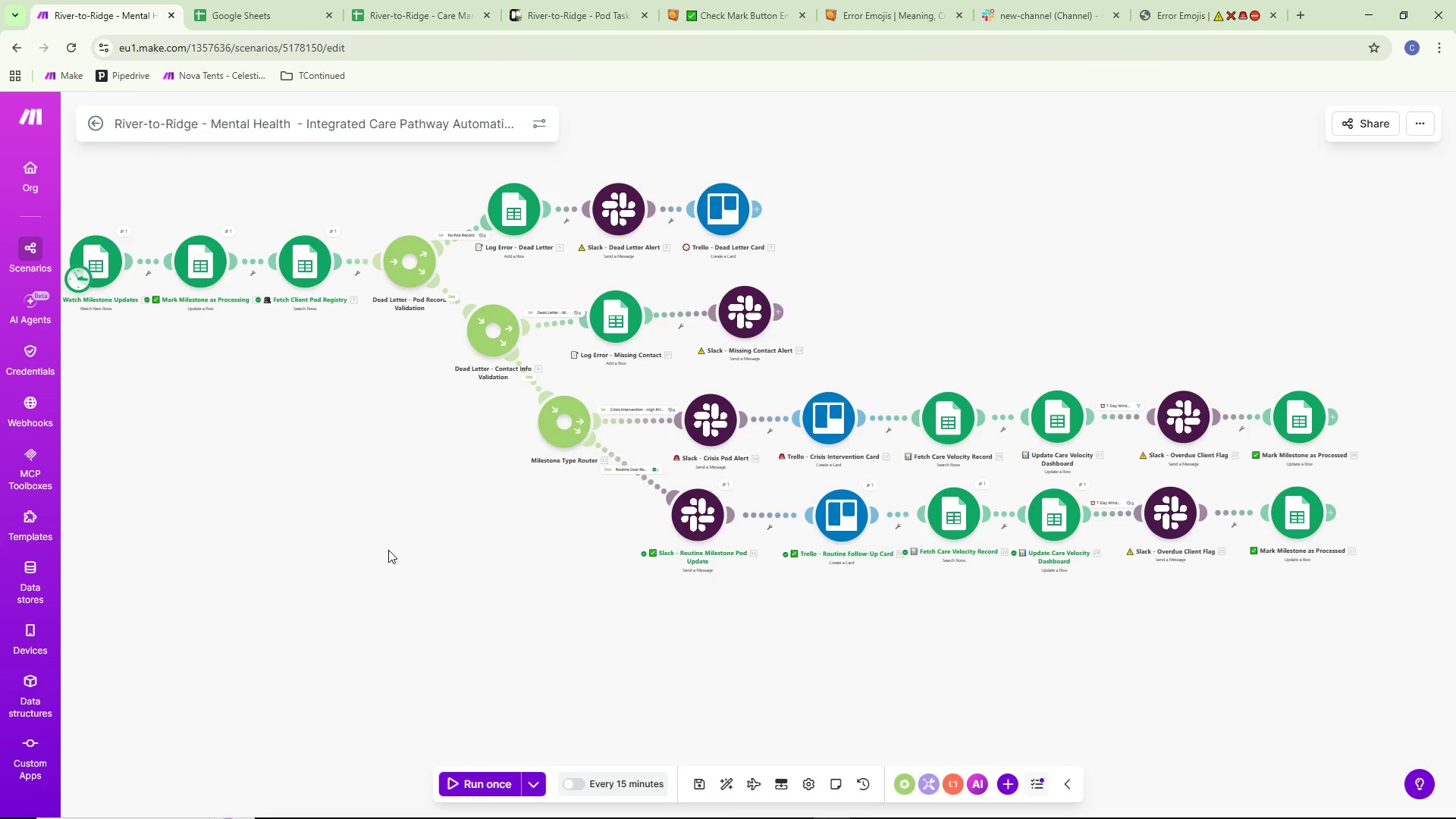 
scroll: coordinate [388, 550], scroll_direction: down, amount: 1.0
 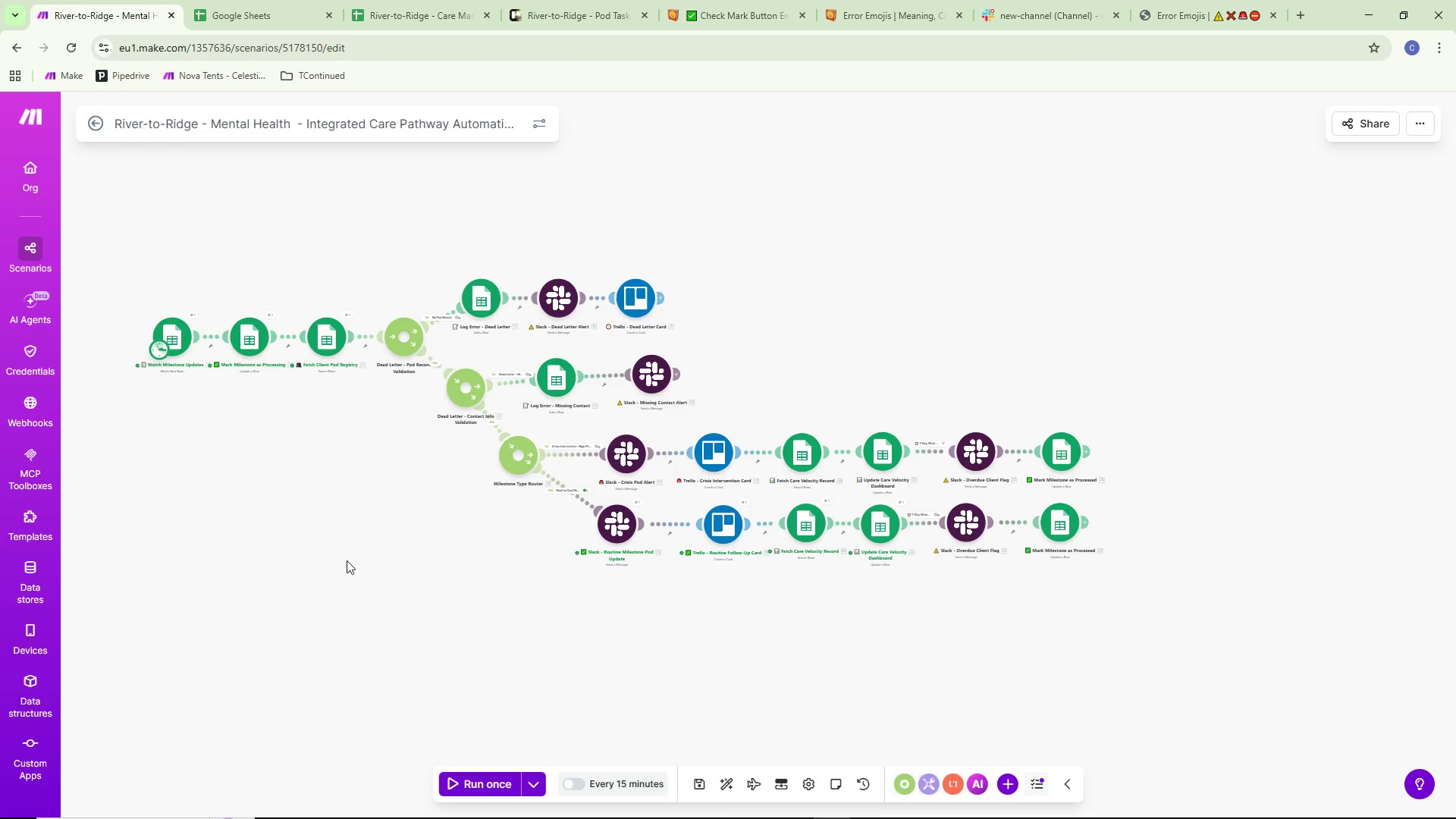 
left_click_drag(start_coordinate=[333, 563], to_coordinate=[488, 628])
 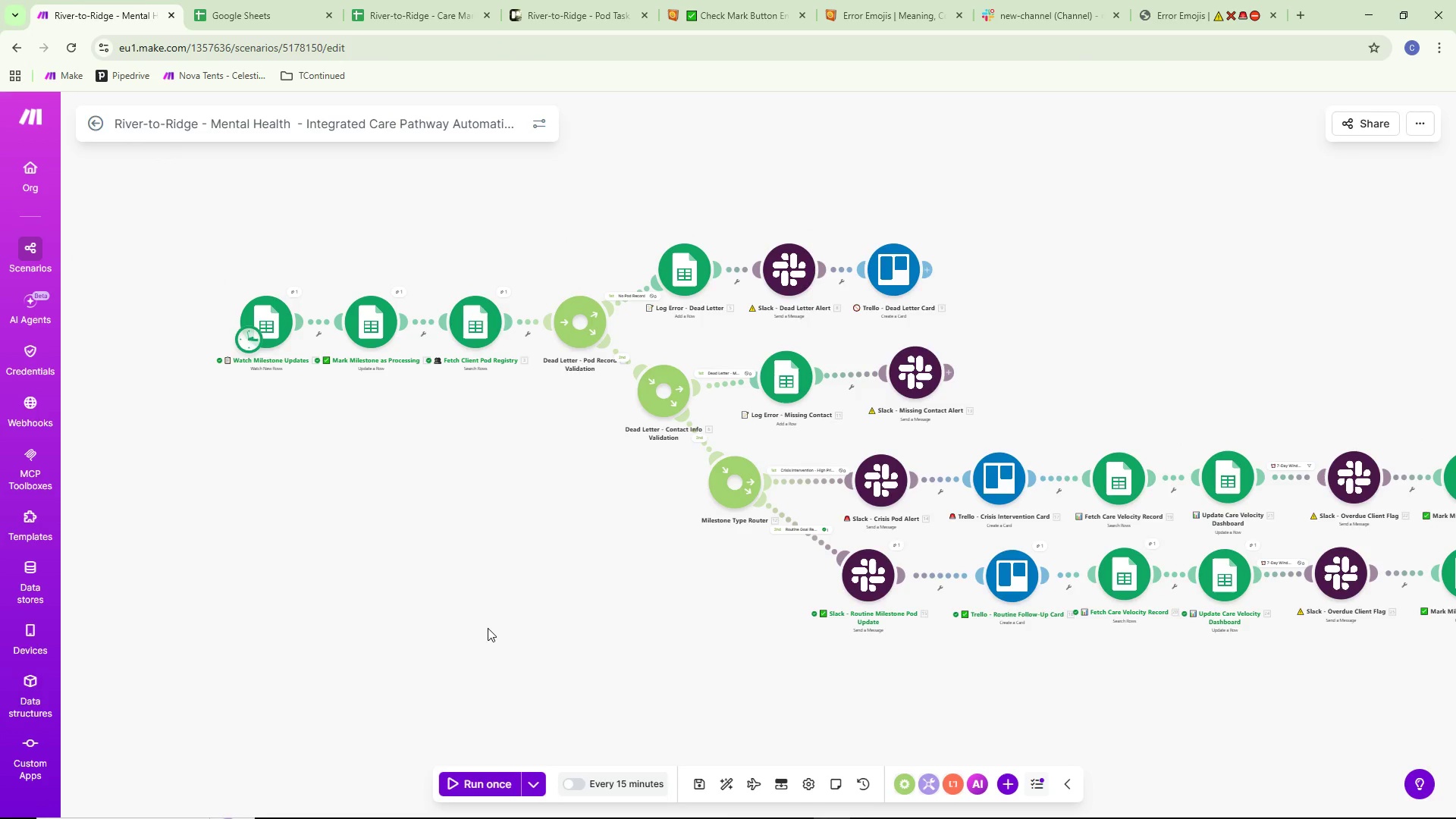 
scroll: coordinate [344, 561], scroll_direction: up, amount: 1.0
 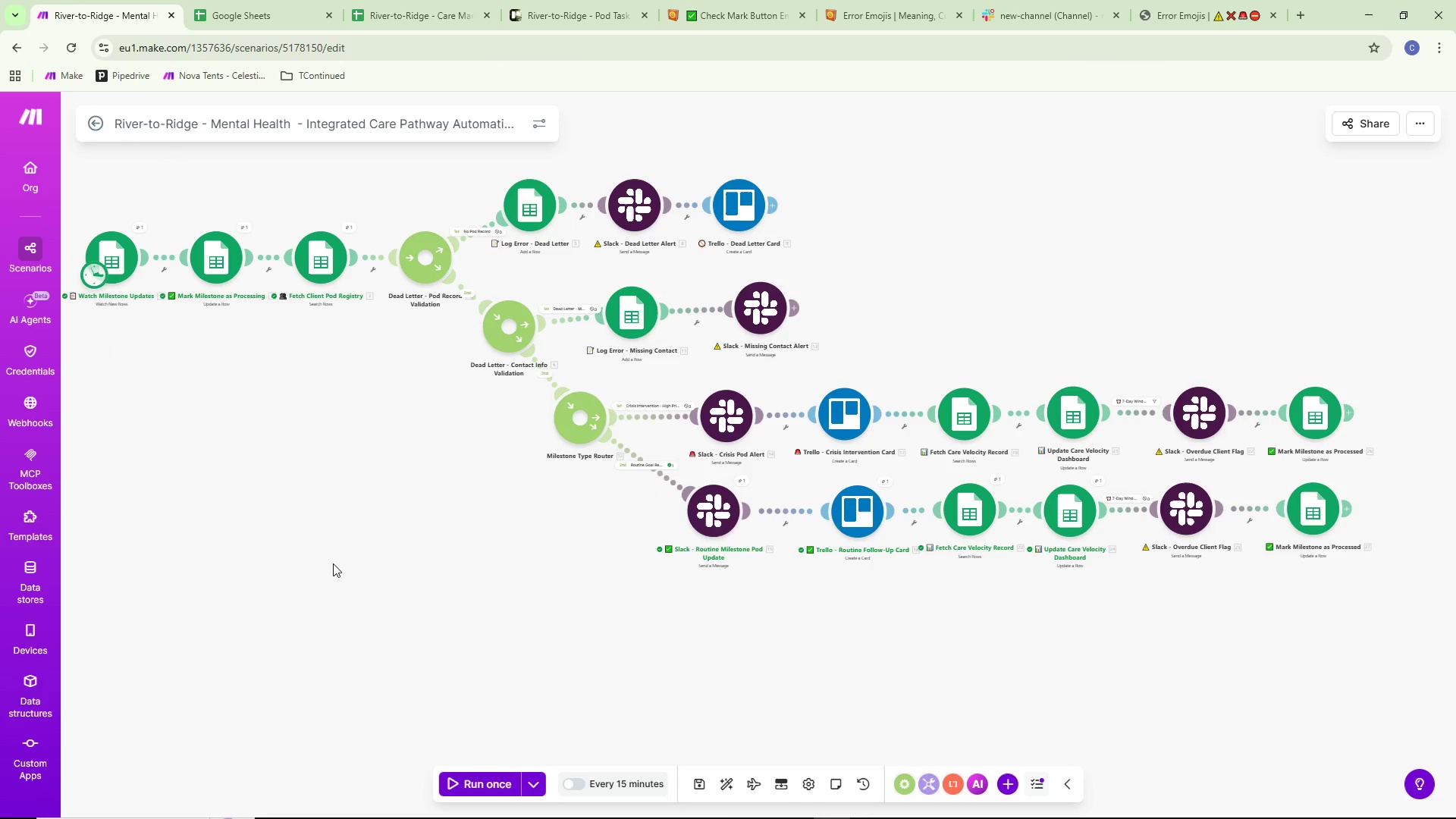 
left_click_drag(start_coordinate=[488, 628], to_coordinate=[412, 602])
 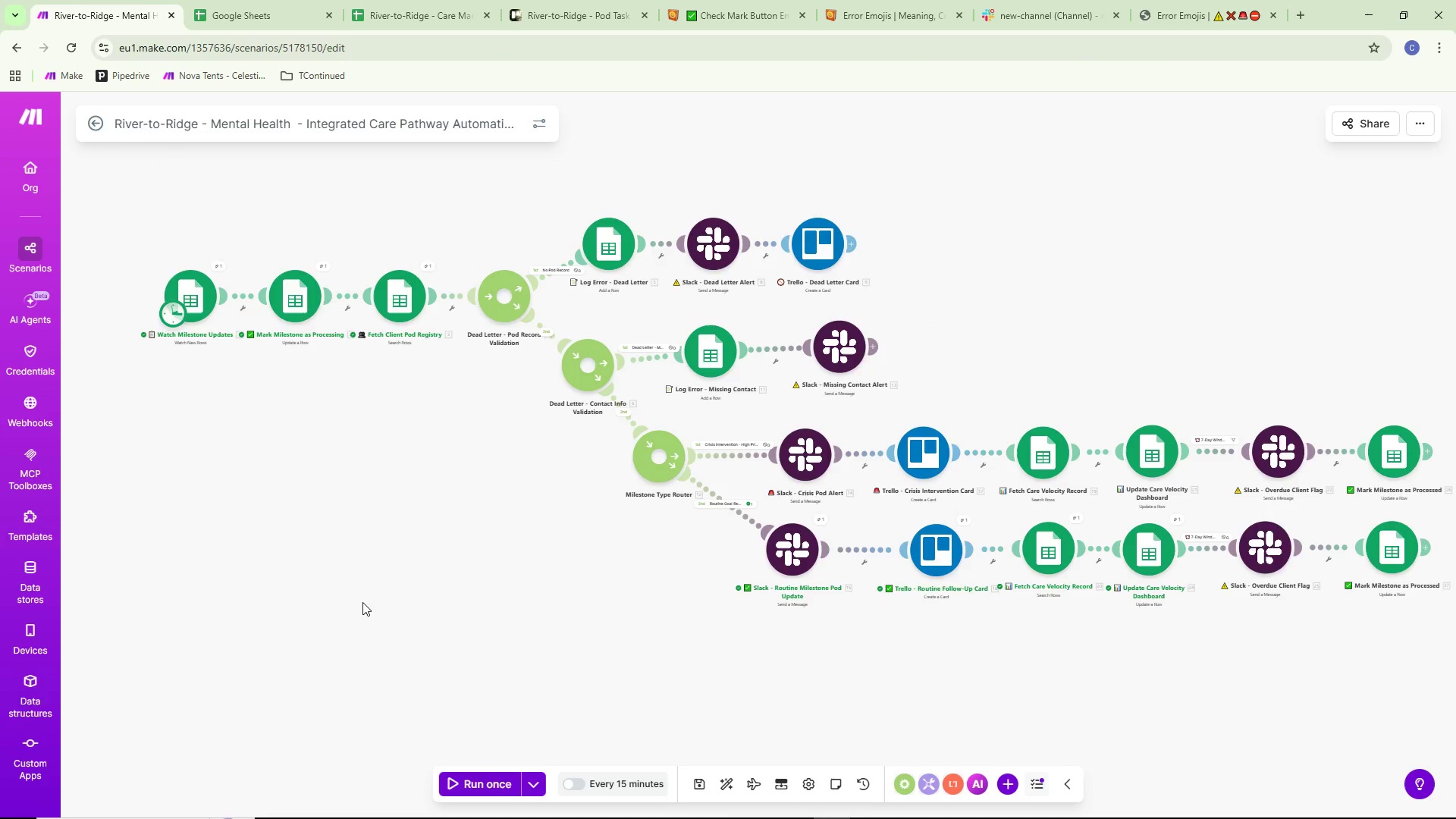 
left_click_drag(start_coordinate=[362, 600], to_coordinate=[304, 592])
 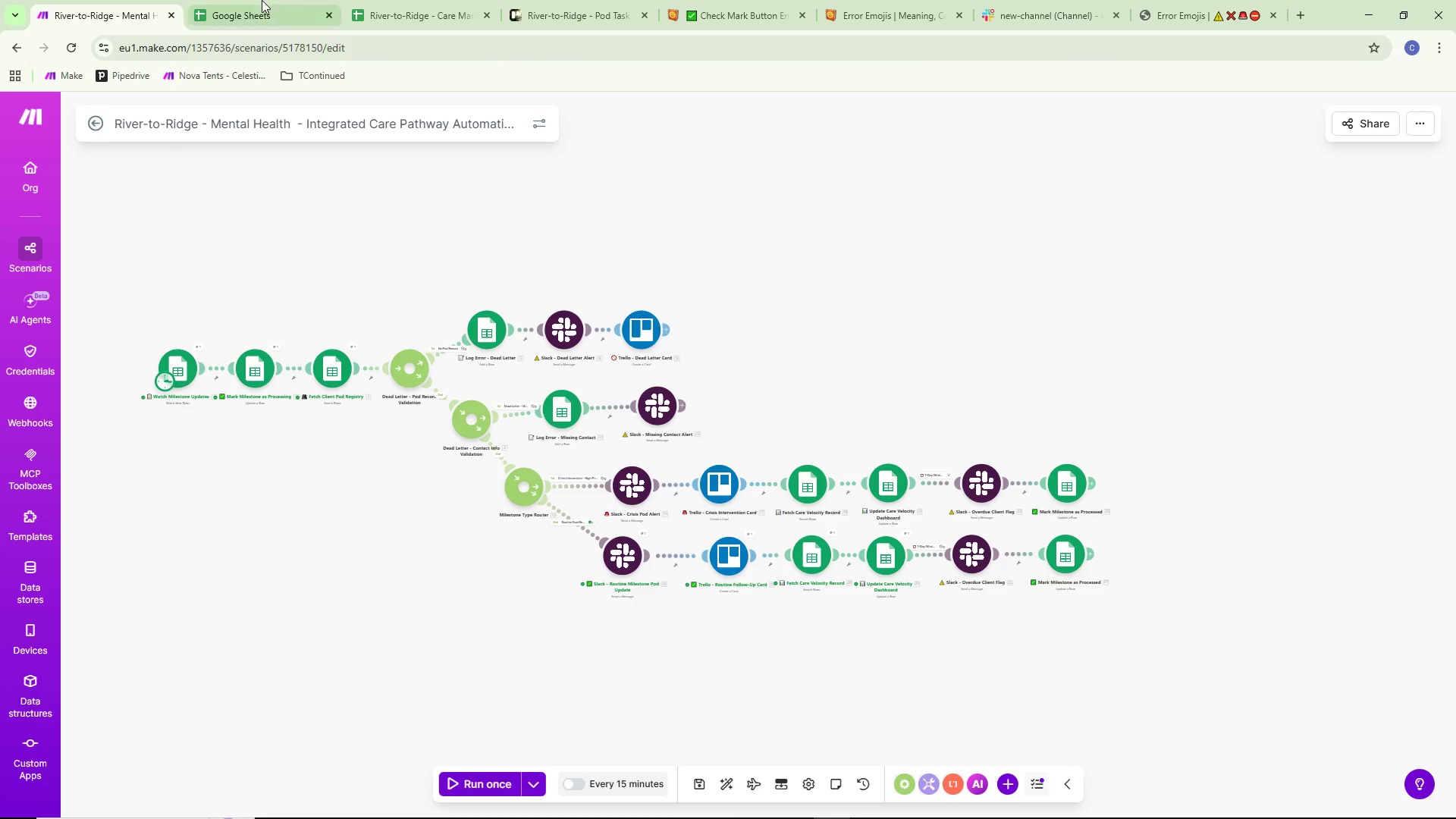 
scroll: coordinate [362, 602], scroll_direction: down, amount: 1.0
 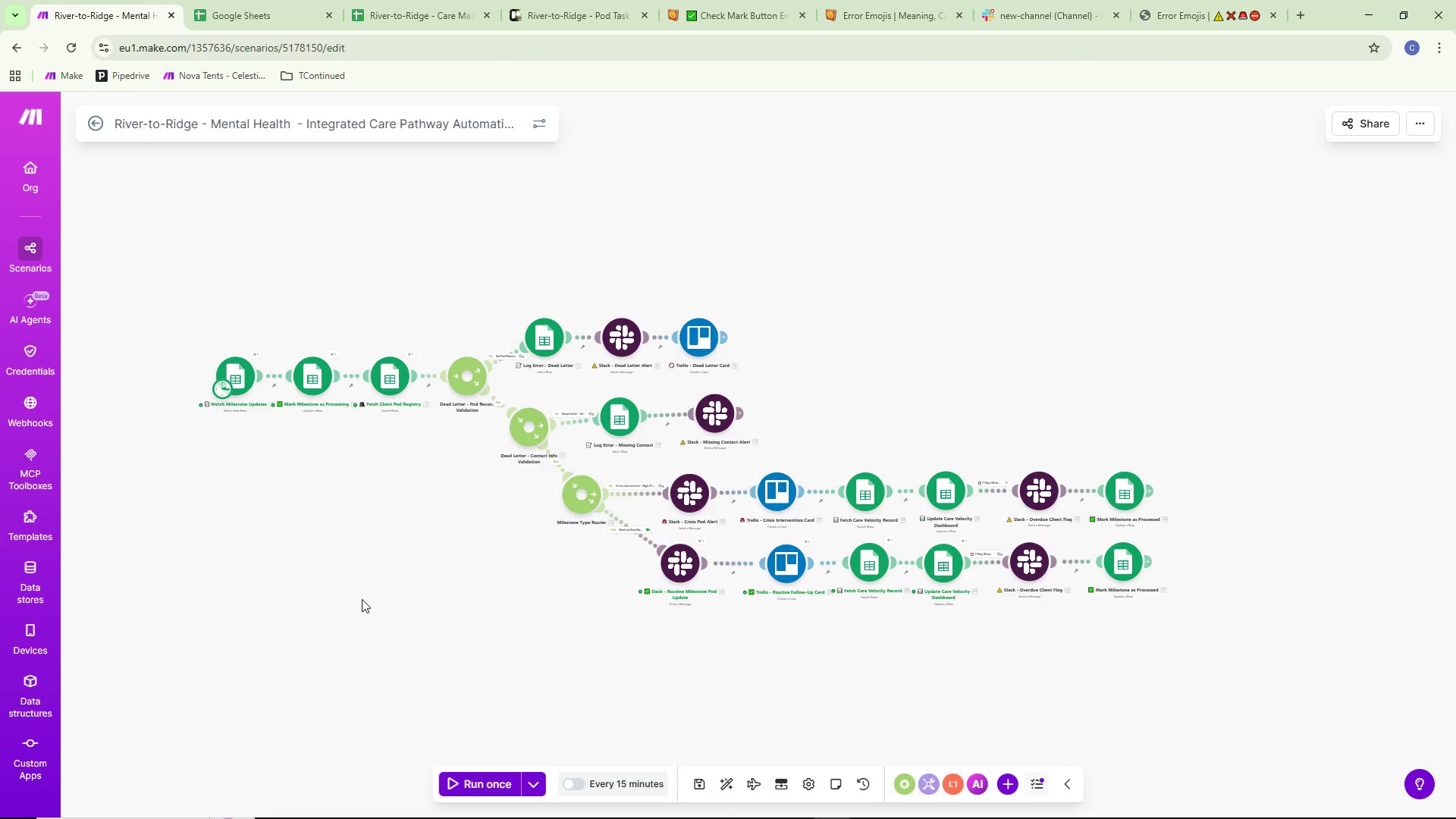 
left_click([231, 0])
 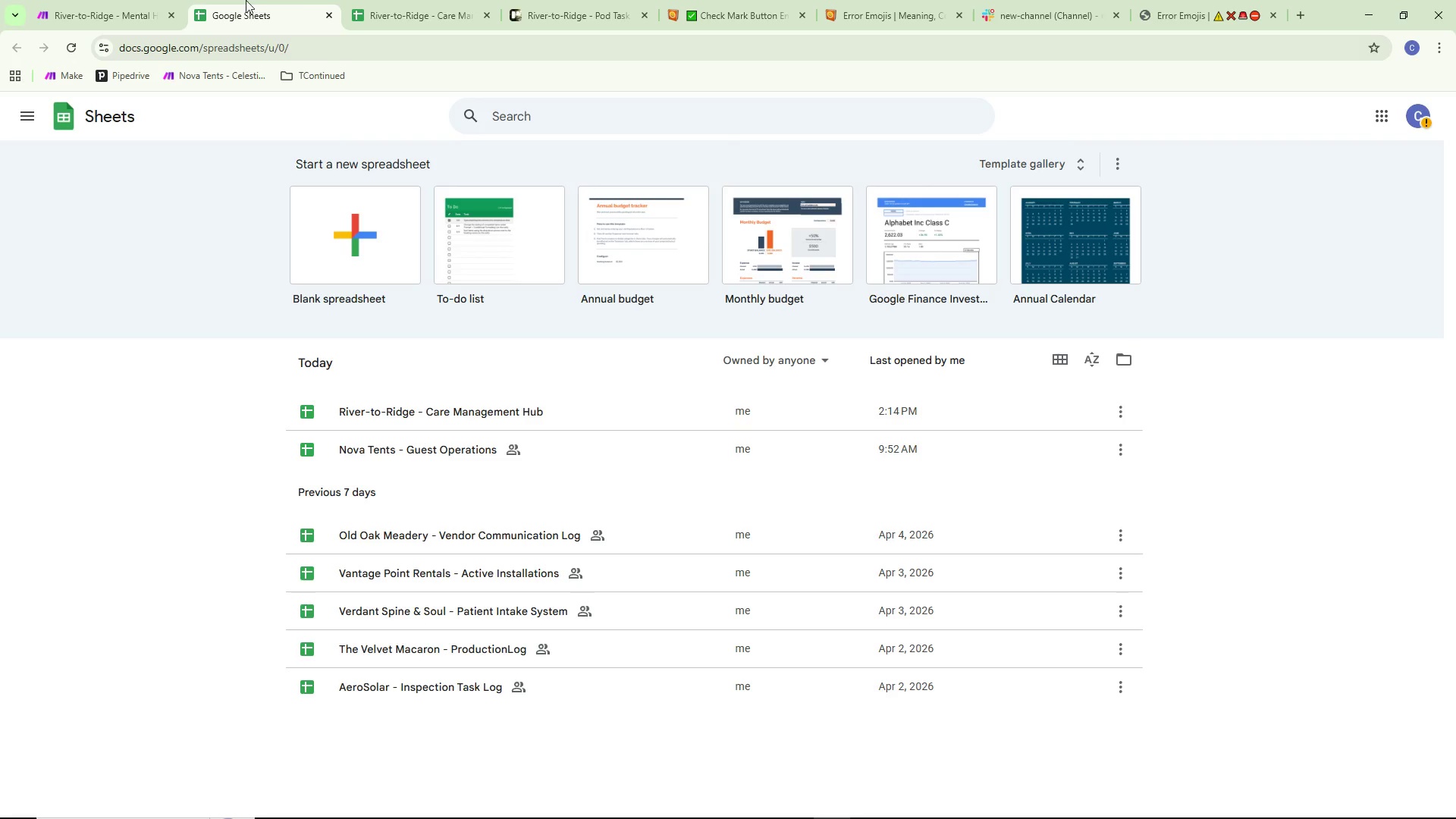 
left_click([57, 0])
 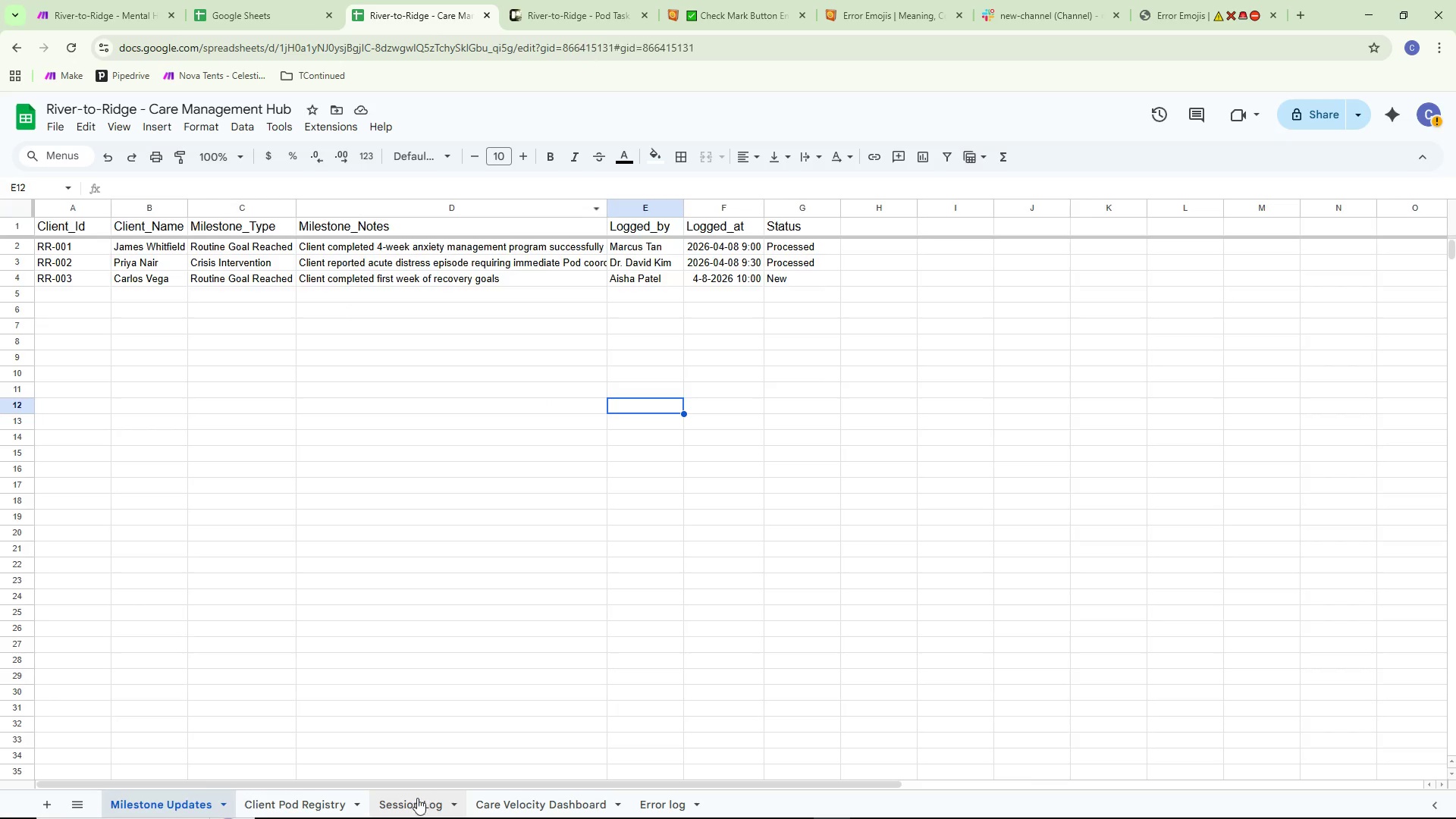 
left_click([515, 801])
 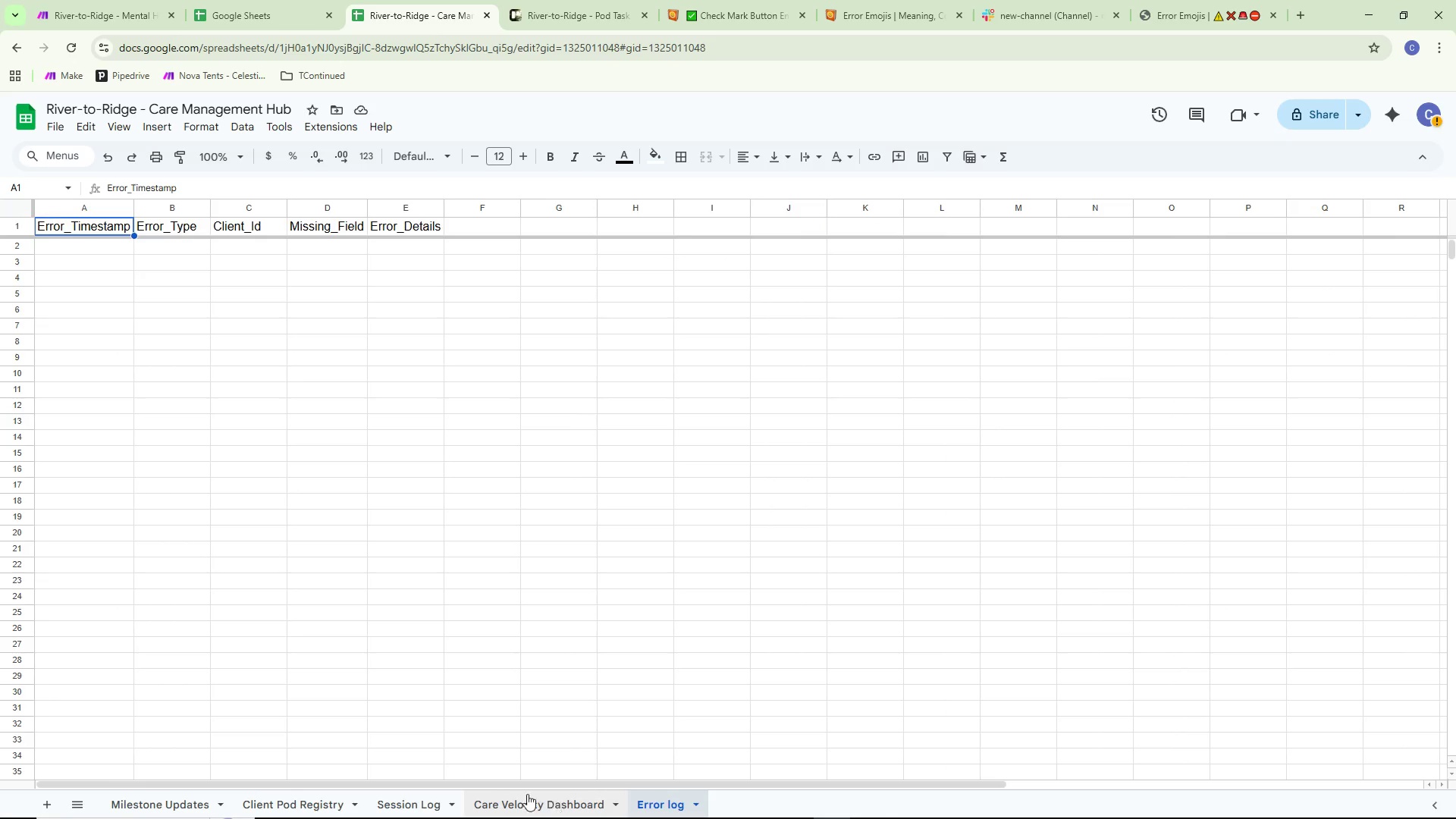 
left_click([155, 799])
 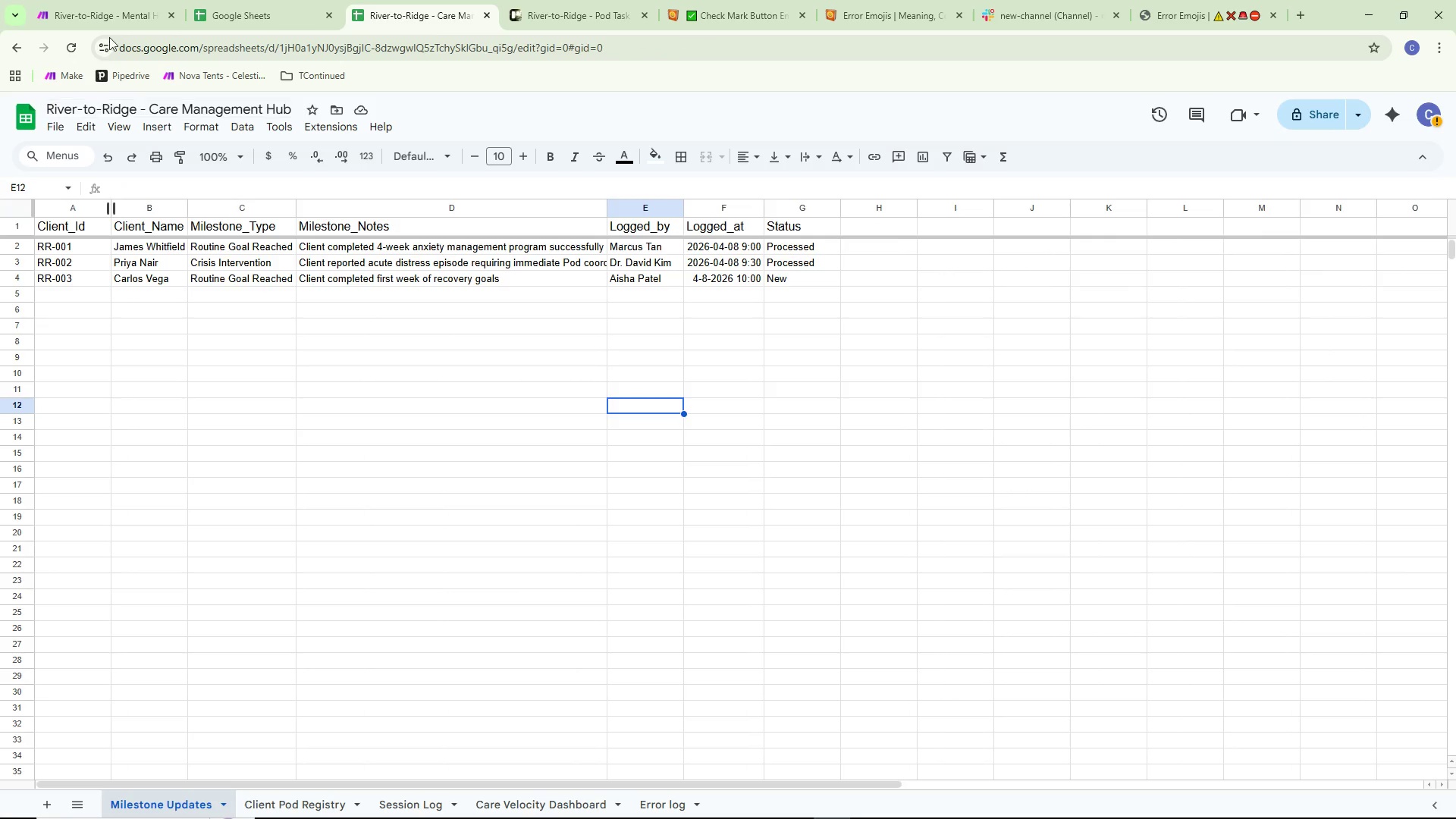 
left_click([110, 0])
 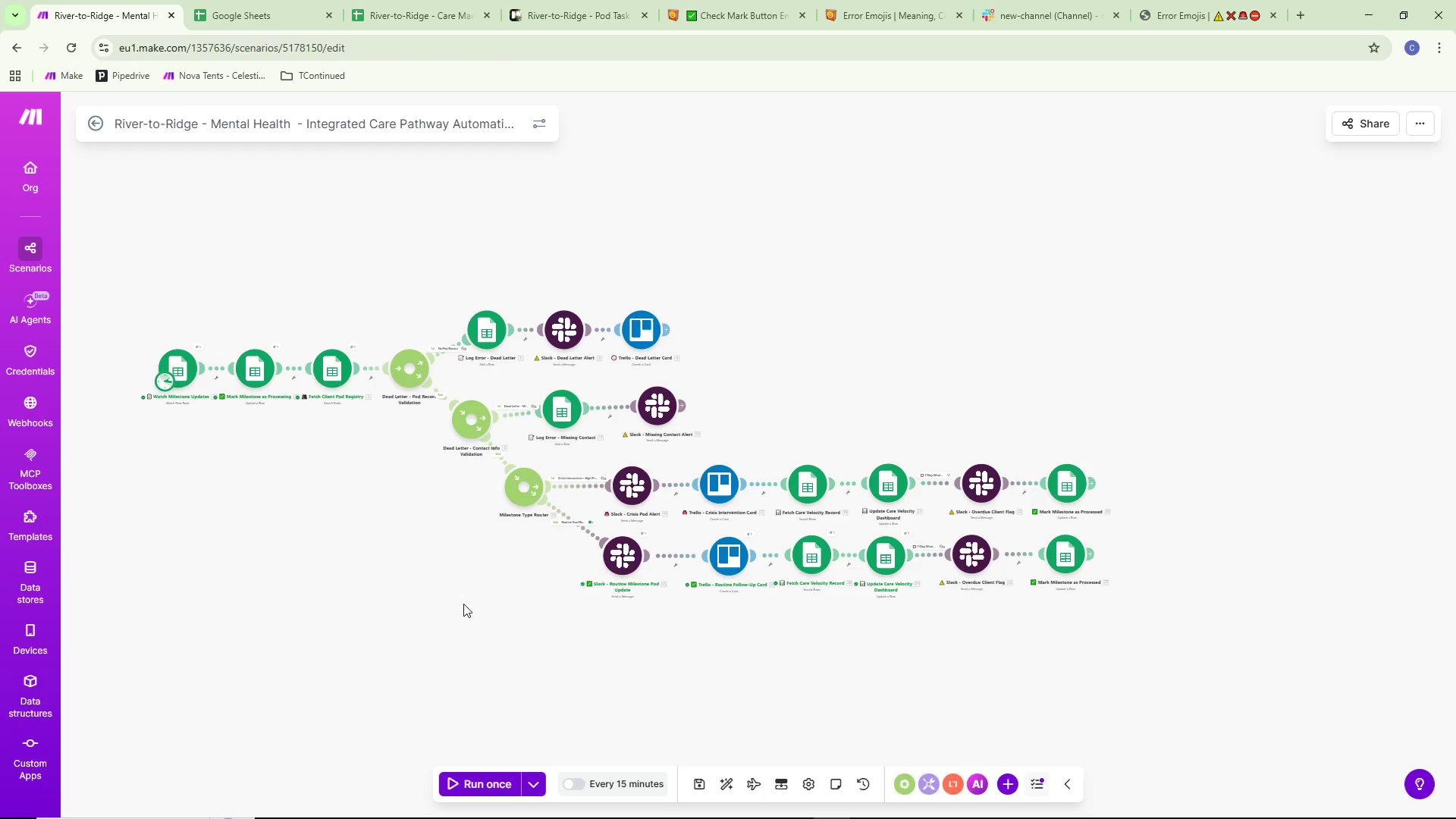 
left_click_drag(start_coordinate=[471, 592], to_coordinate=[623, 597])
 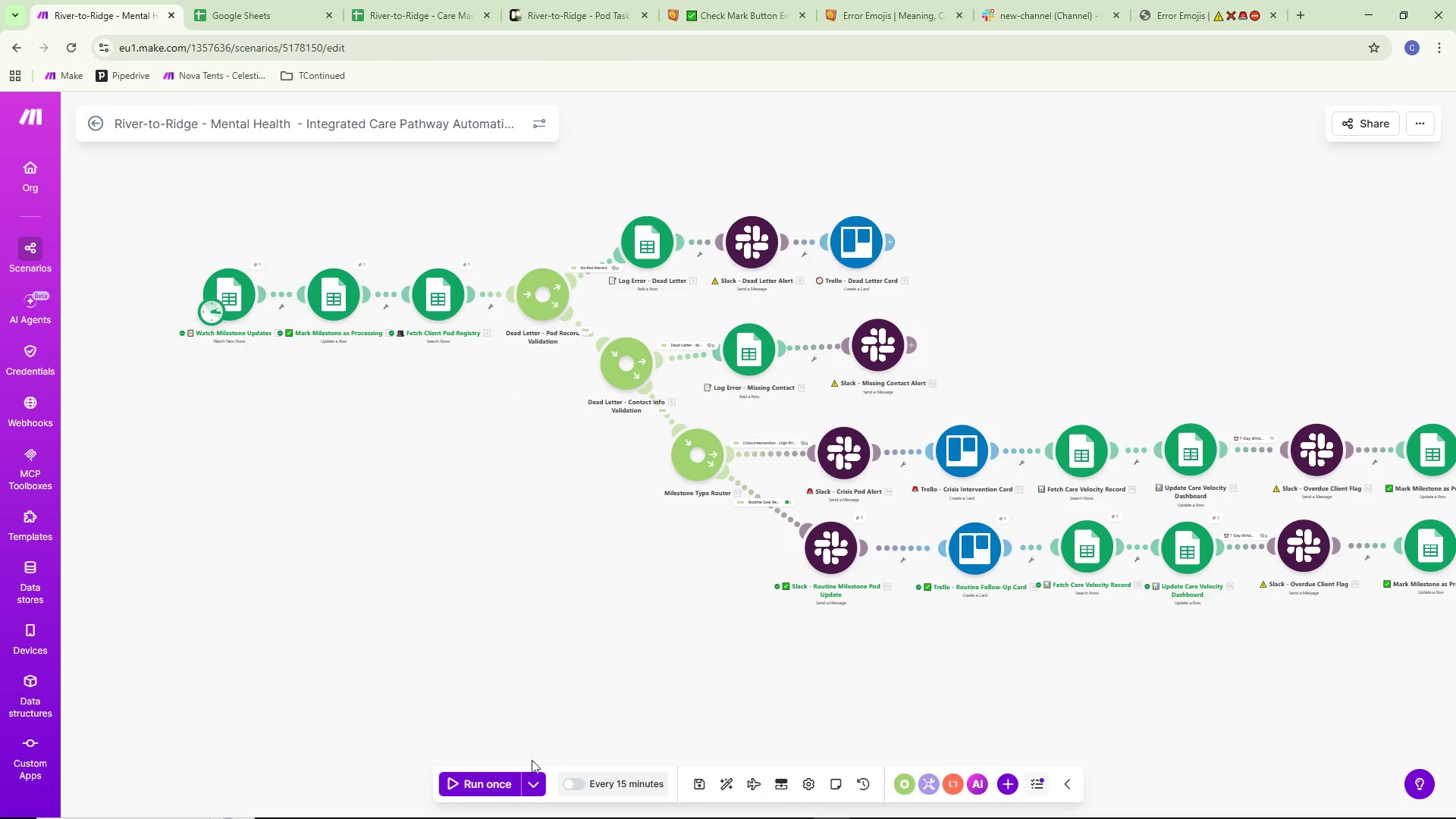 
scroll: coordinate [462, 591], scroll_direction: up, amount: 1.0
 